 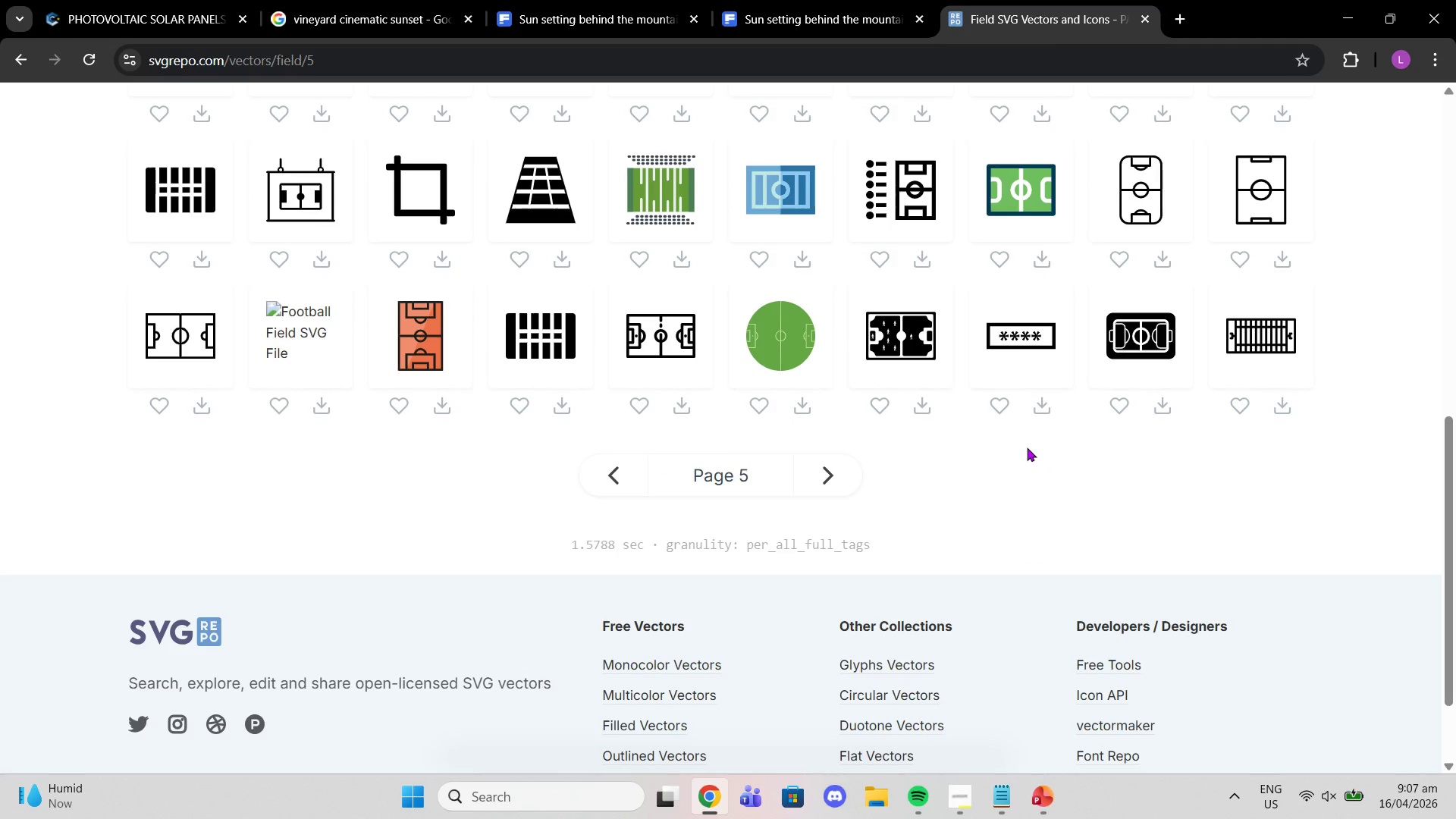 
left_click_drag(start_coordinate=[934, 462], to_coordinate=[427, 419])
 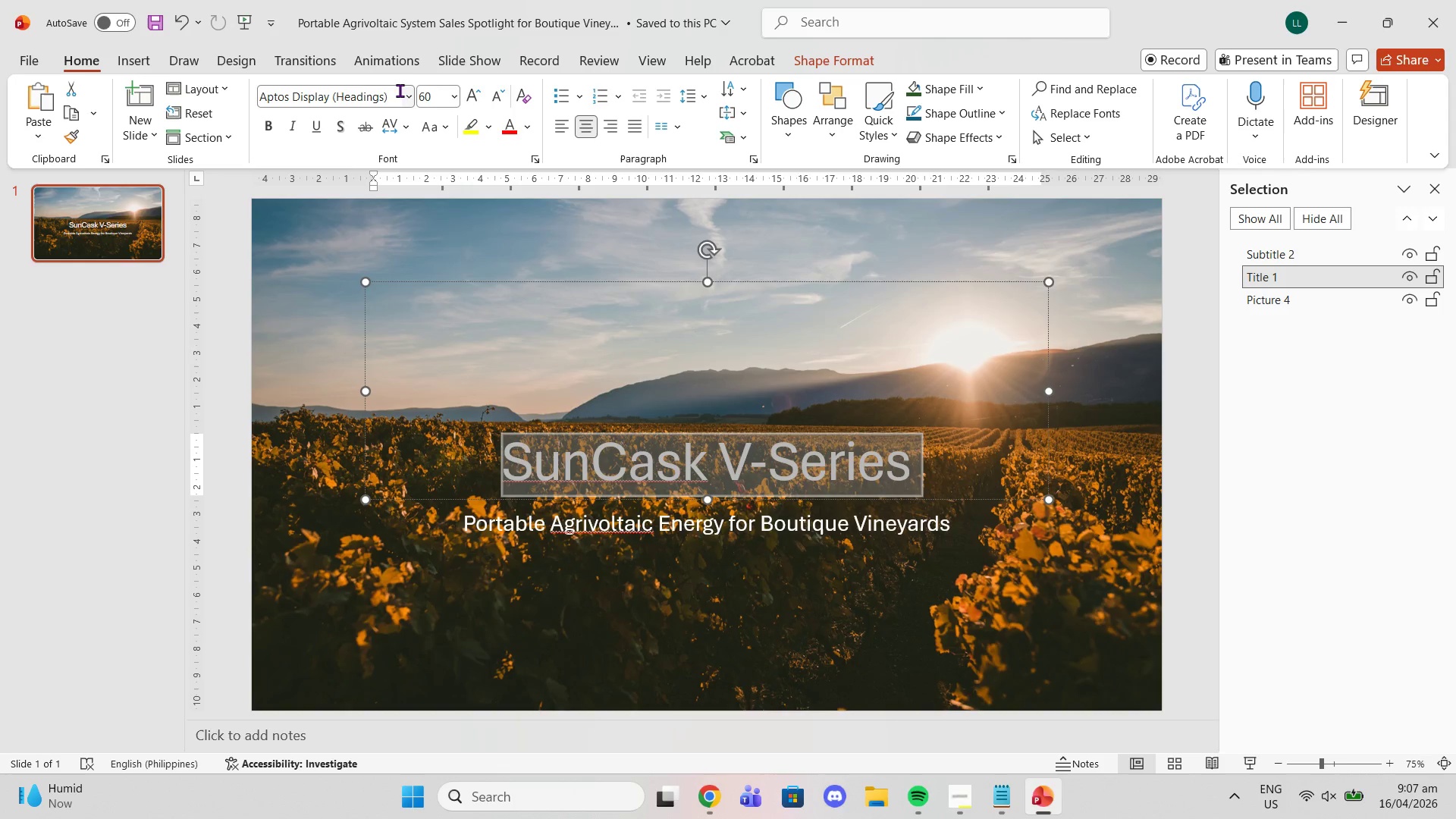 
double_click([406, 91])
 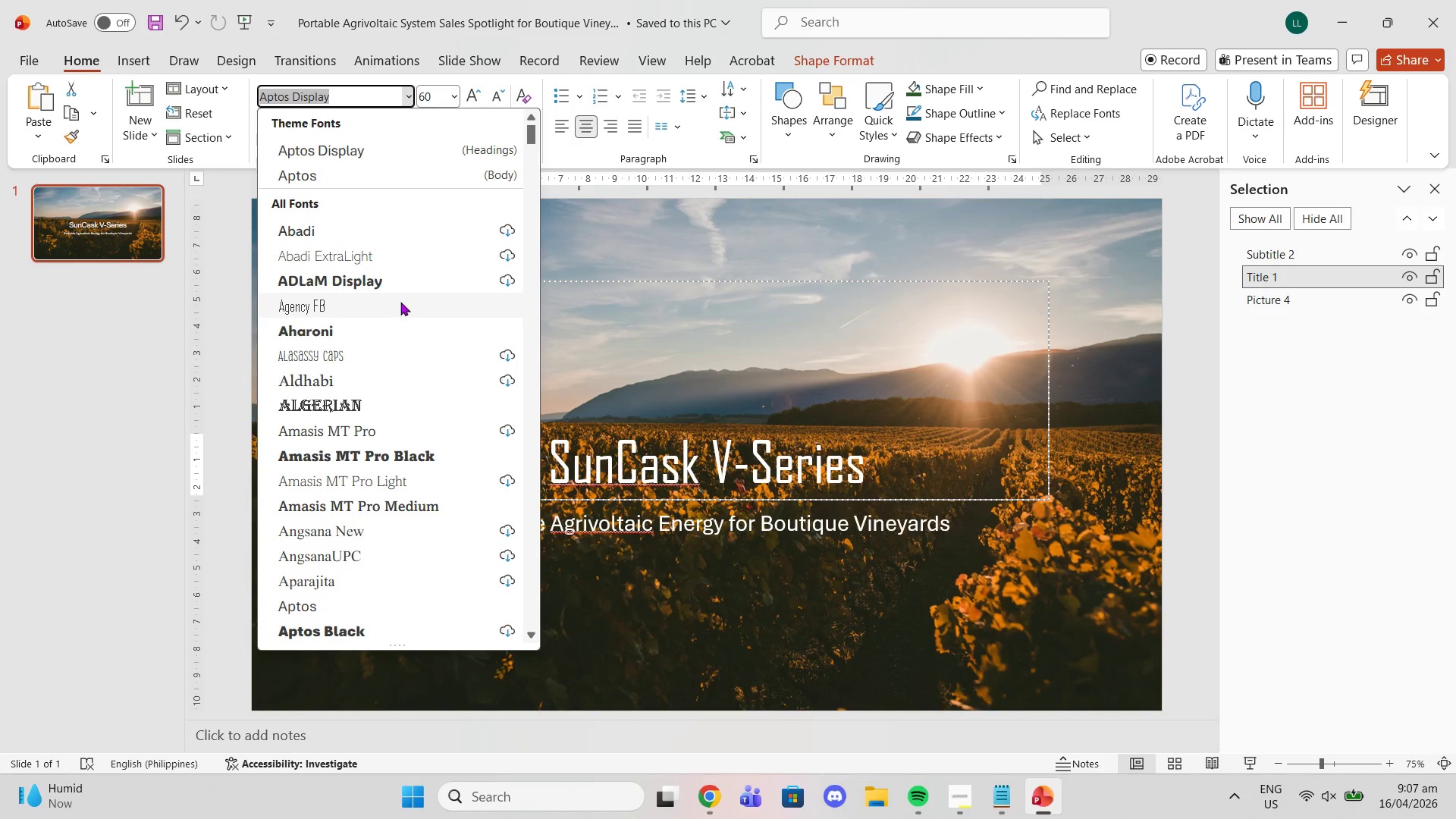 
scroll: coordinate [384, 519], scroll_direction: down, amount: 7.0
 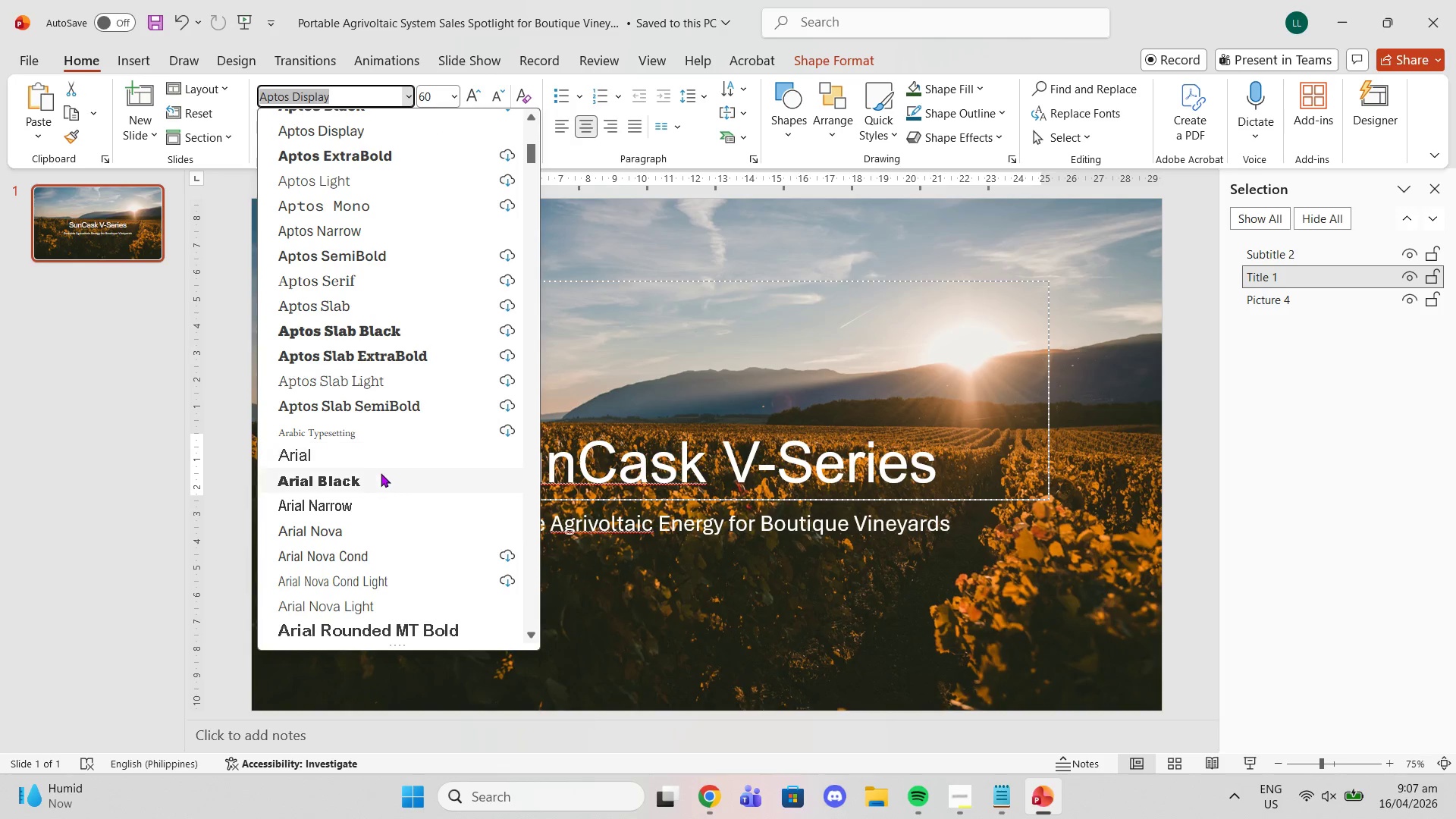 
left_click([390, 481])
 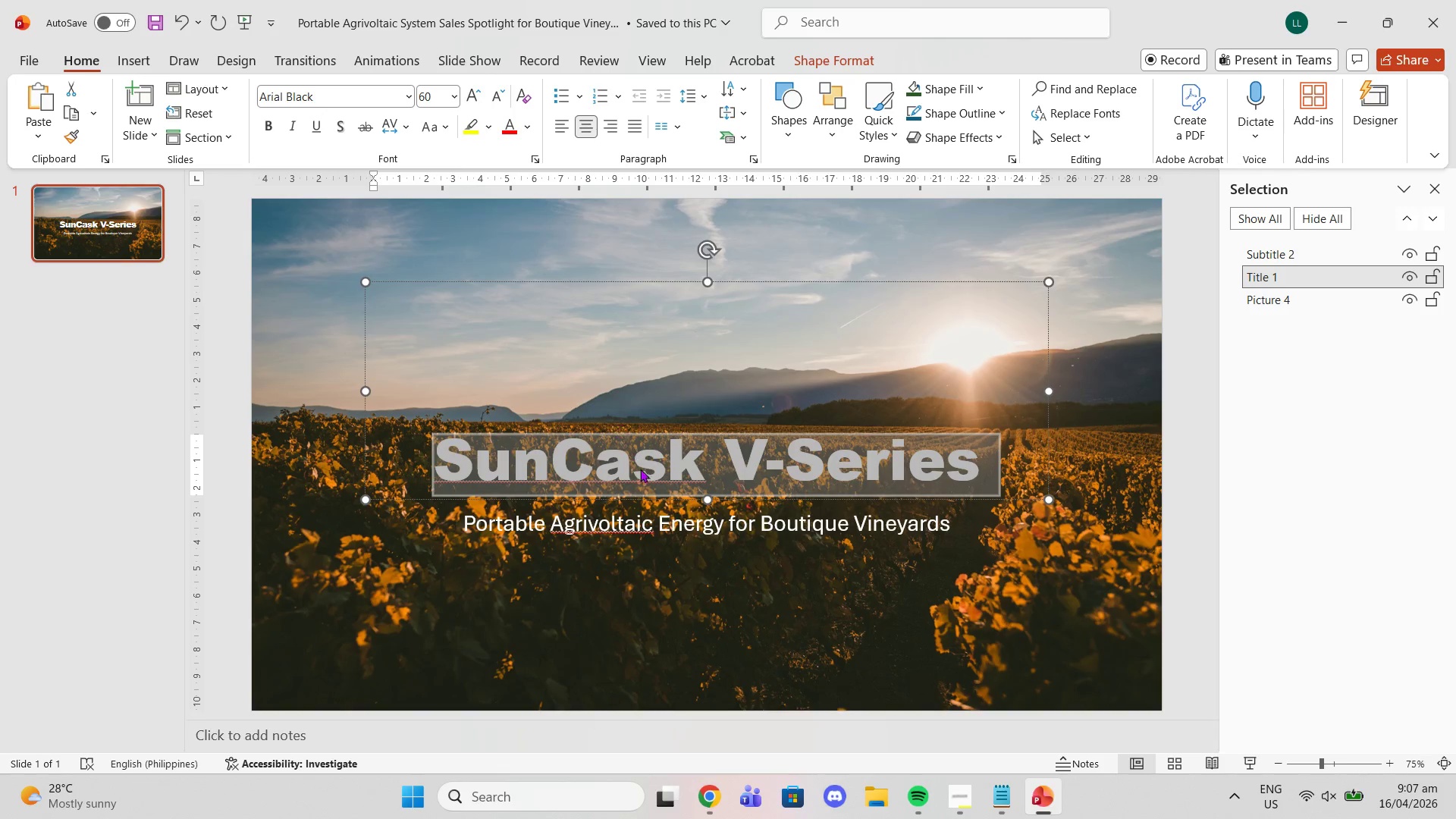 
left_click([677, 529])
 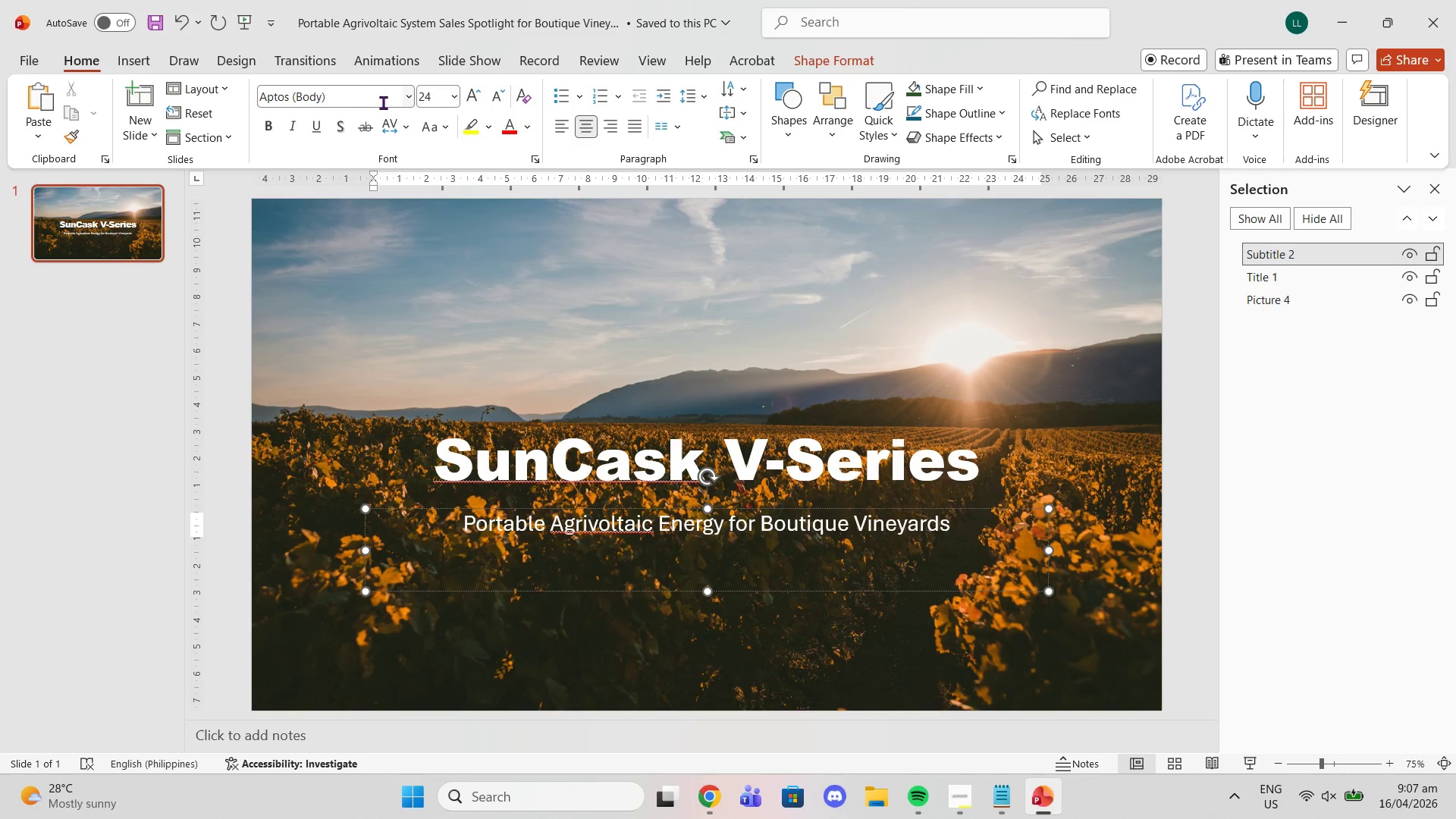 
left_click([406, 98])
 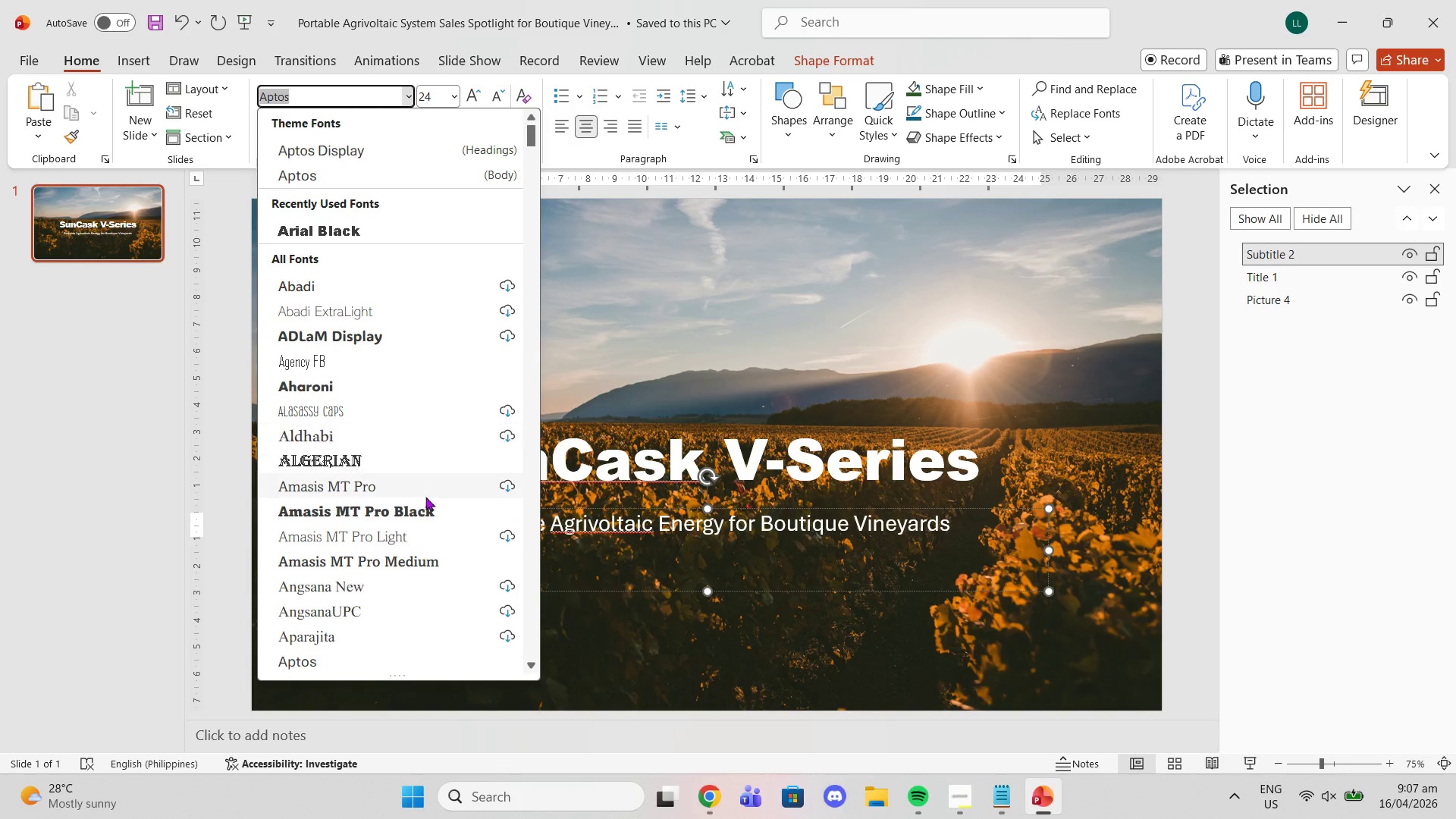 
scroll: coordinate [405, 532], scroll_direction: down, amount: 8.0
 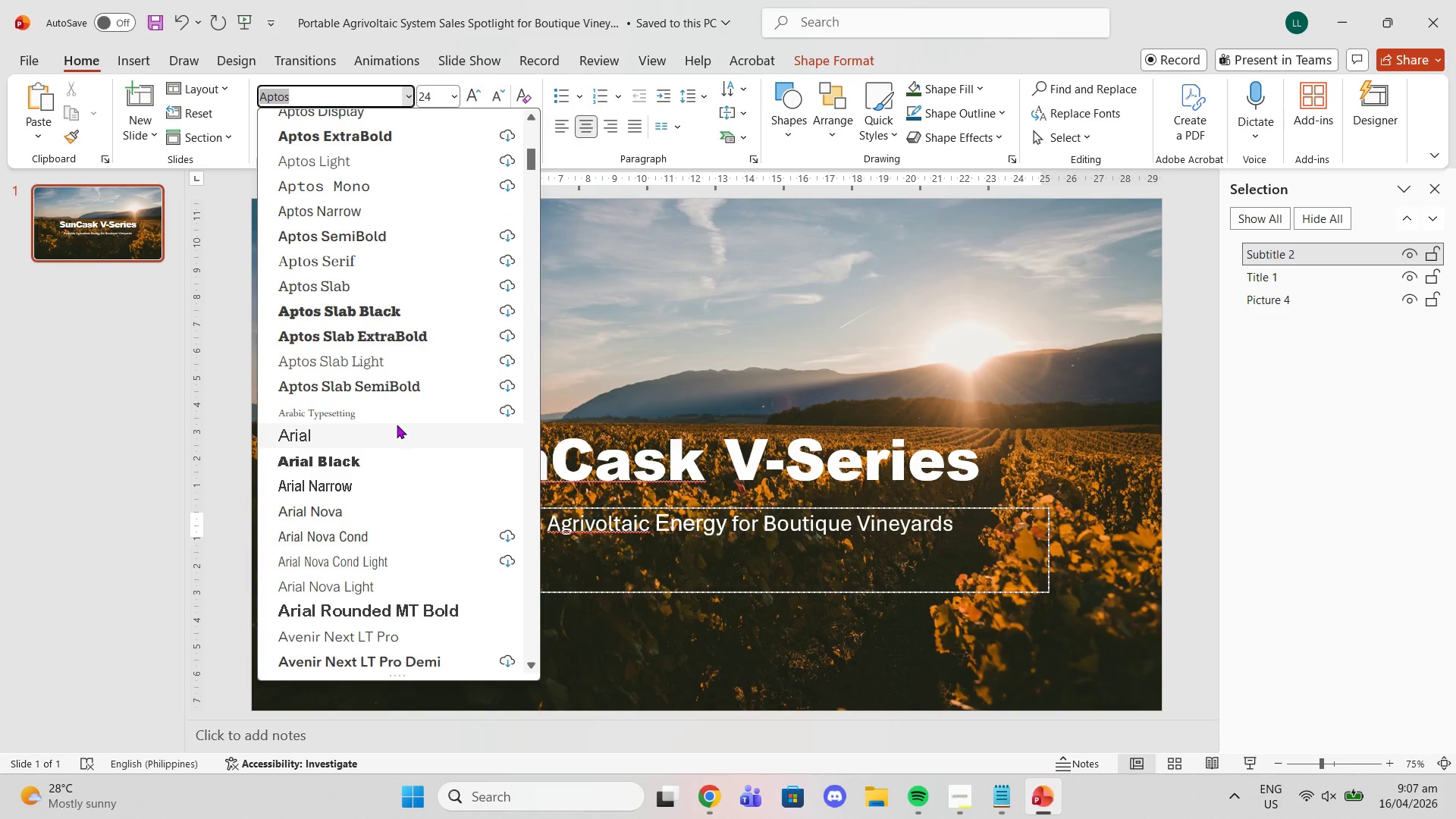 
left_click([397, 425])
 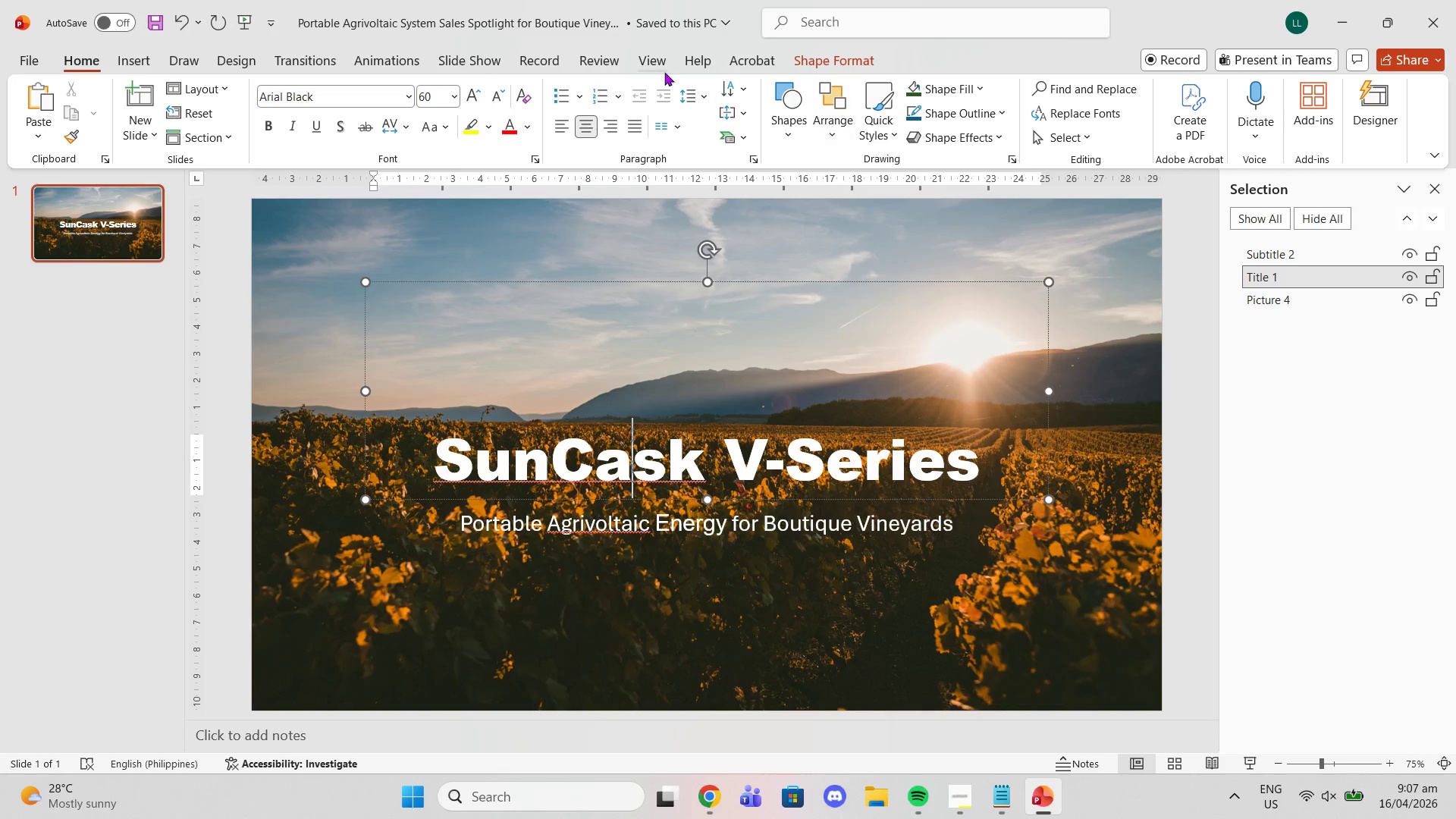 
left_click([560, 127])
 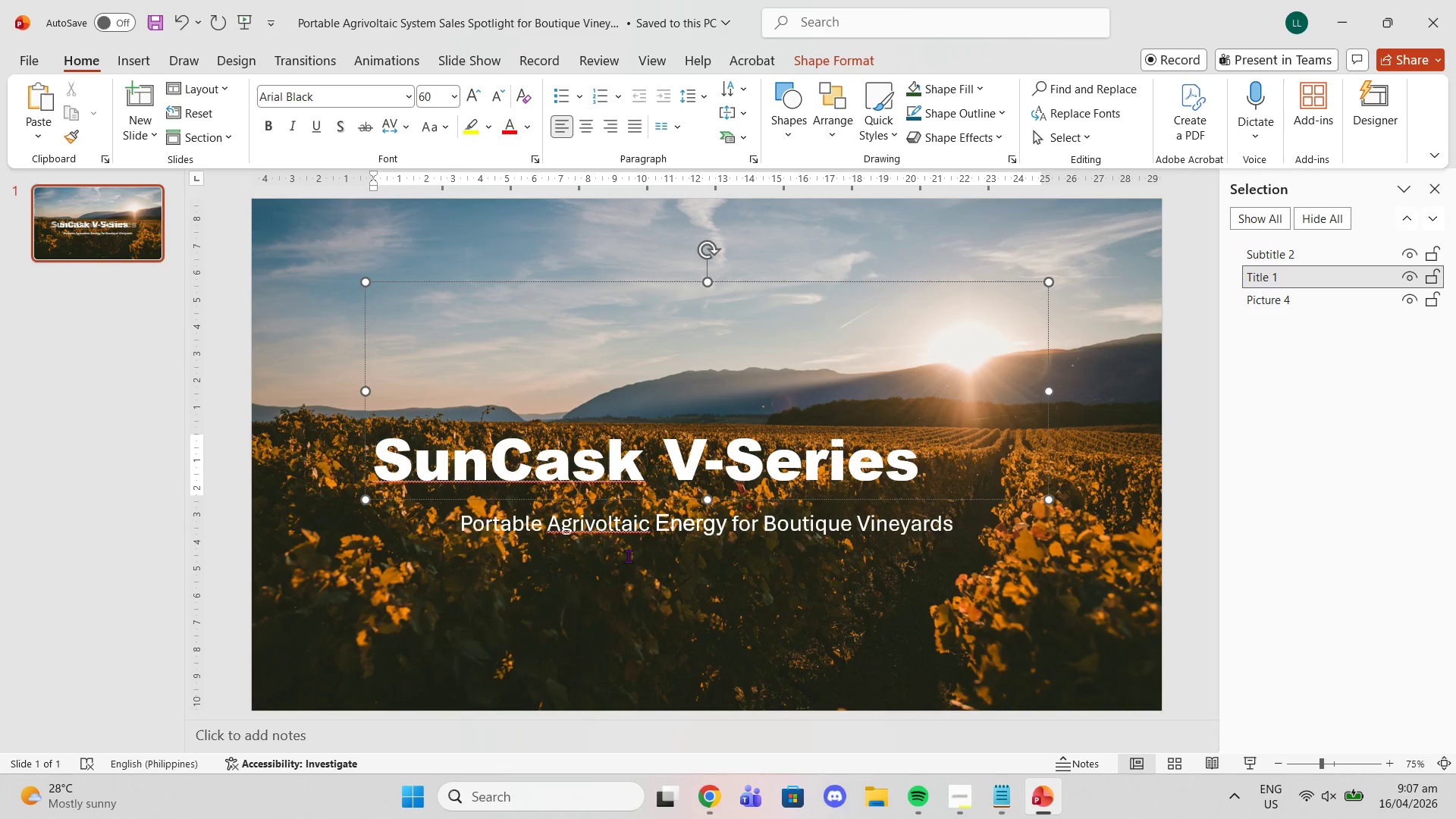 
left_click([628, 556])
 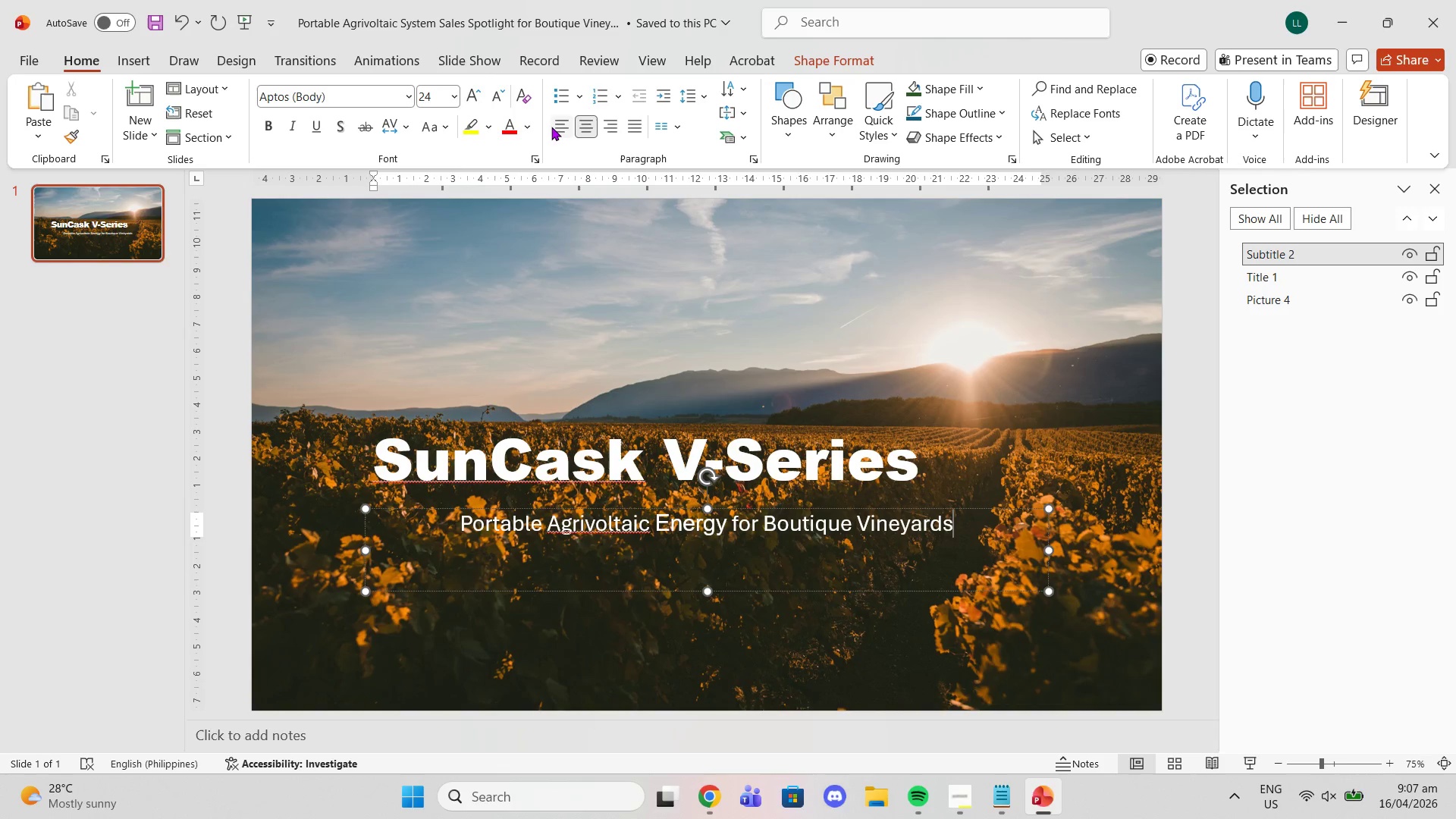 
left_click([551, 127])
 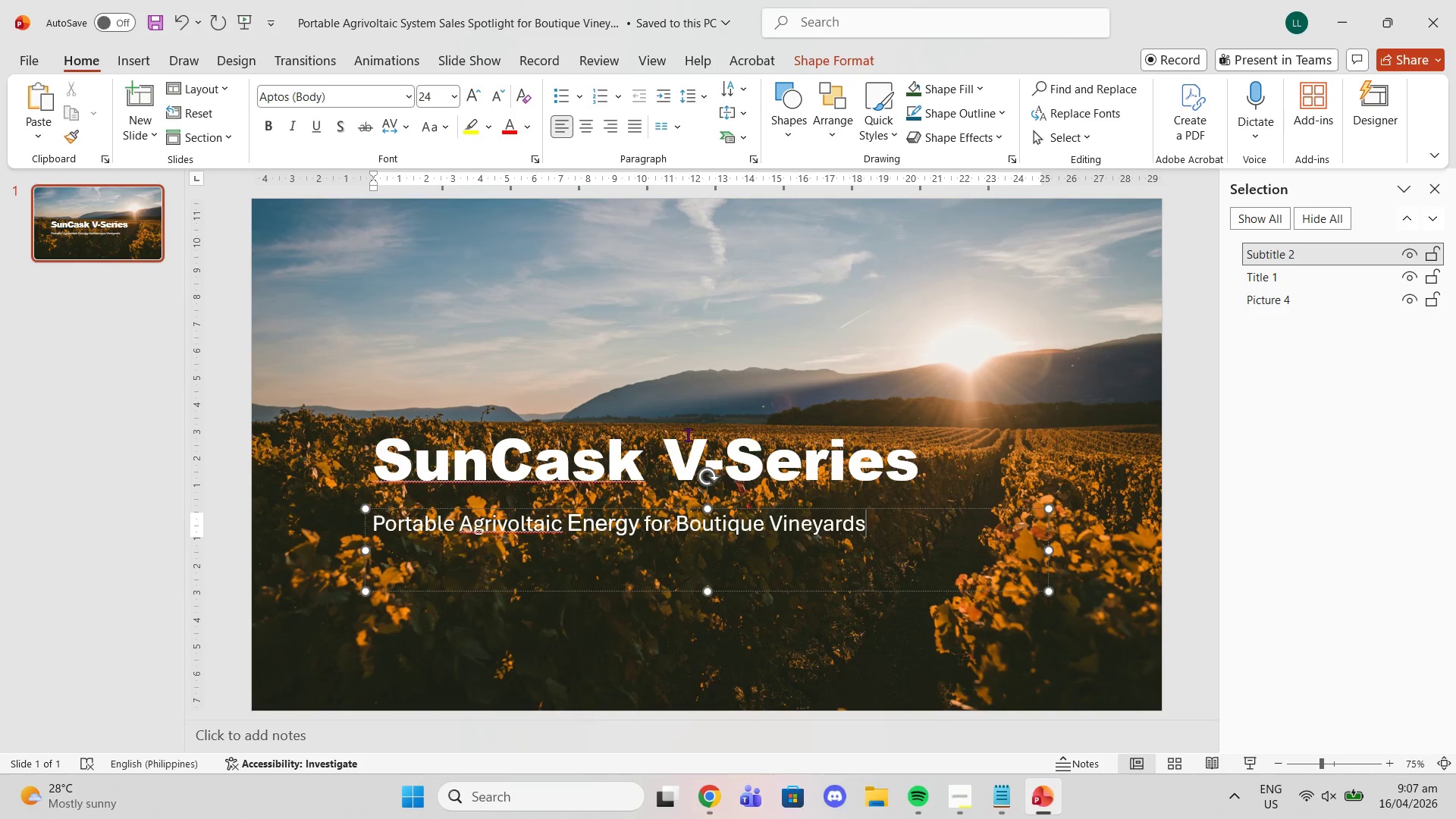 
left_click([688, 435])
 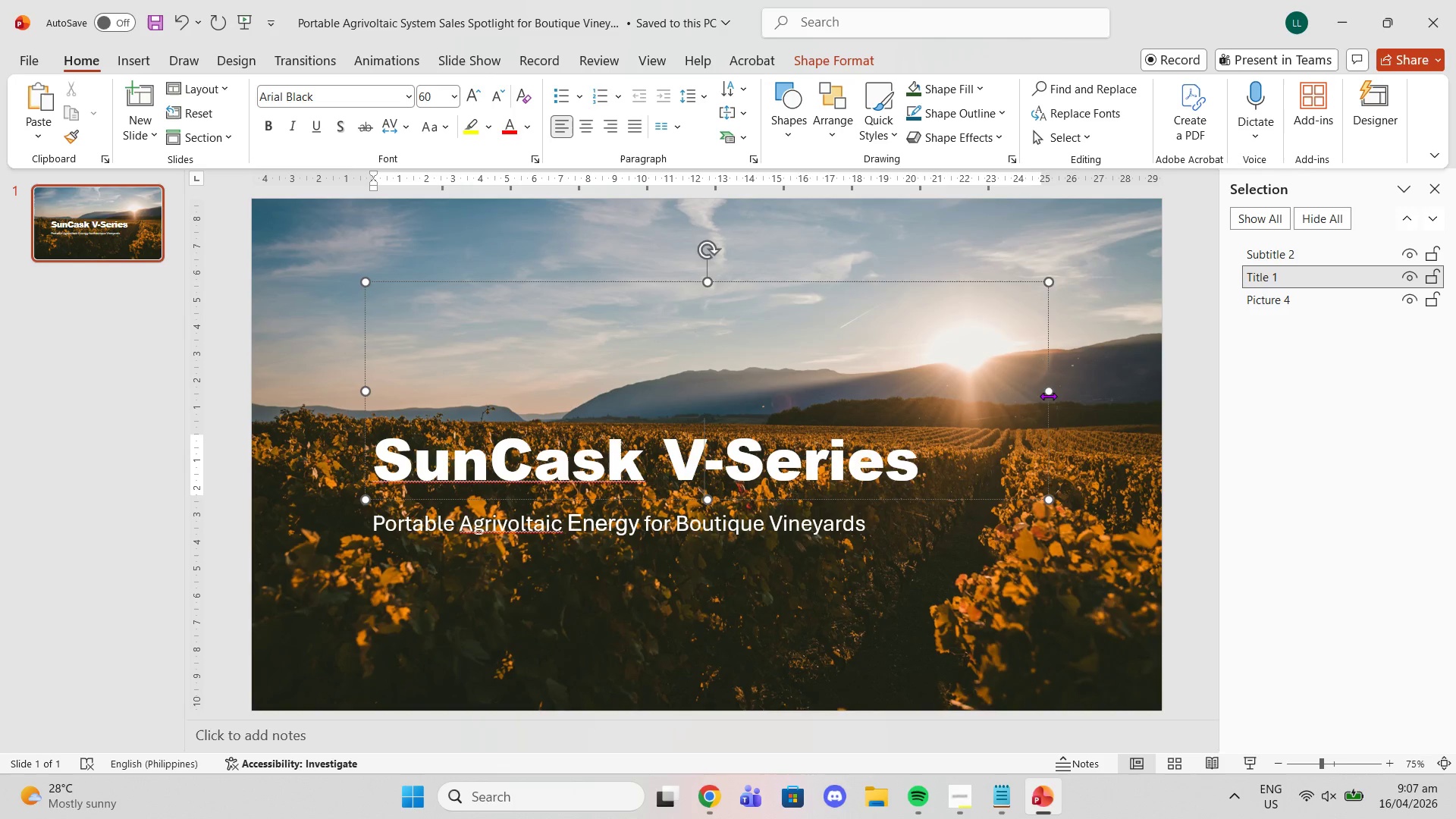 
left_click_drag(start_coordinate=[1048, 388], to_coordinate=[675, 350])
 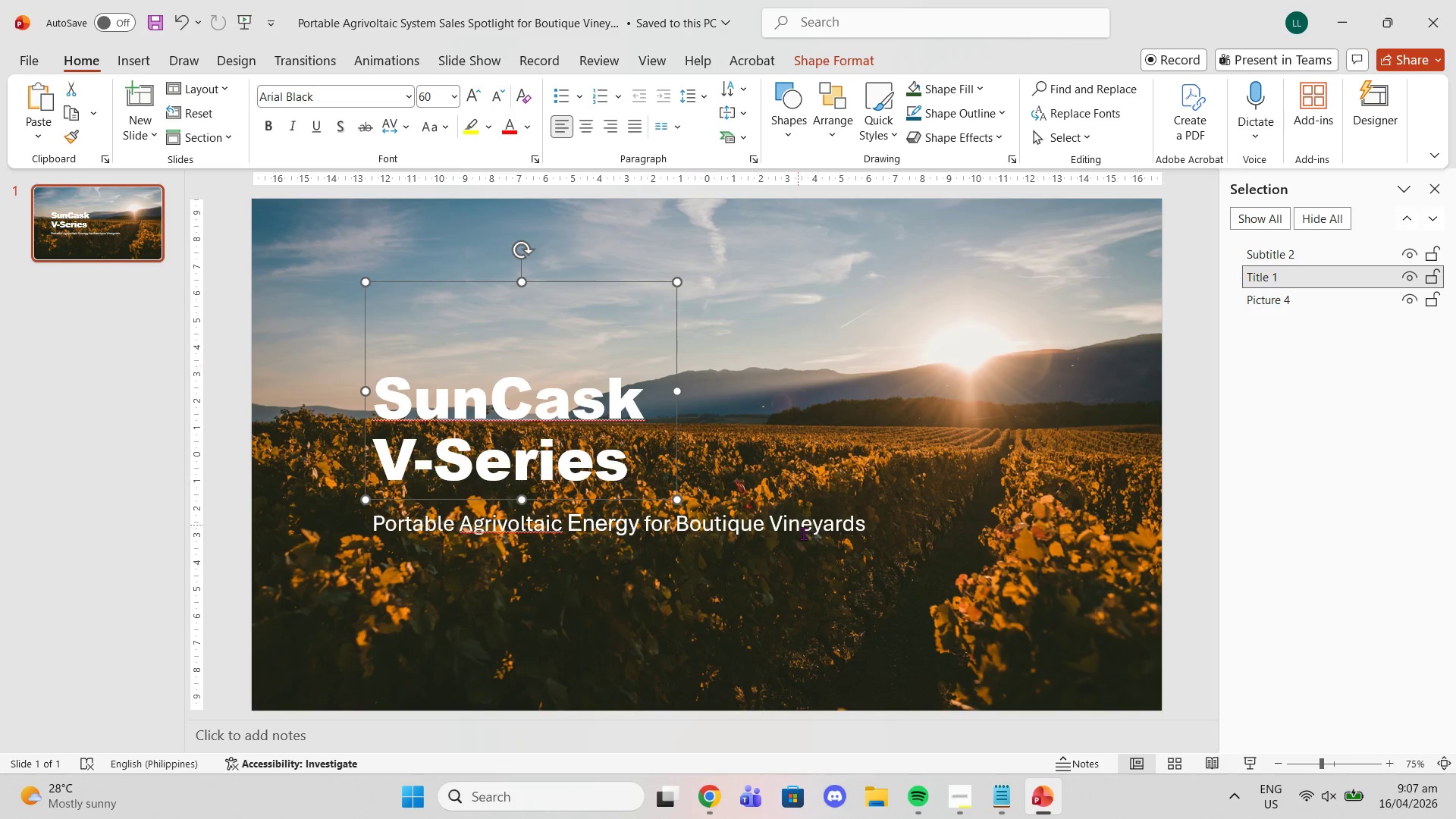 
left_click([806, 535])
 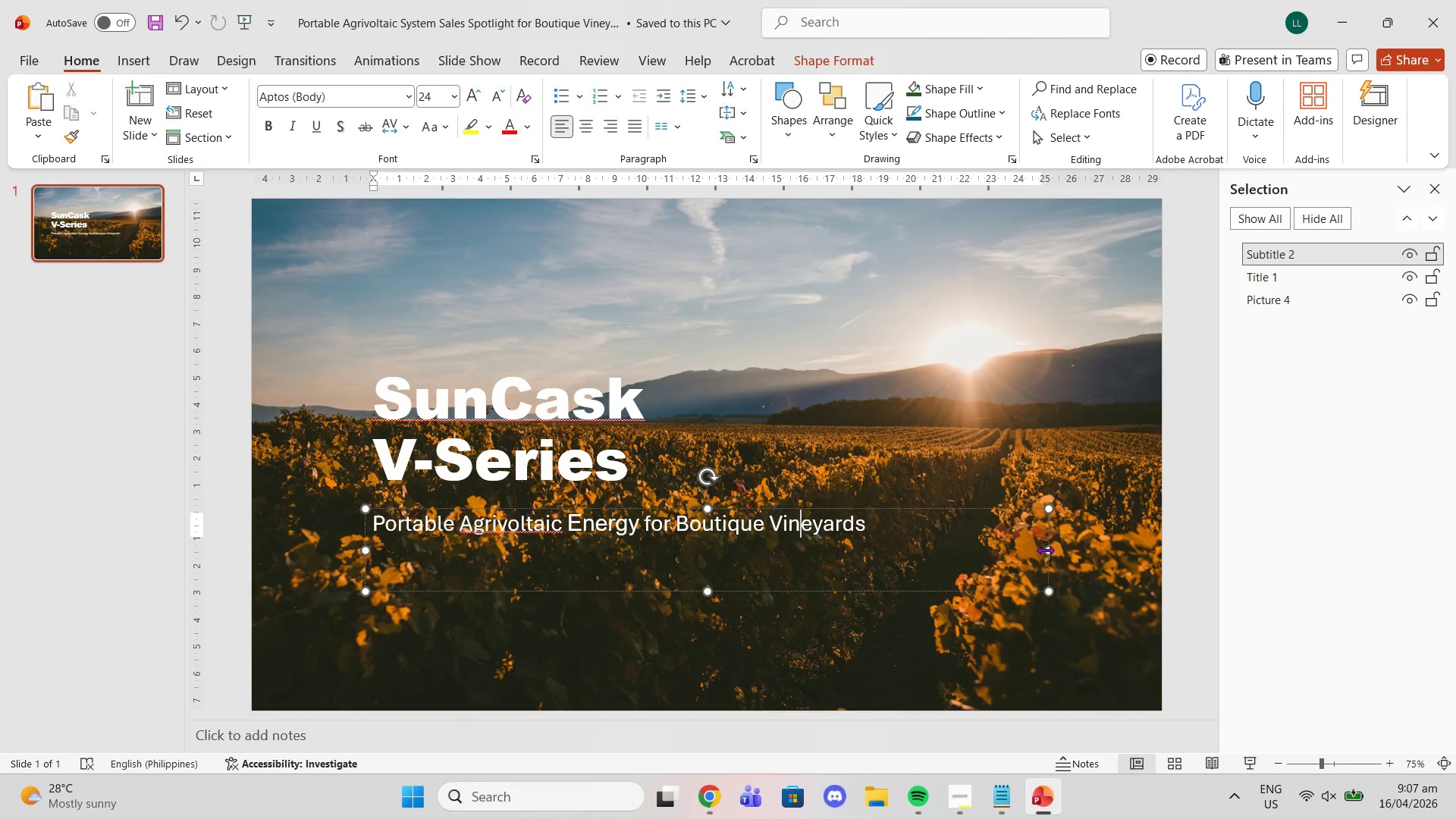 
left_click_drag(start_coordinate=[1045, 550], to_coordinate=[677, 475])
 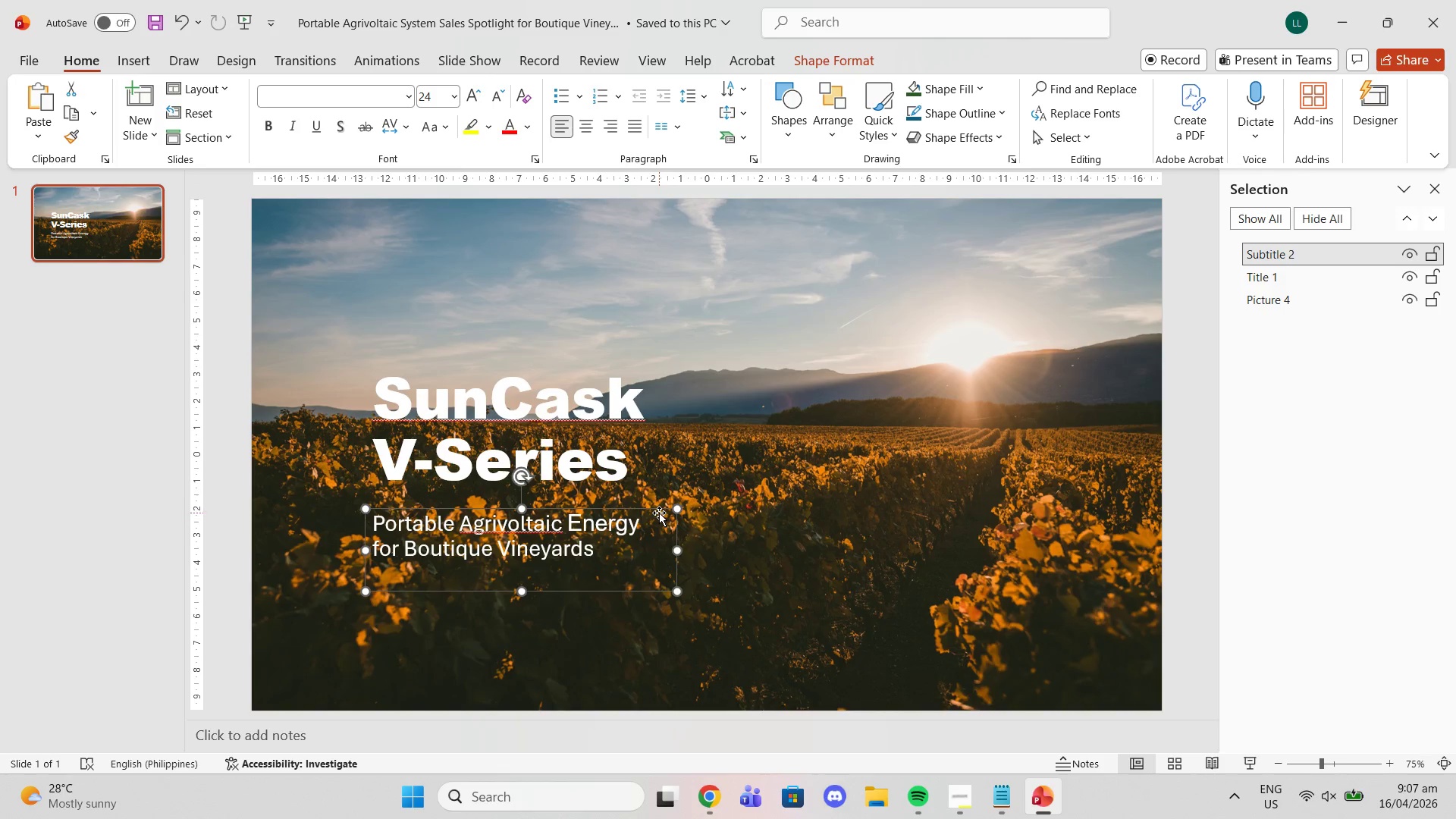 
left_click([721, 459])
 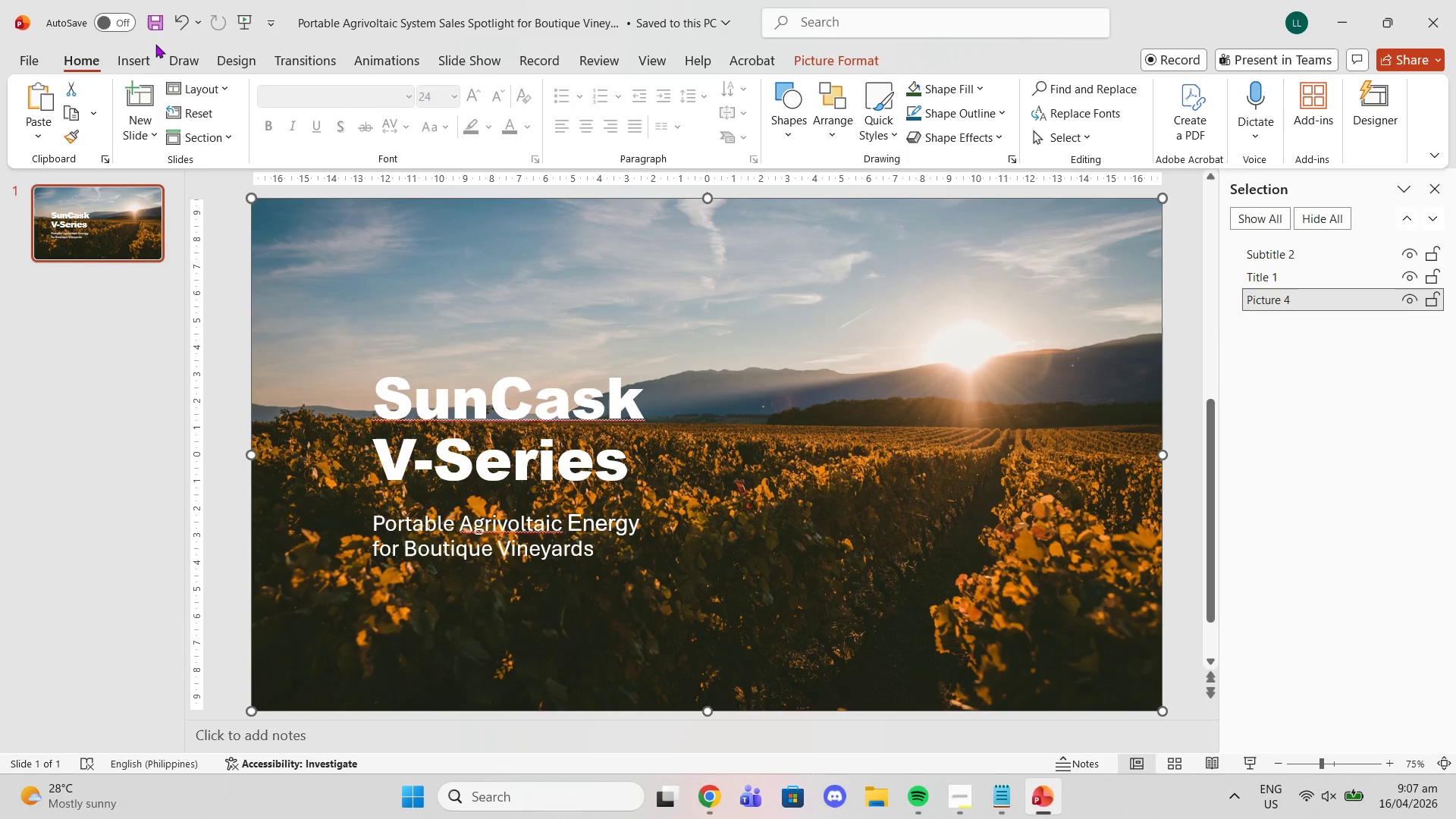 
left_click_drag(start_coordinate=[144, 61], to_coordinate=[140, 61])
 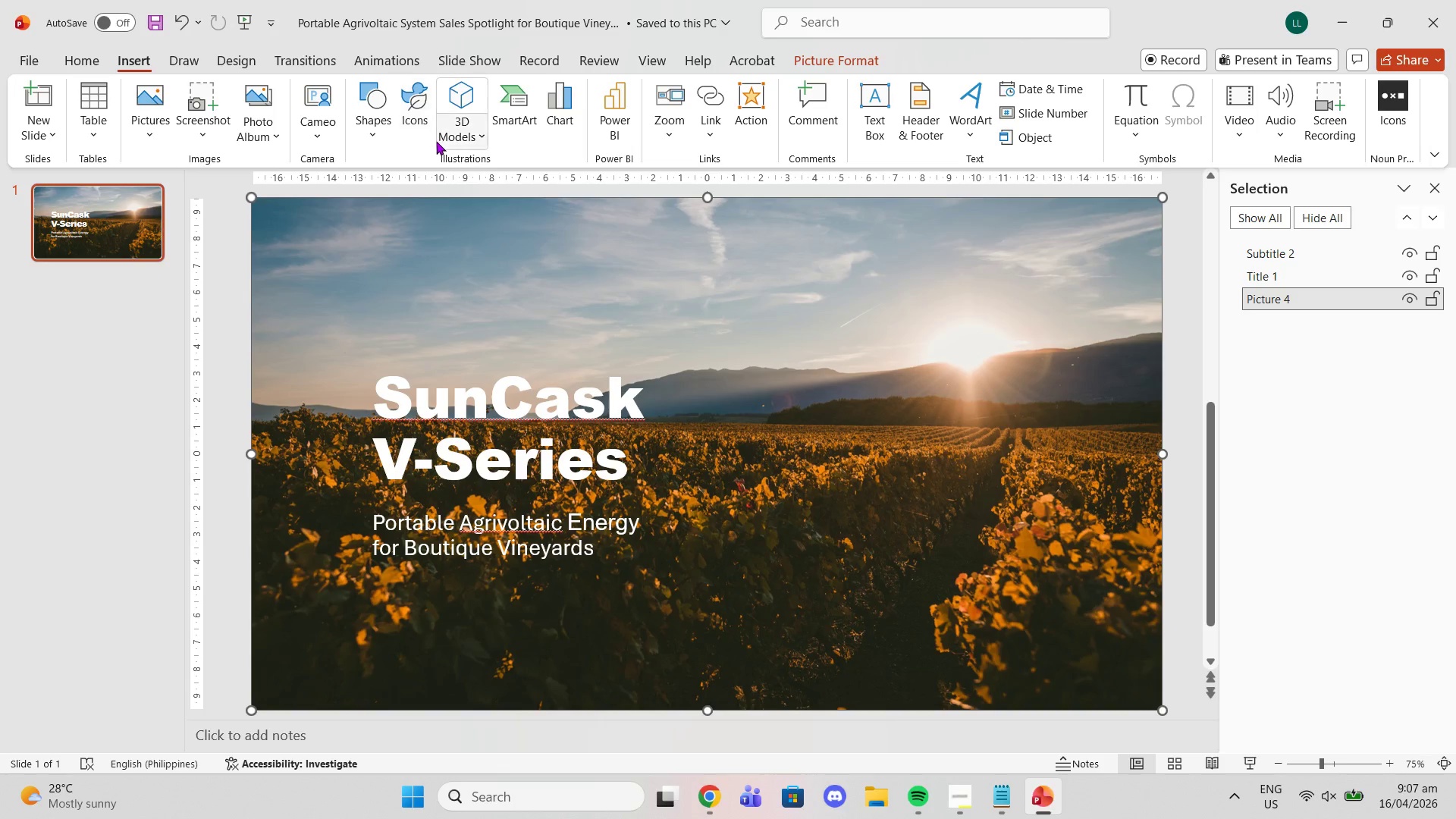 
left_click([369, 104])
 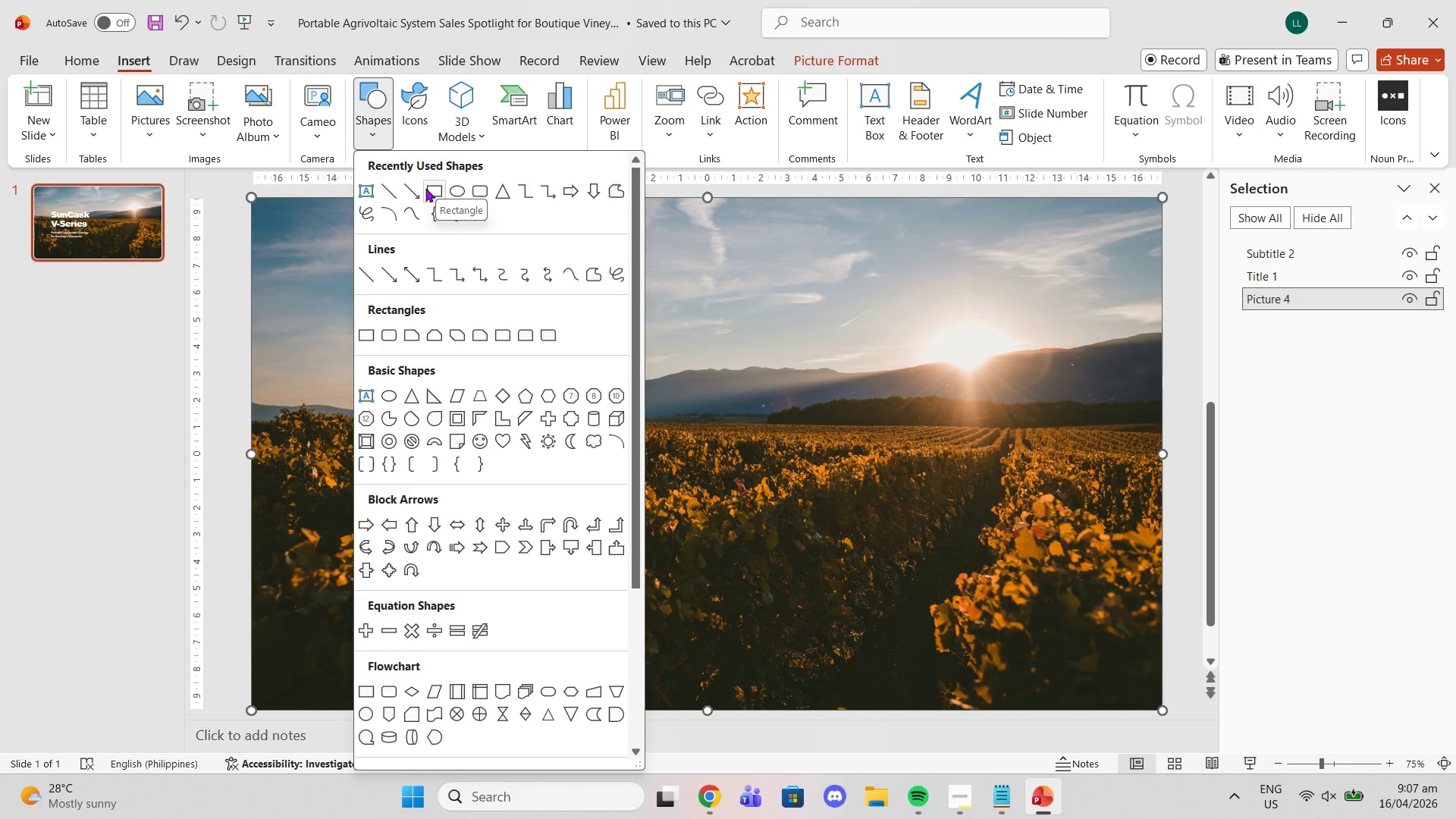 
wait(10.73)
 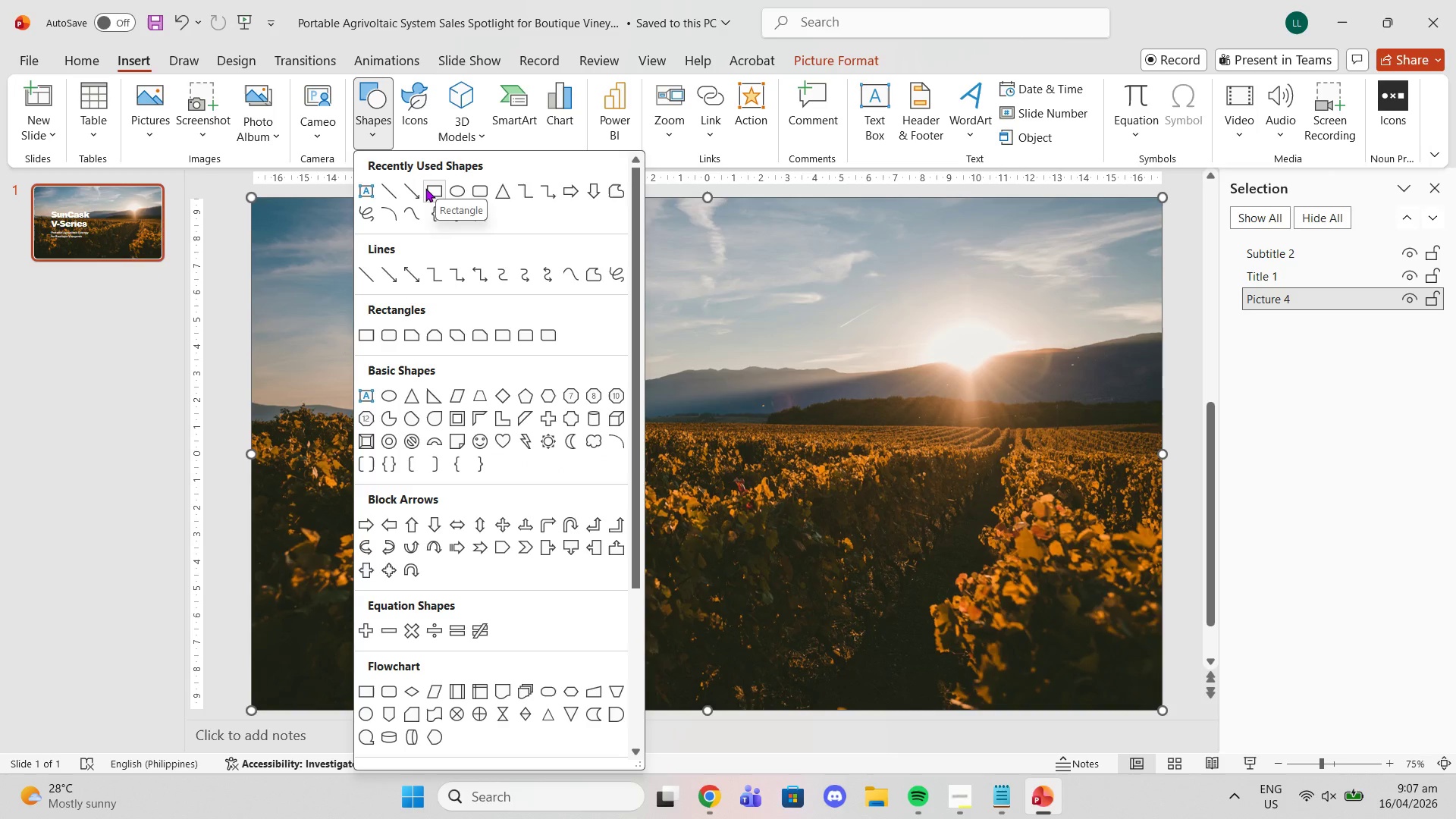 
left_click([432, 693])
 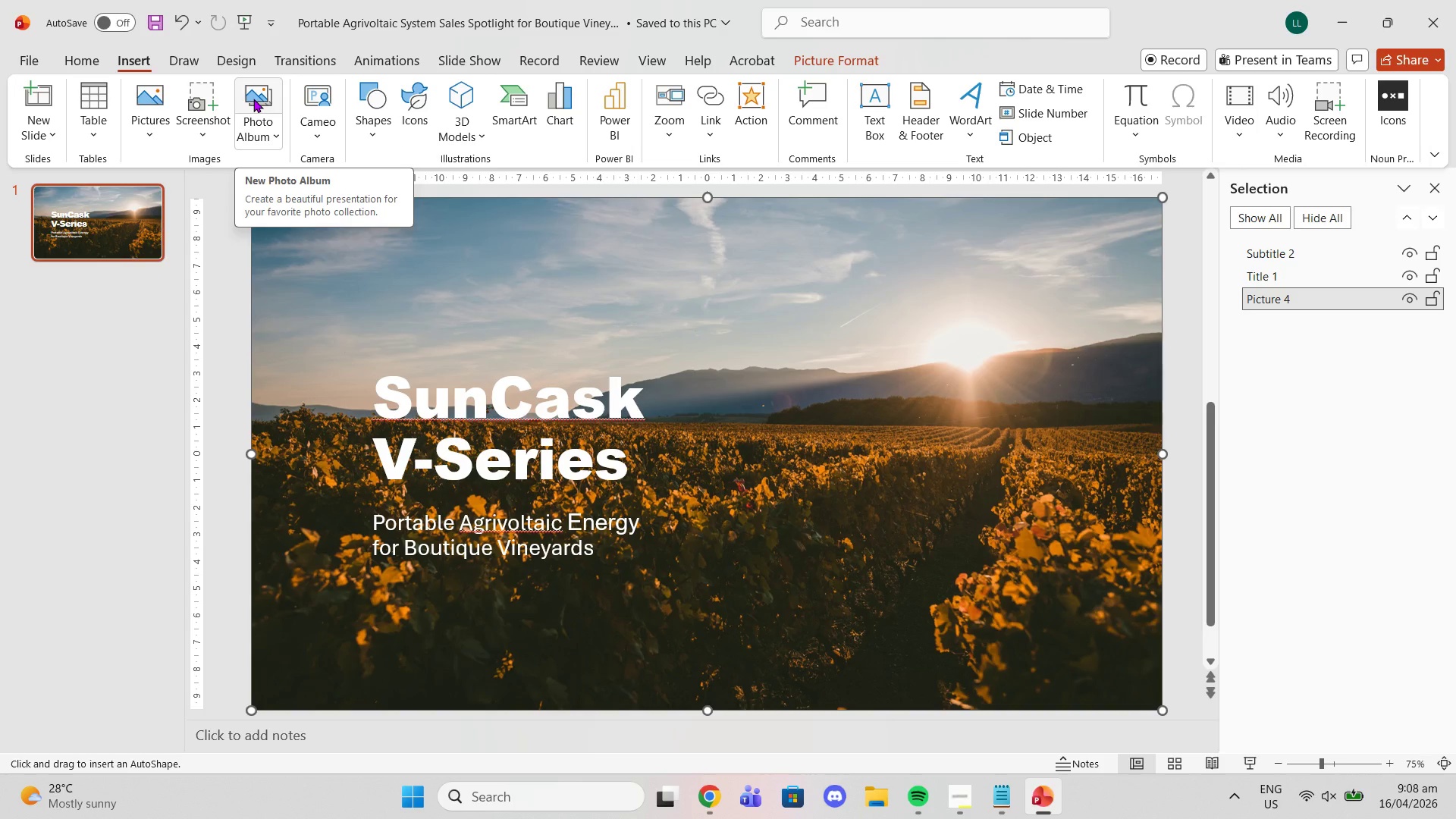 
wait(17.89)
 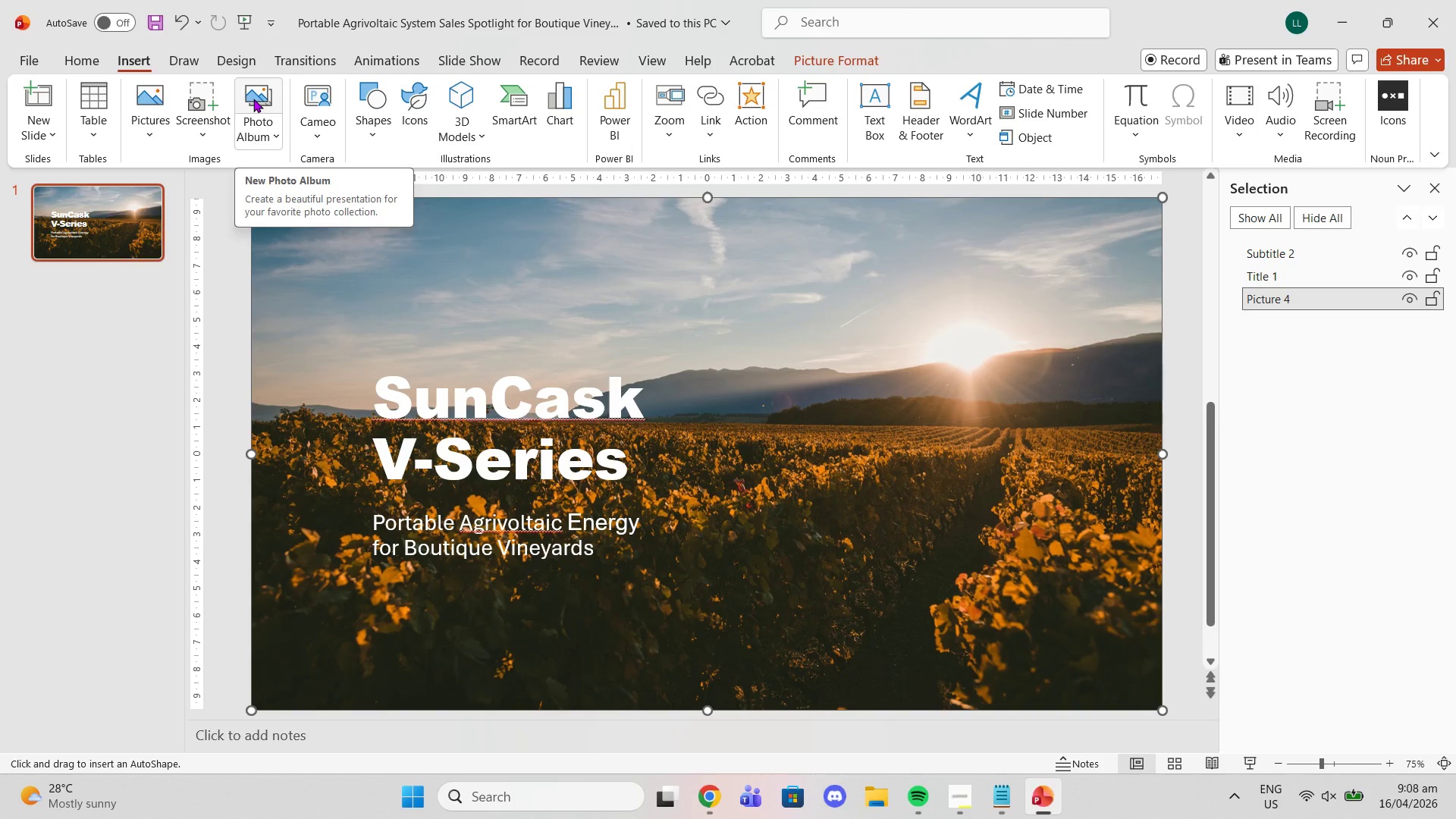 
left_click_drag(start_coordinate=[256, 200], to_coordinate=[843, 714])
 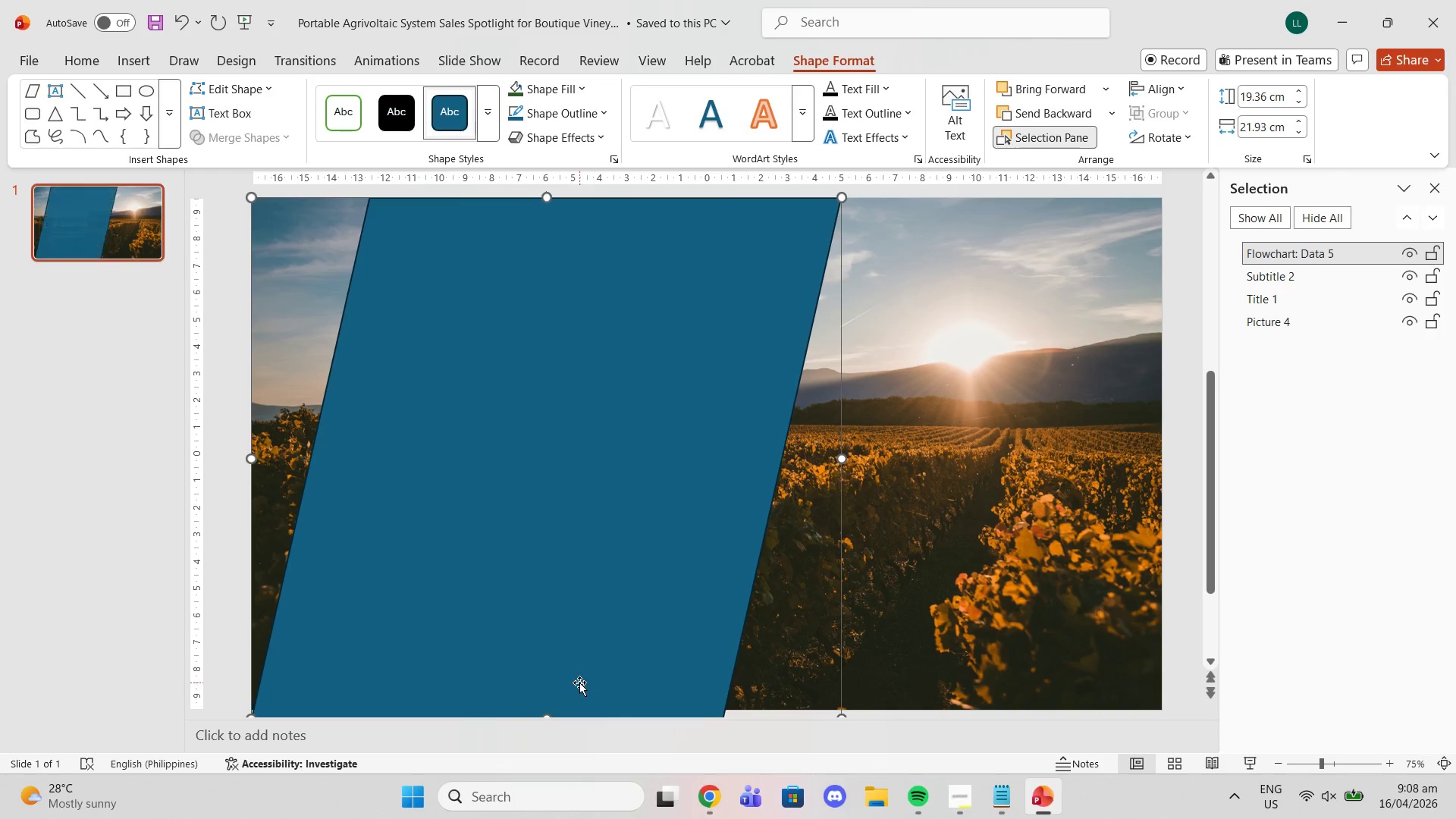 
scroll: coordinate [579, 682], scroll_direction: down, amount: 1.0
 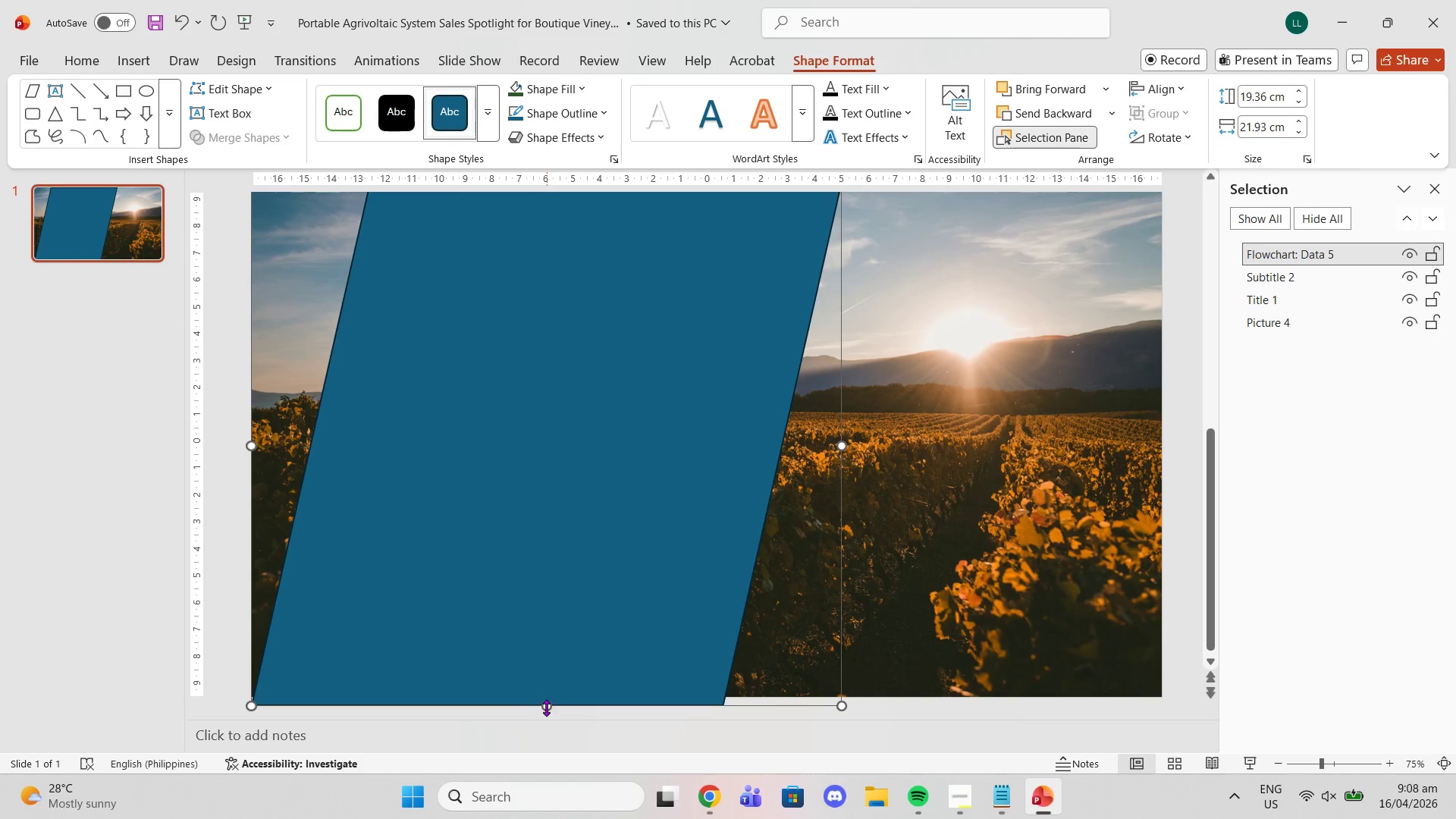 
left_click_drag(start_coordinate=[546, 711], to_coordinate=[556, 697])
 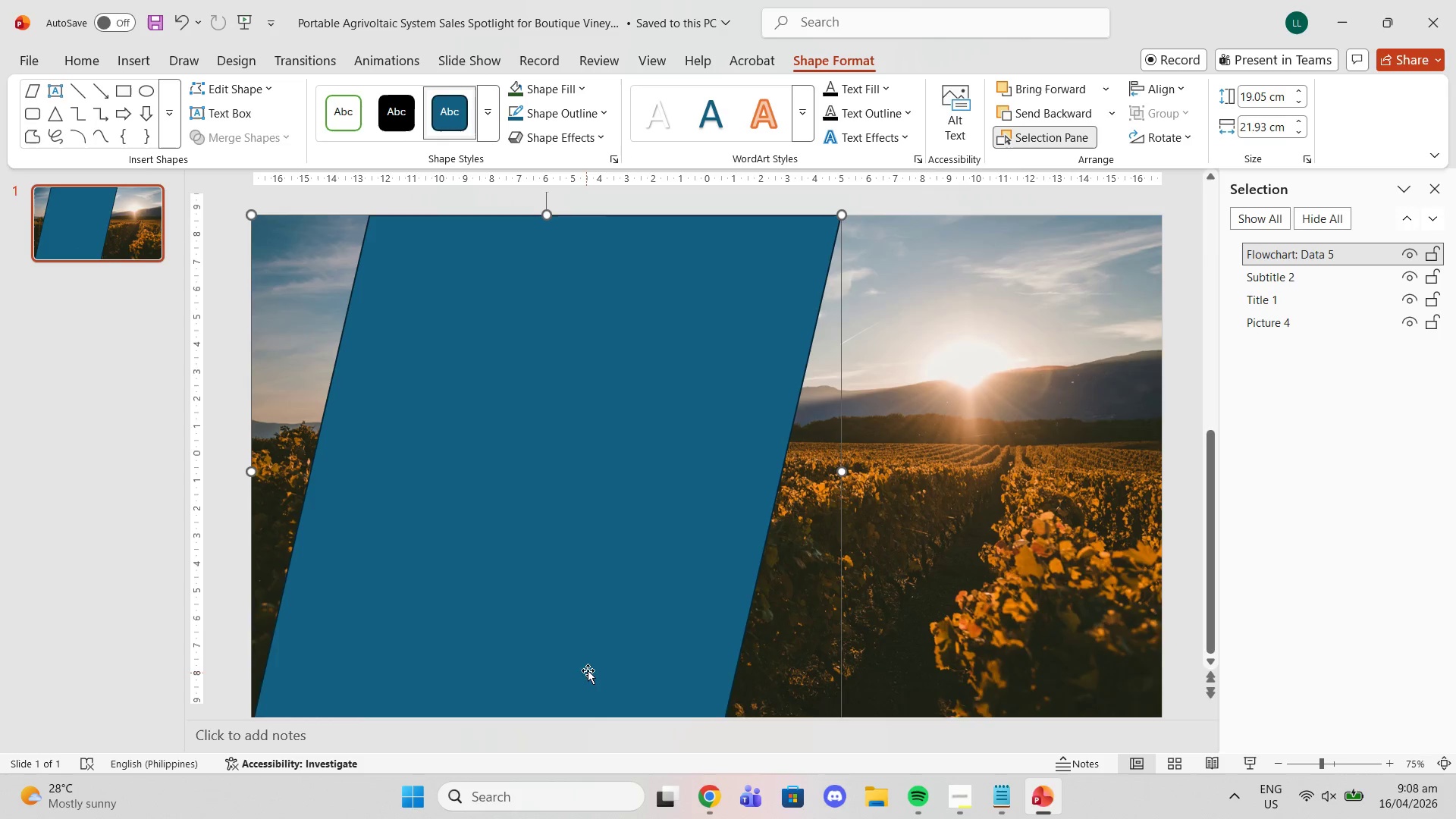 
scroll: coordinate [588, 670], scroll_direction: up, amount: 2.0
 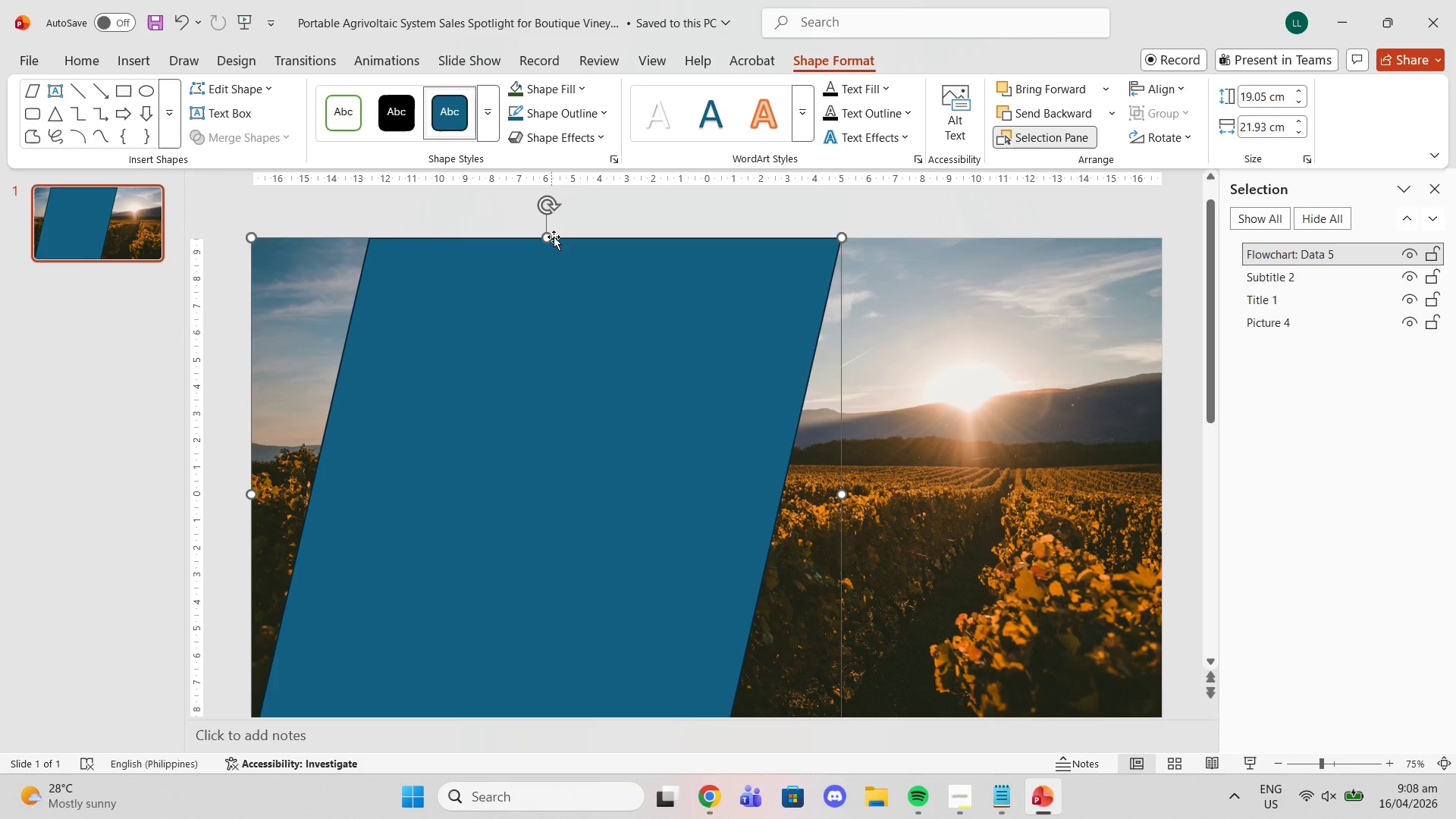 
left_click_drag(start_coordinate=[627, 353], to_coordinate=[595, 350])
 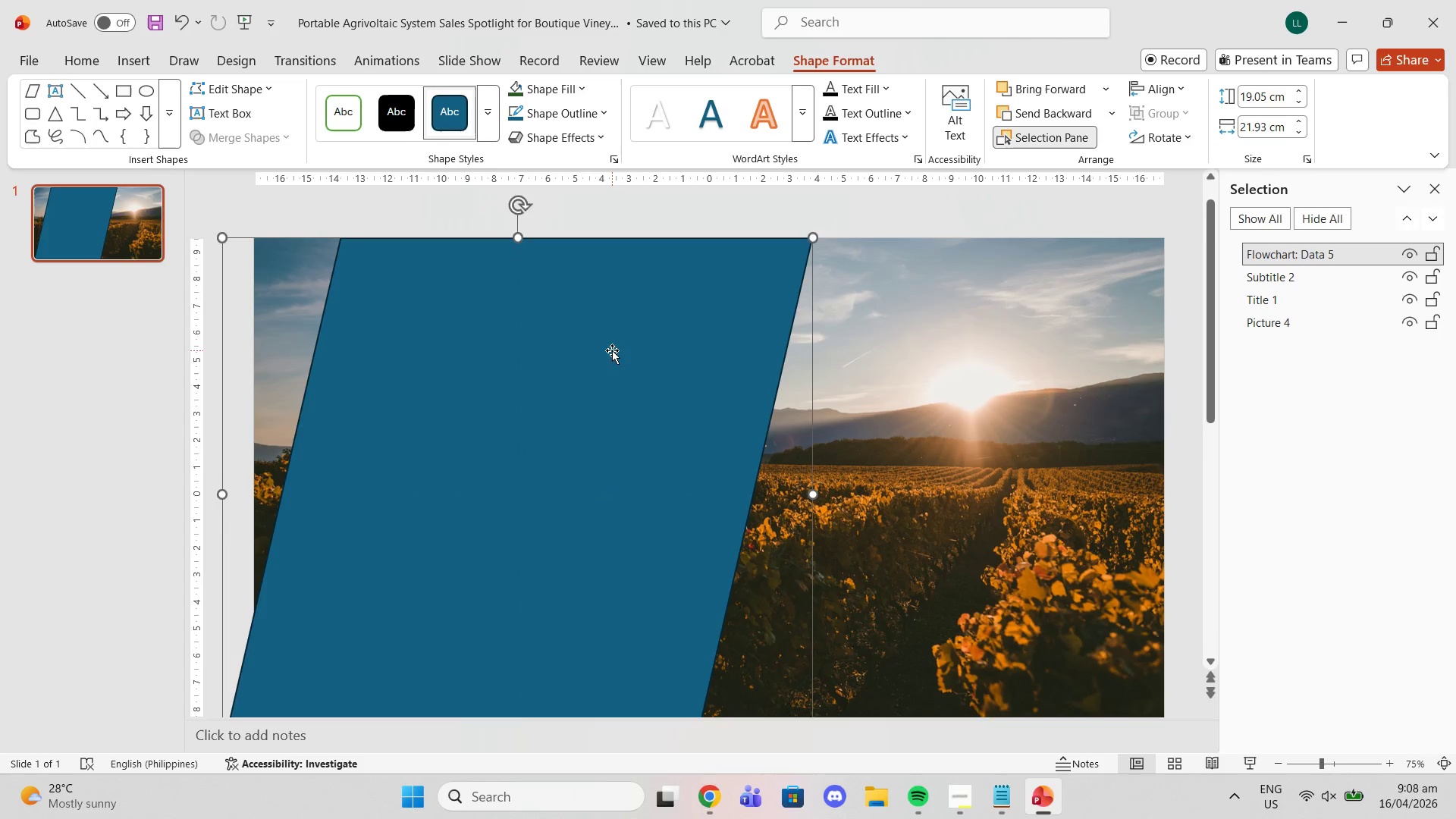 
scroll: coordinate [612, 350], scroll_direction: down, amount: 2.0
 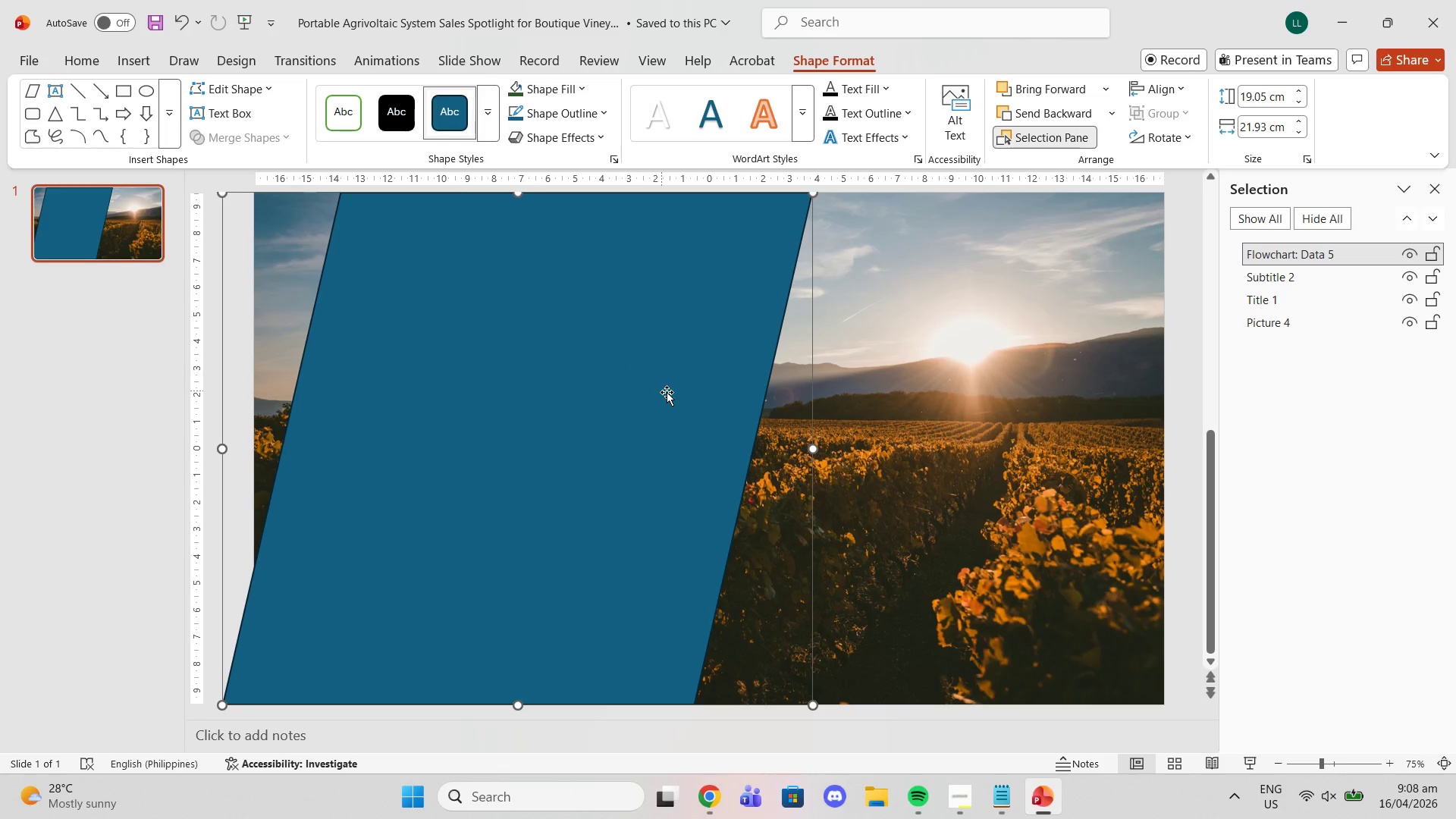 
scroll: coordinate [668, 394], scroll_direction: up, amount: 1.0
 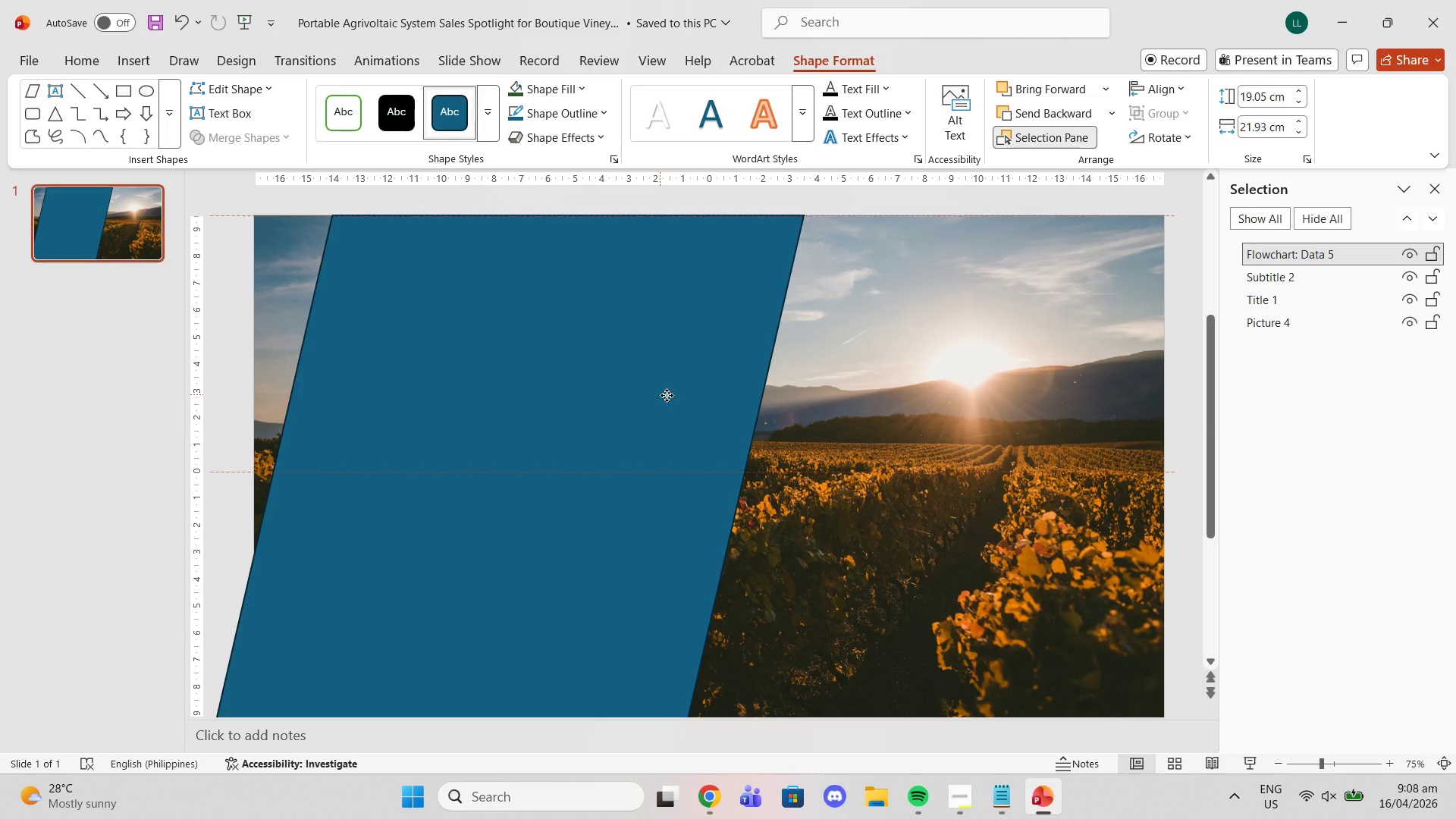 
wait(5.94)
 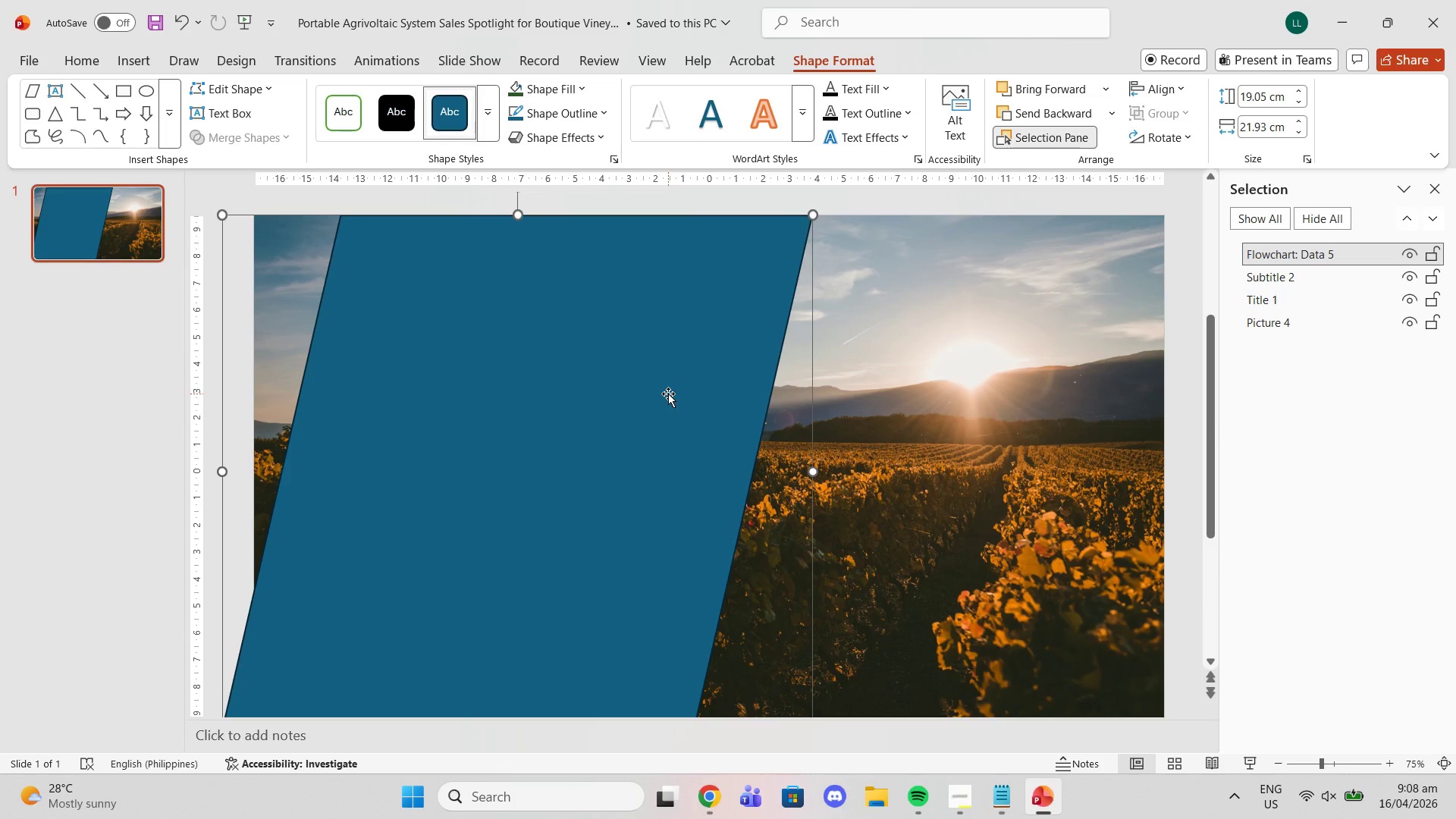 
scroll: coordinate [673, 397], scroll_direction: down, amount: 1.0
 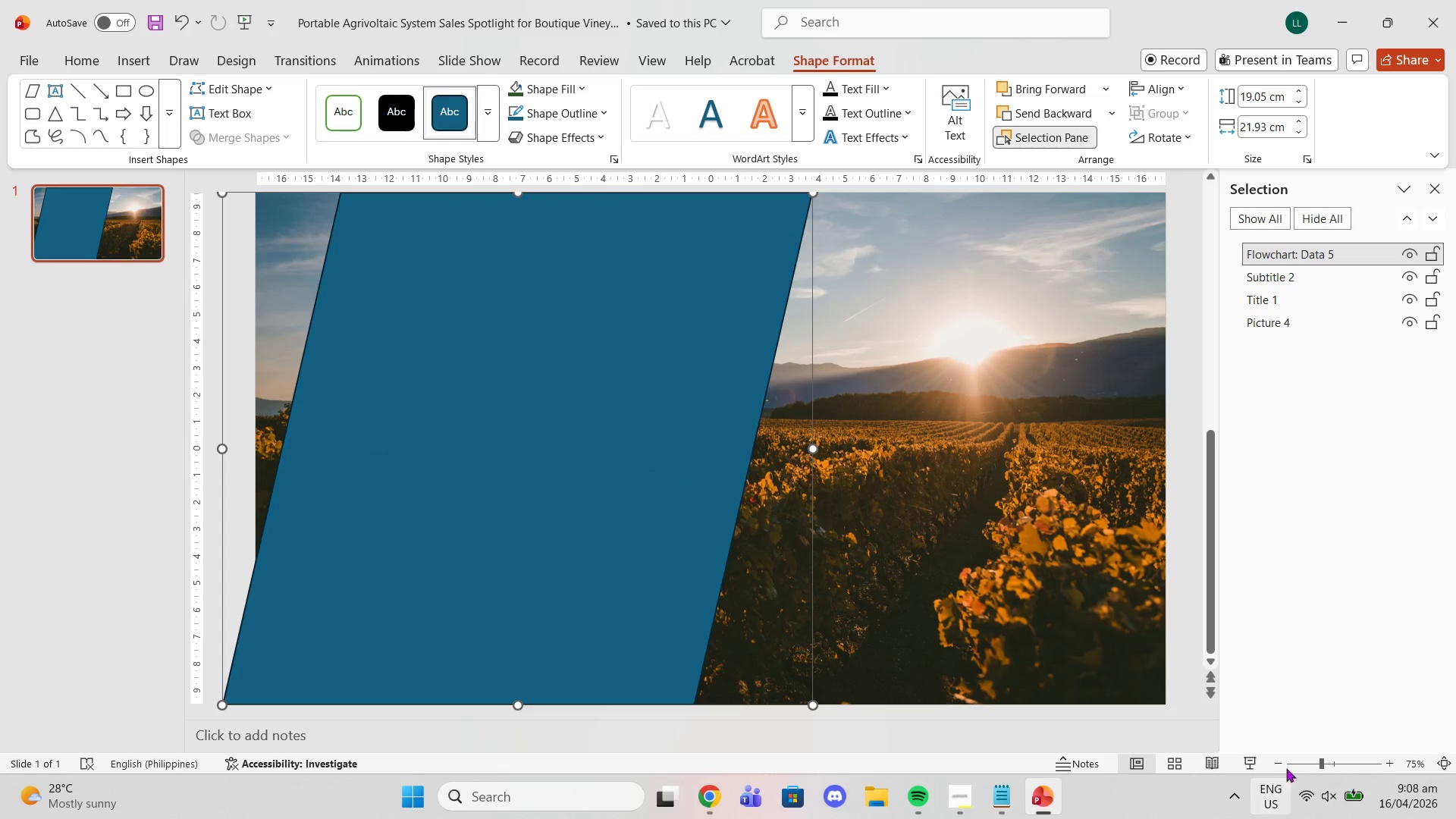 
double_click([1273, 761])
 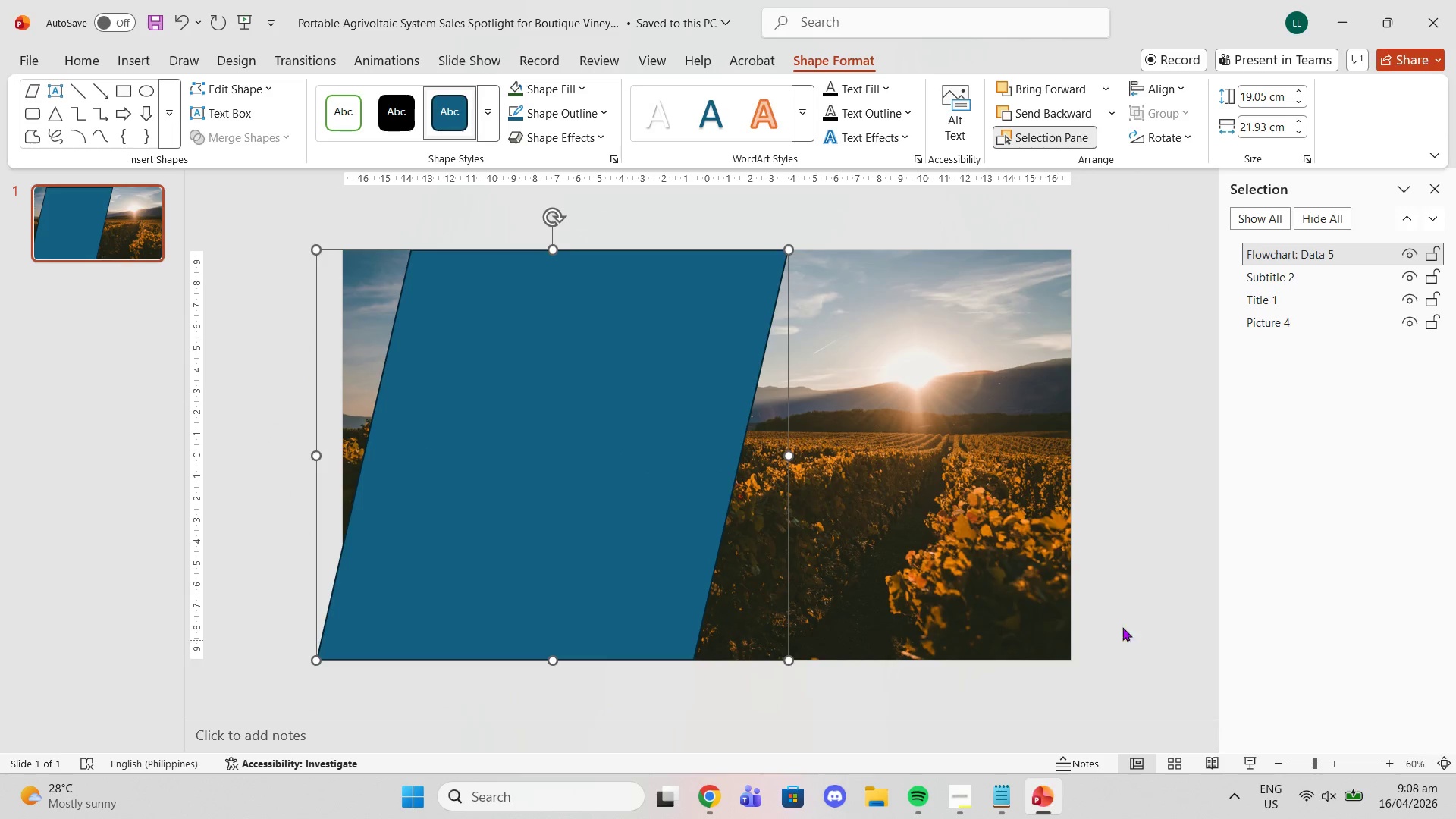 
left_click([1103, 605])
 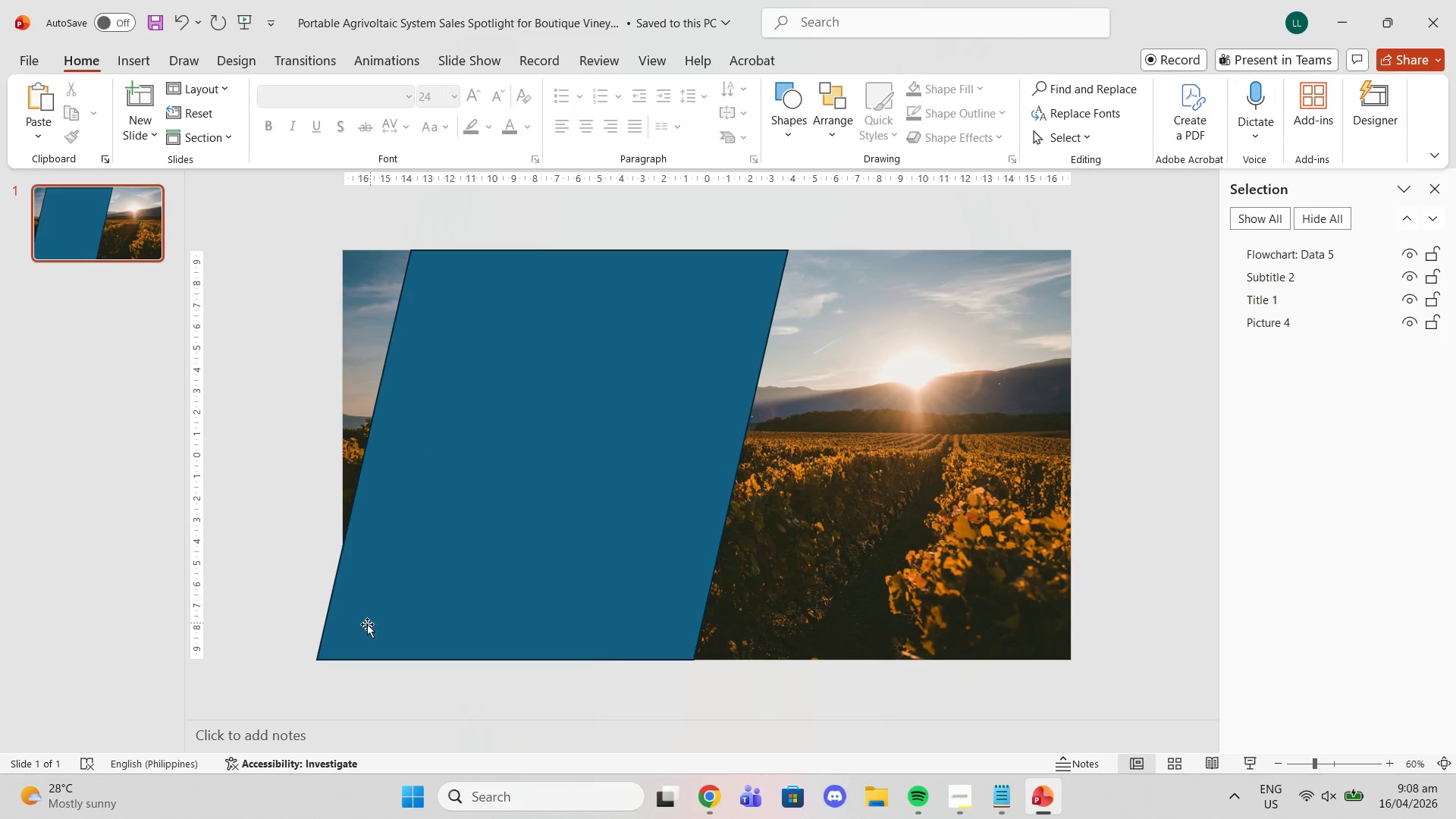 
left_click([367, 624])
 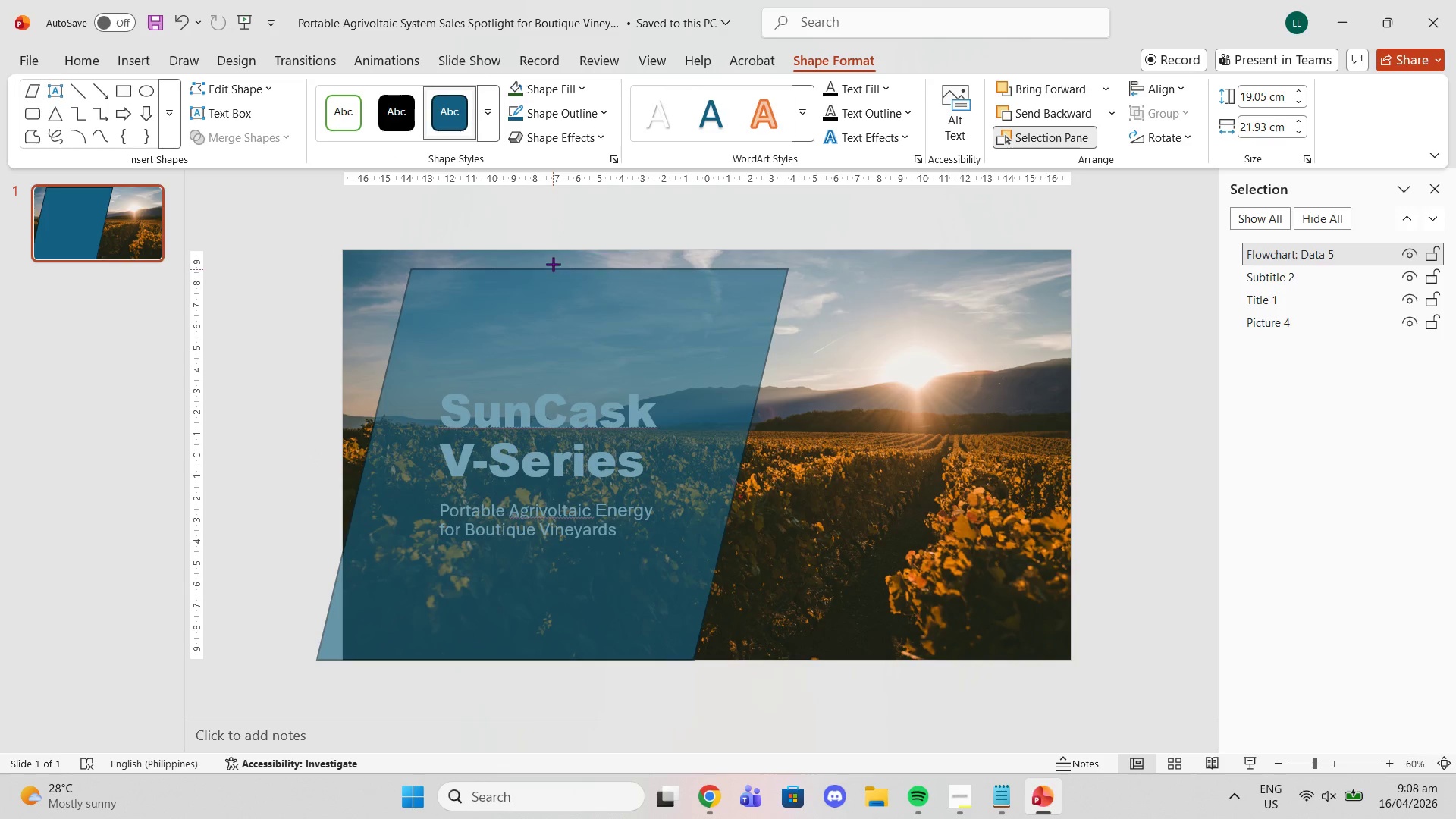 
wait(5.86)
 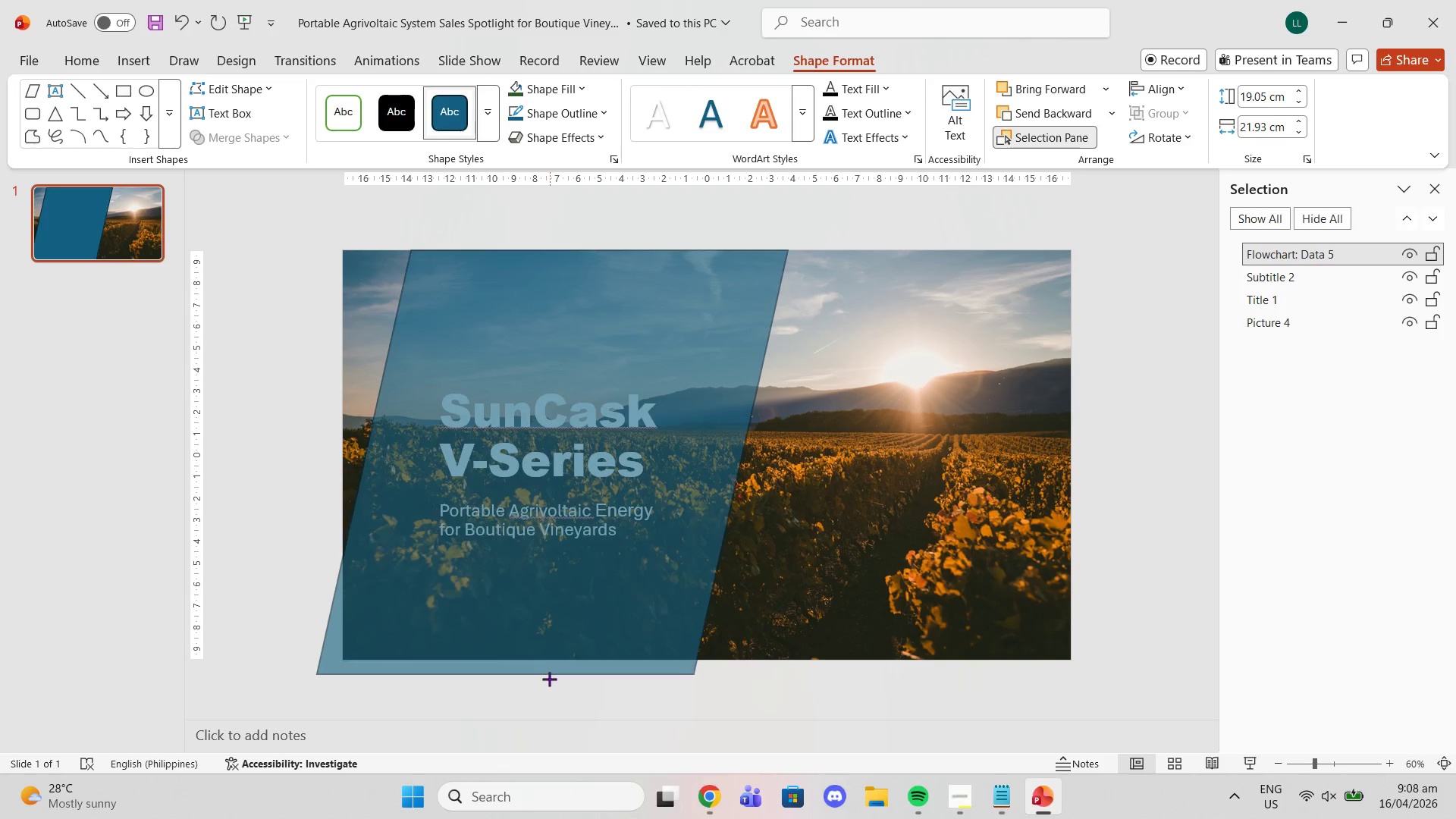 
left_click_drag(start_coordinate=[552, 256], to_coordinate=[553, 266])
 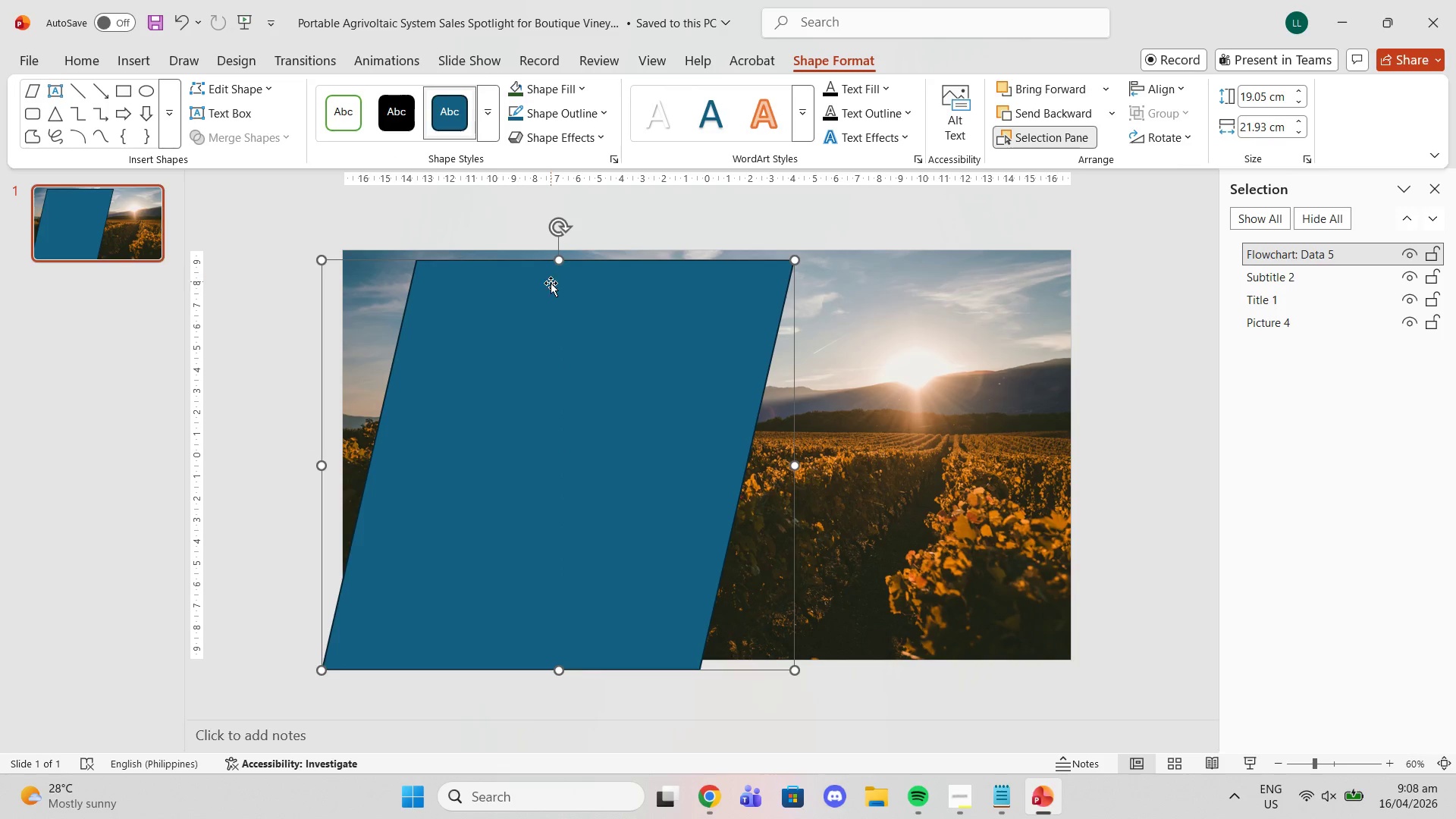 
key(Control+Z)
 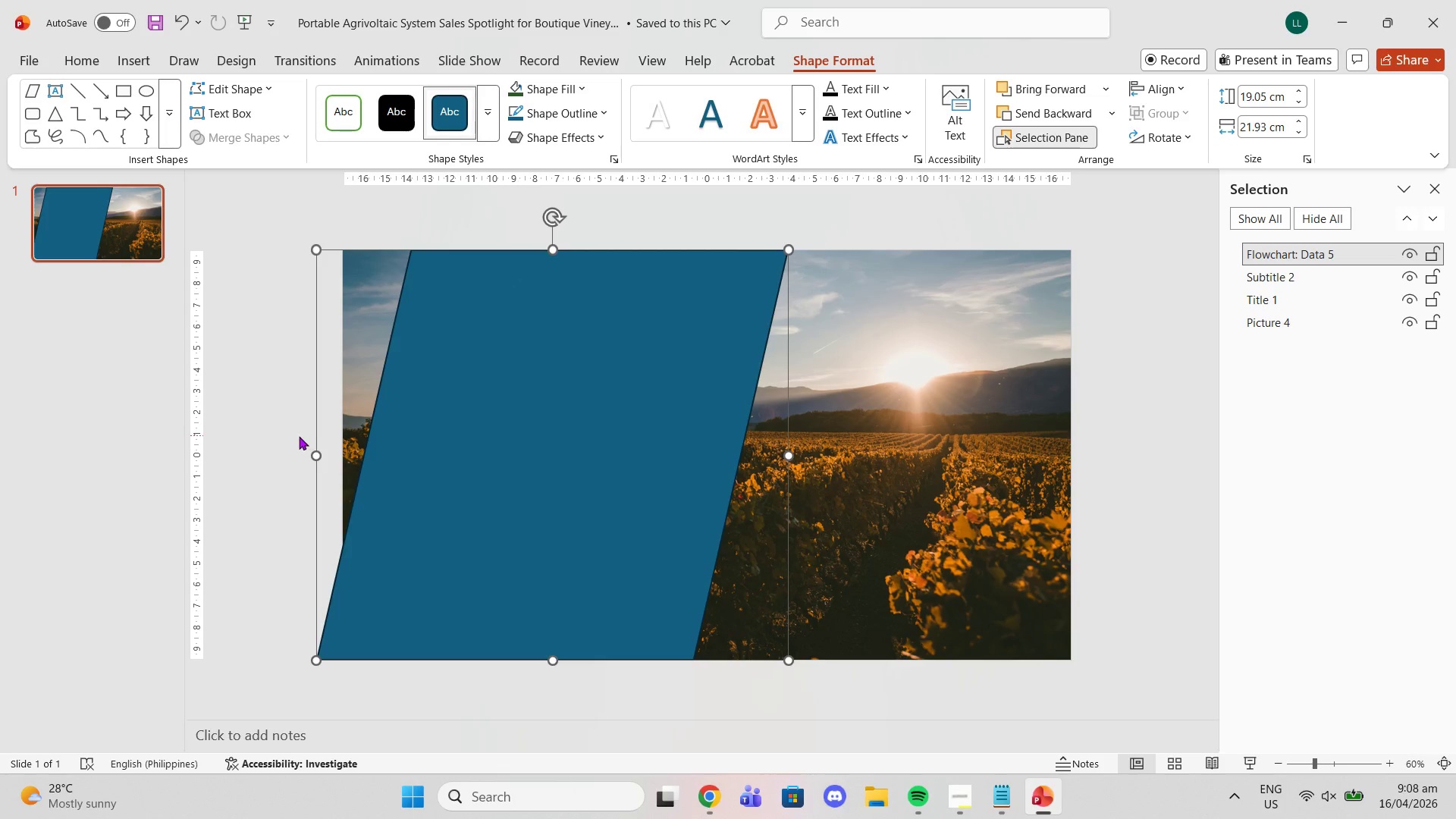 
left_click_drag(start_coordinate=[315, 456], to_coordinate=[243, 431])
 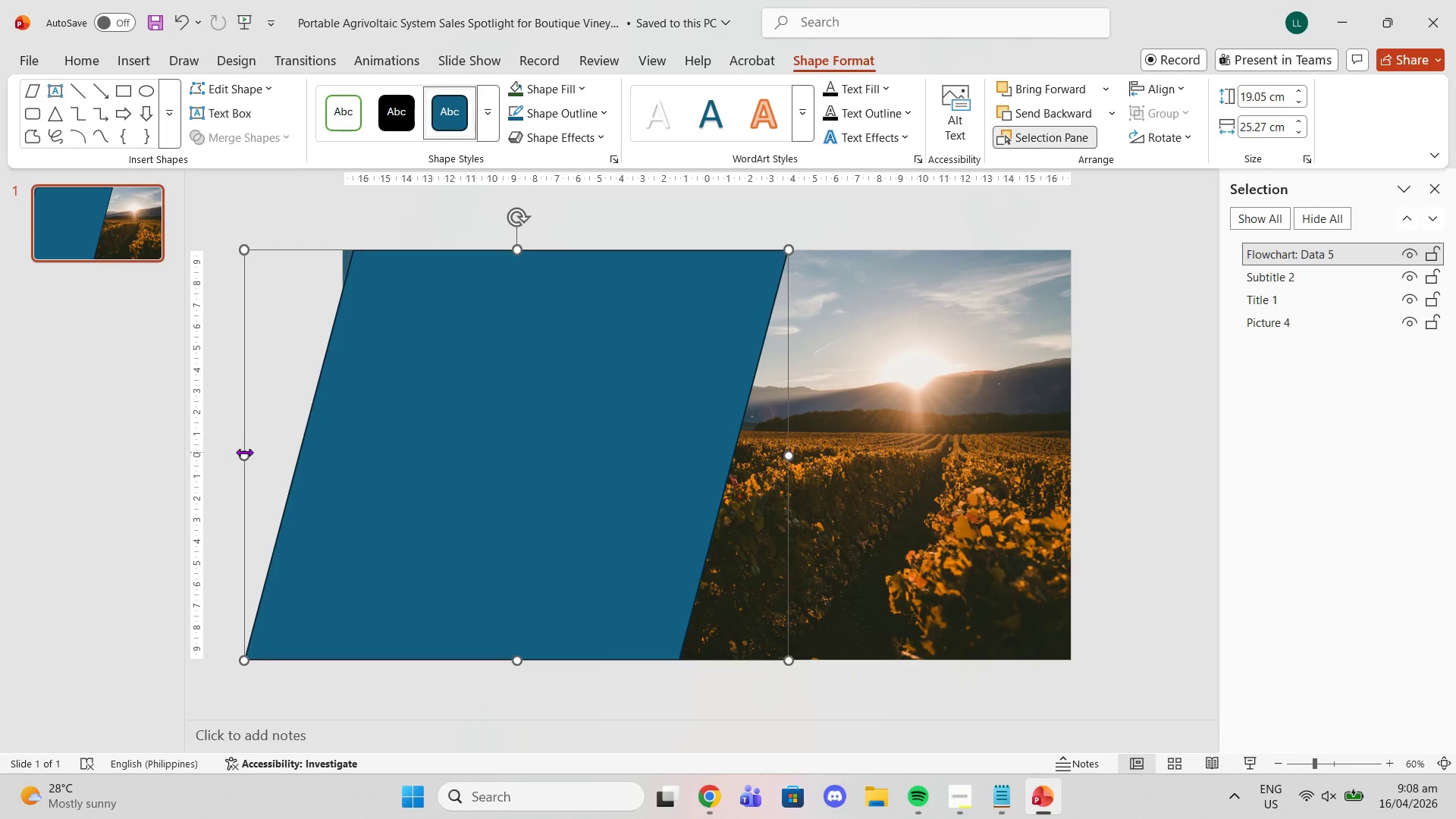 
left_click_drag(start_coordinate=[244, 452], to_coordinate=[228, 450])
 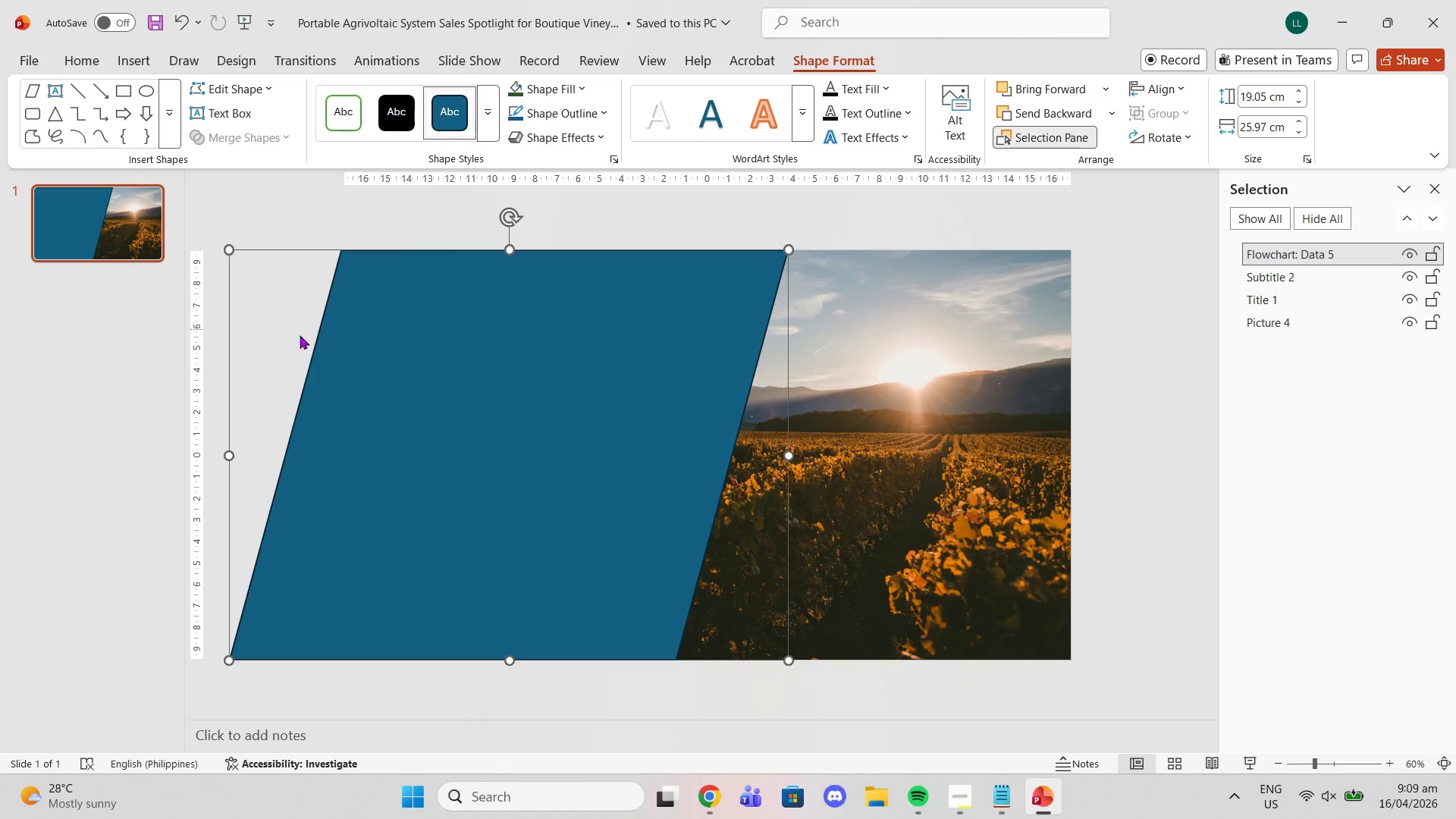 
right_click([389, 385])
 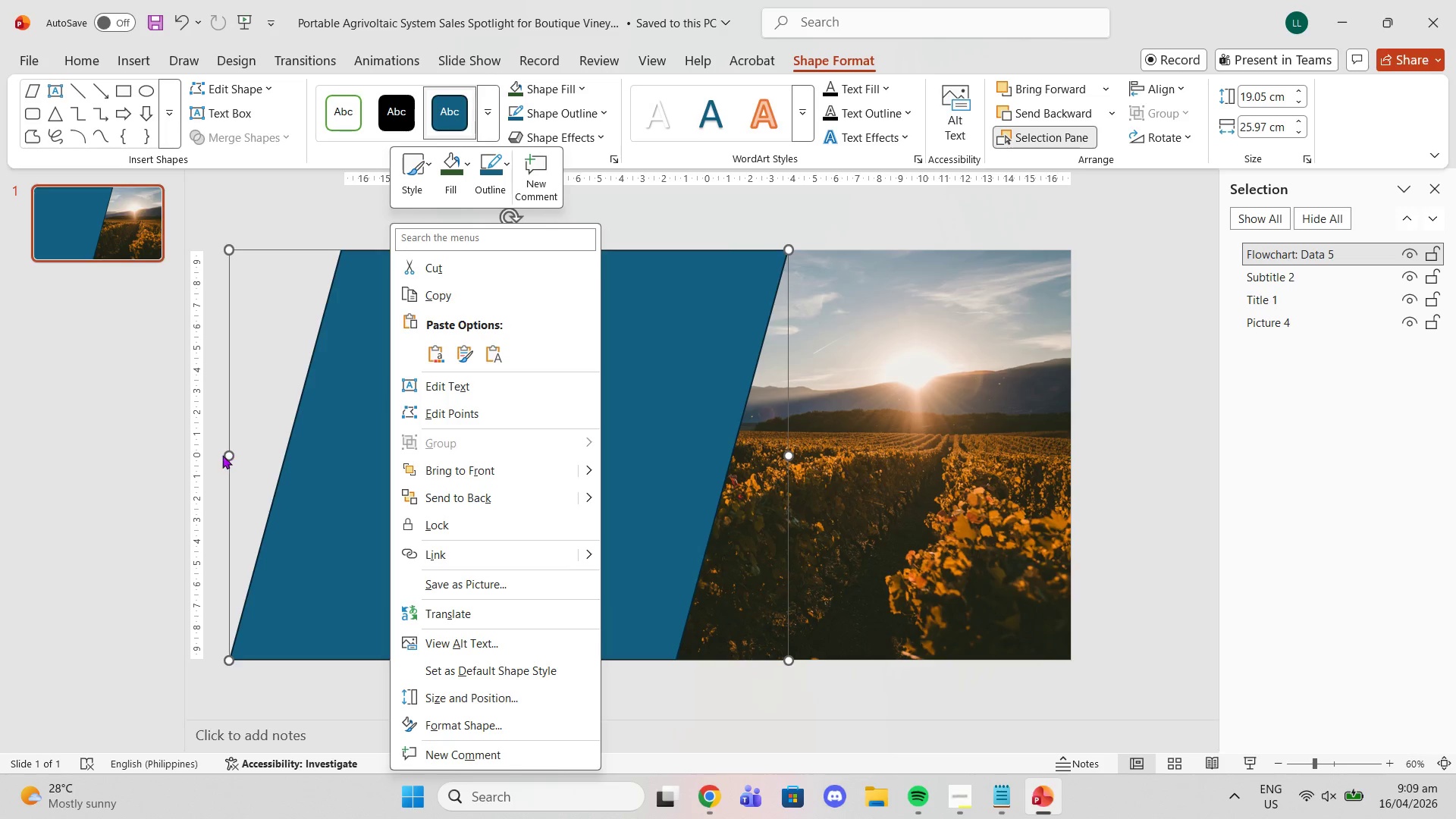 
left_click([221, 455])
 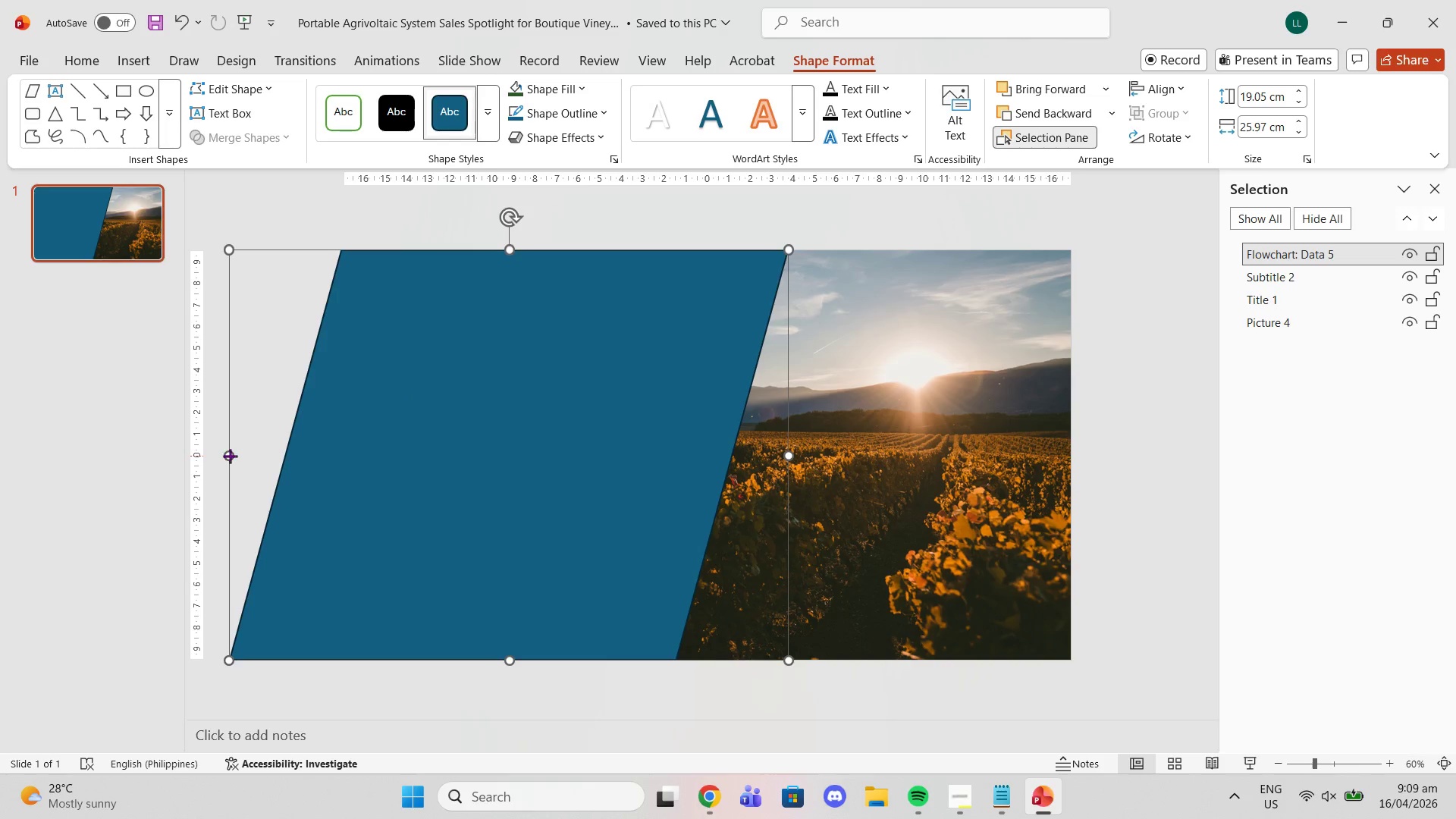 
left_click_drag(start_coordinate=[230, 456], to_coordinate=[341, 453])
 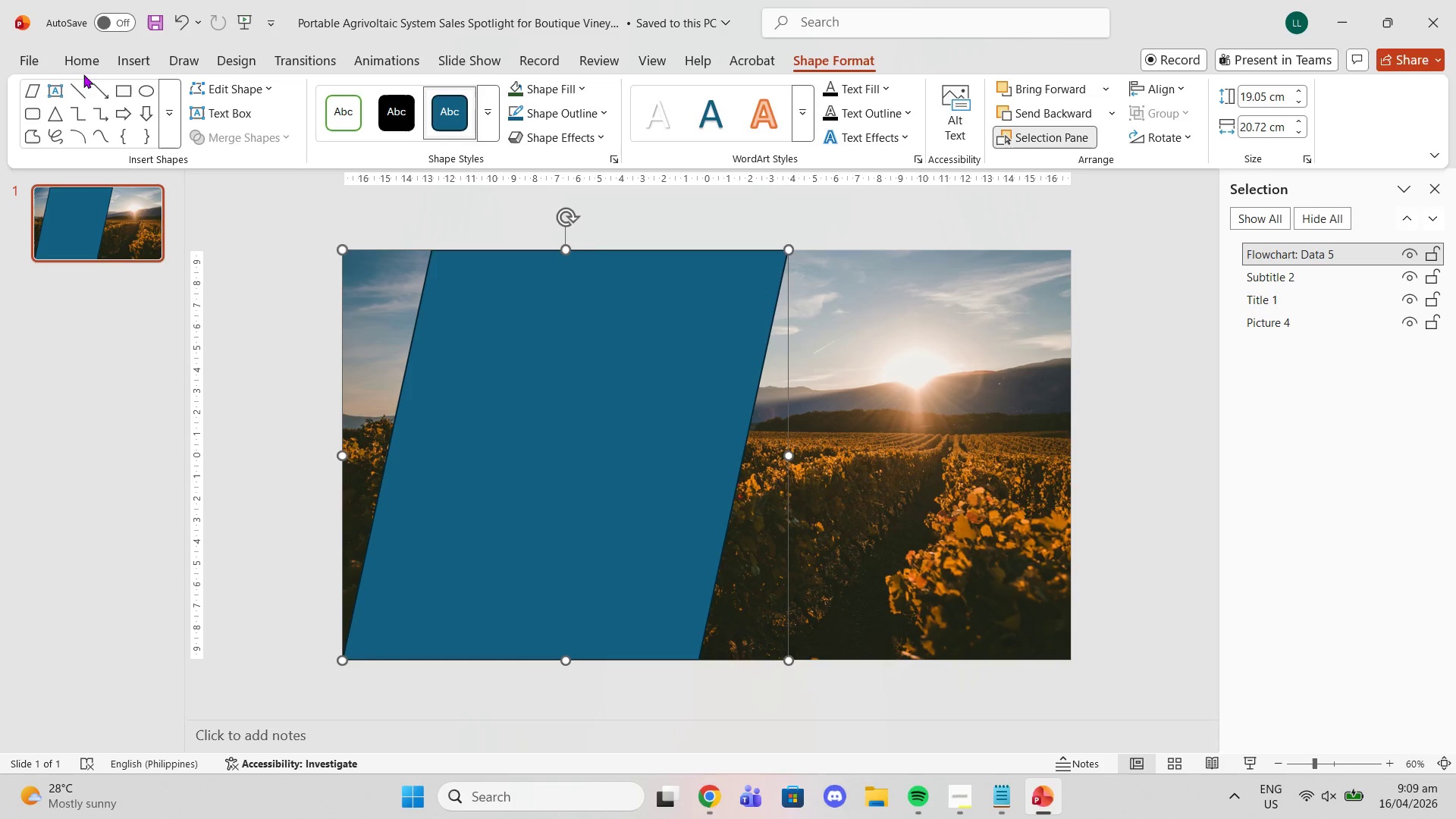 
left_click([83, 61])
 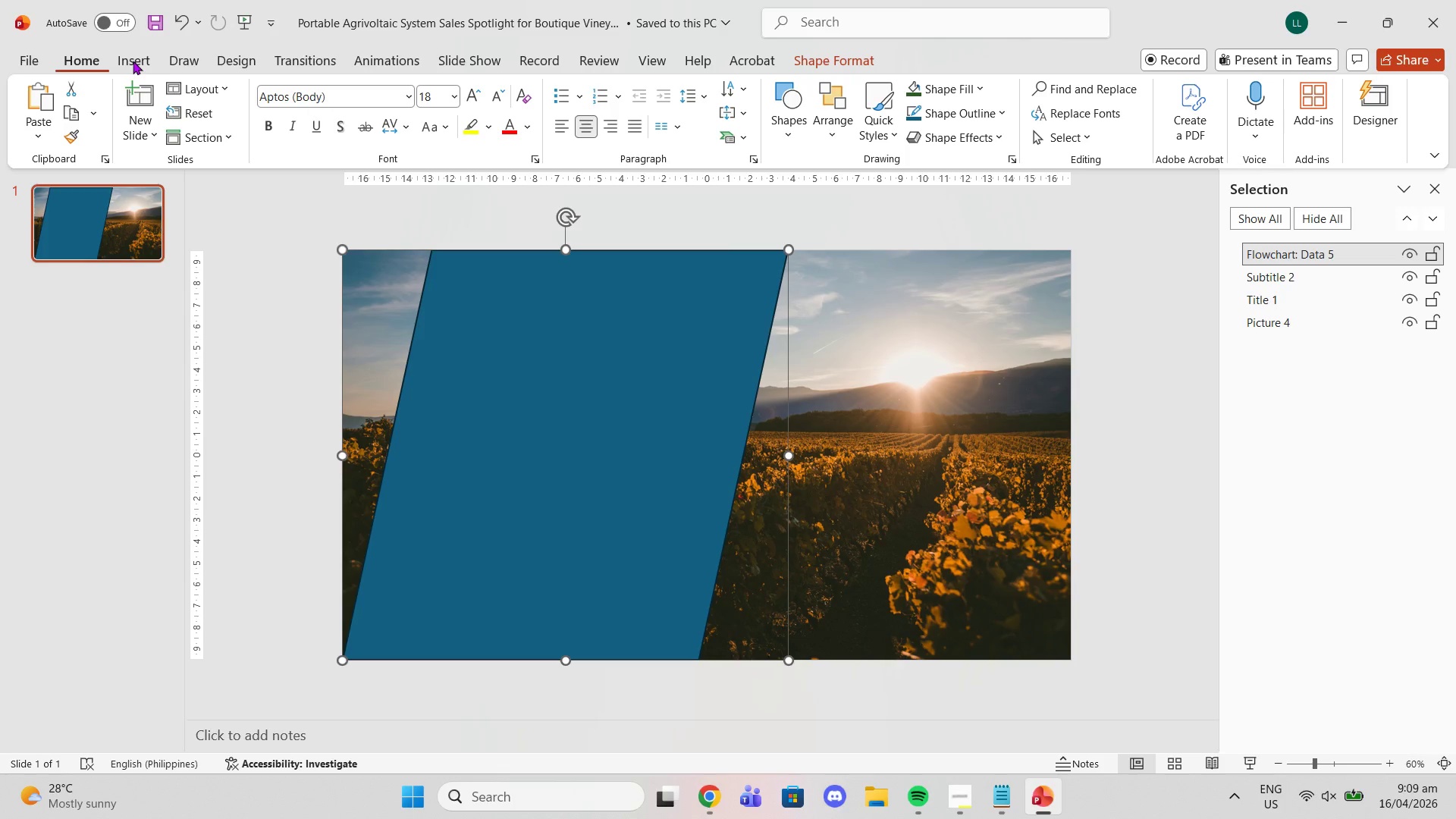 
left_click([150, 62])
 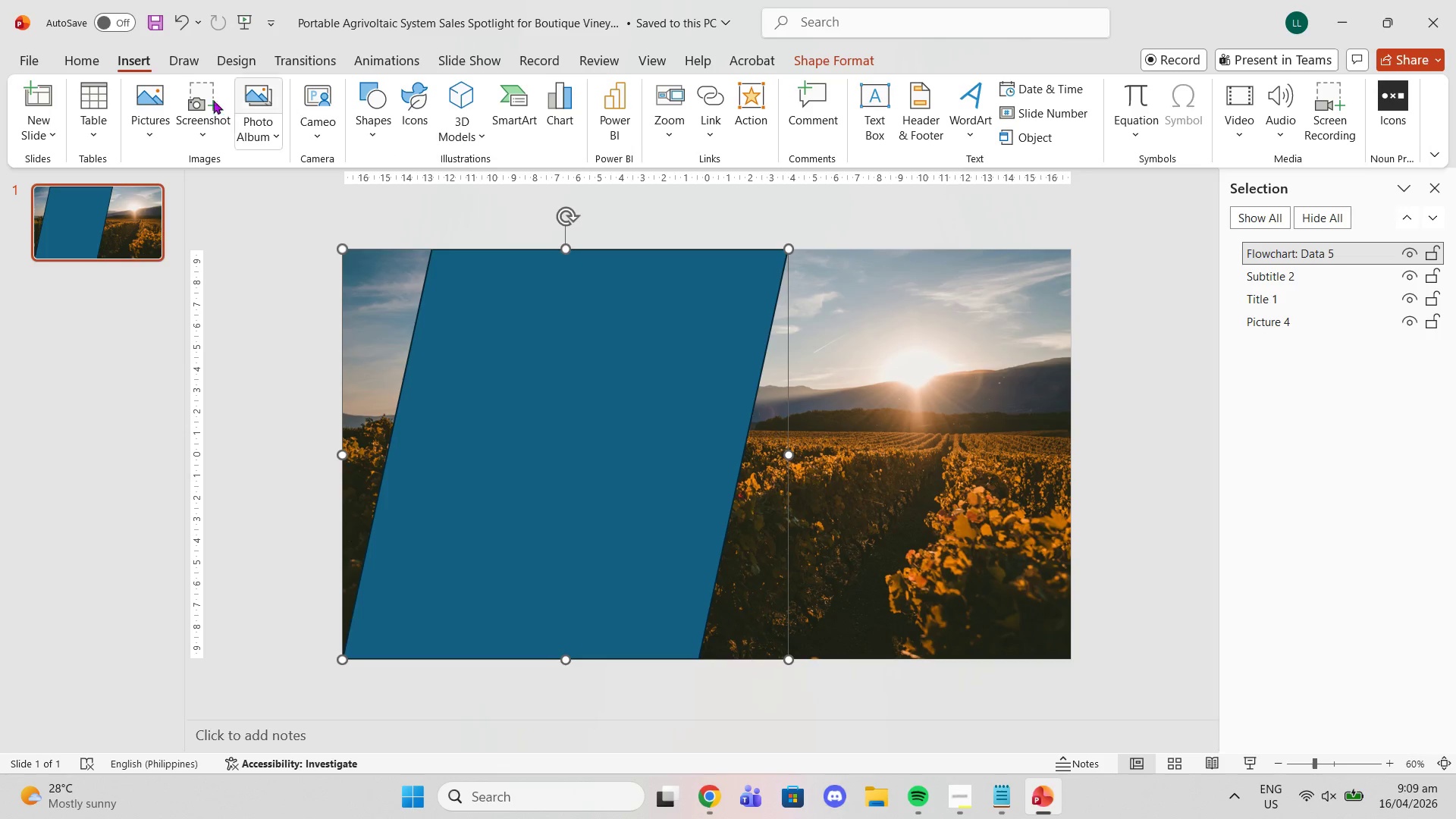 
wait(8.53)
 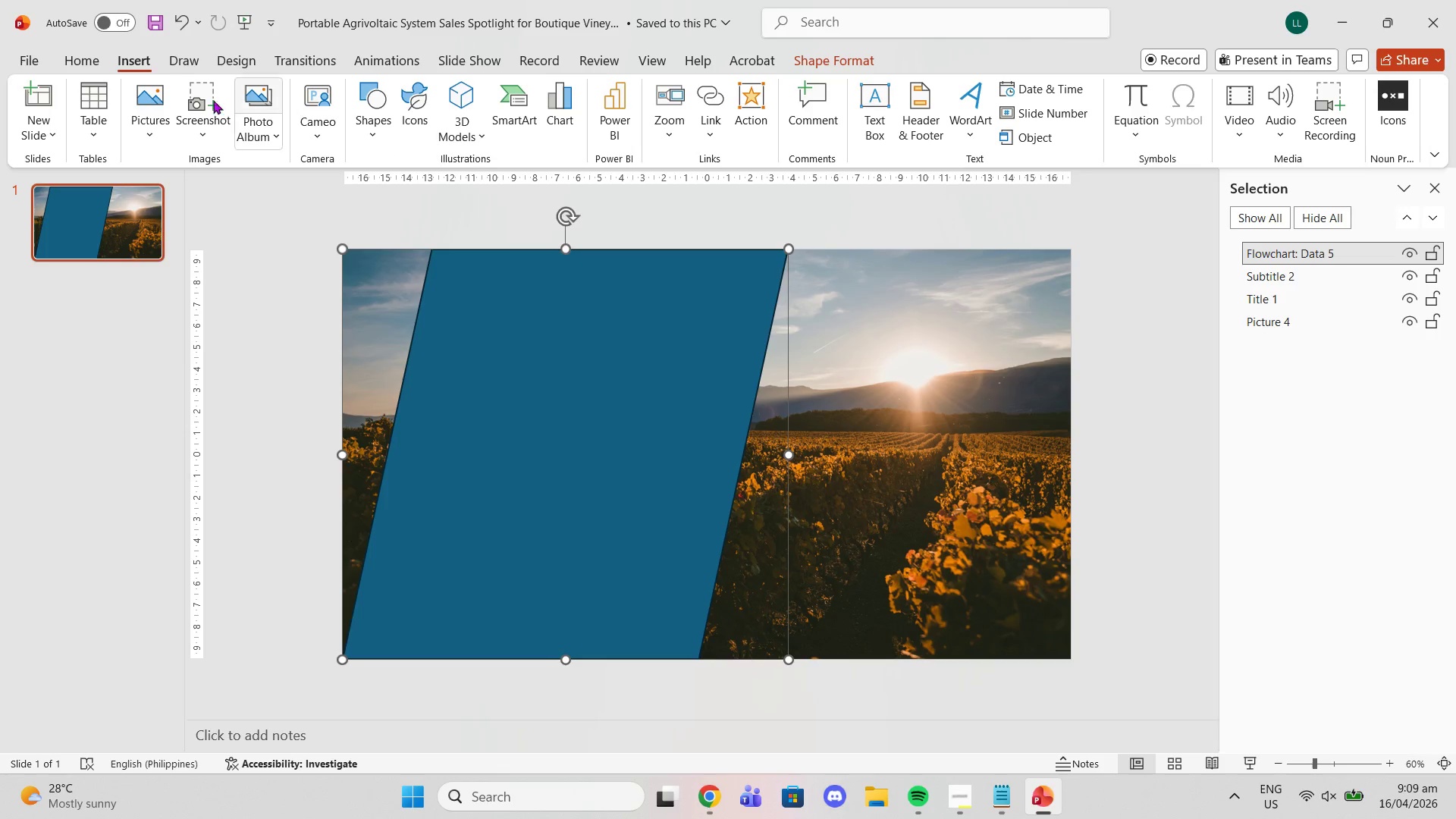 
left_click([390, 115])
 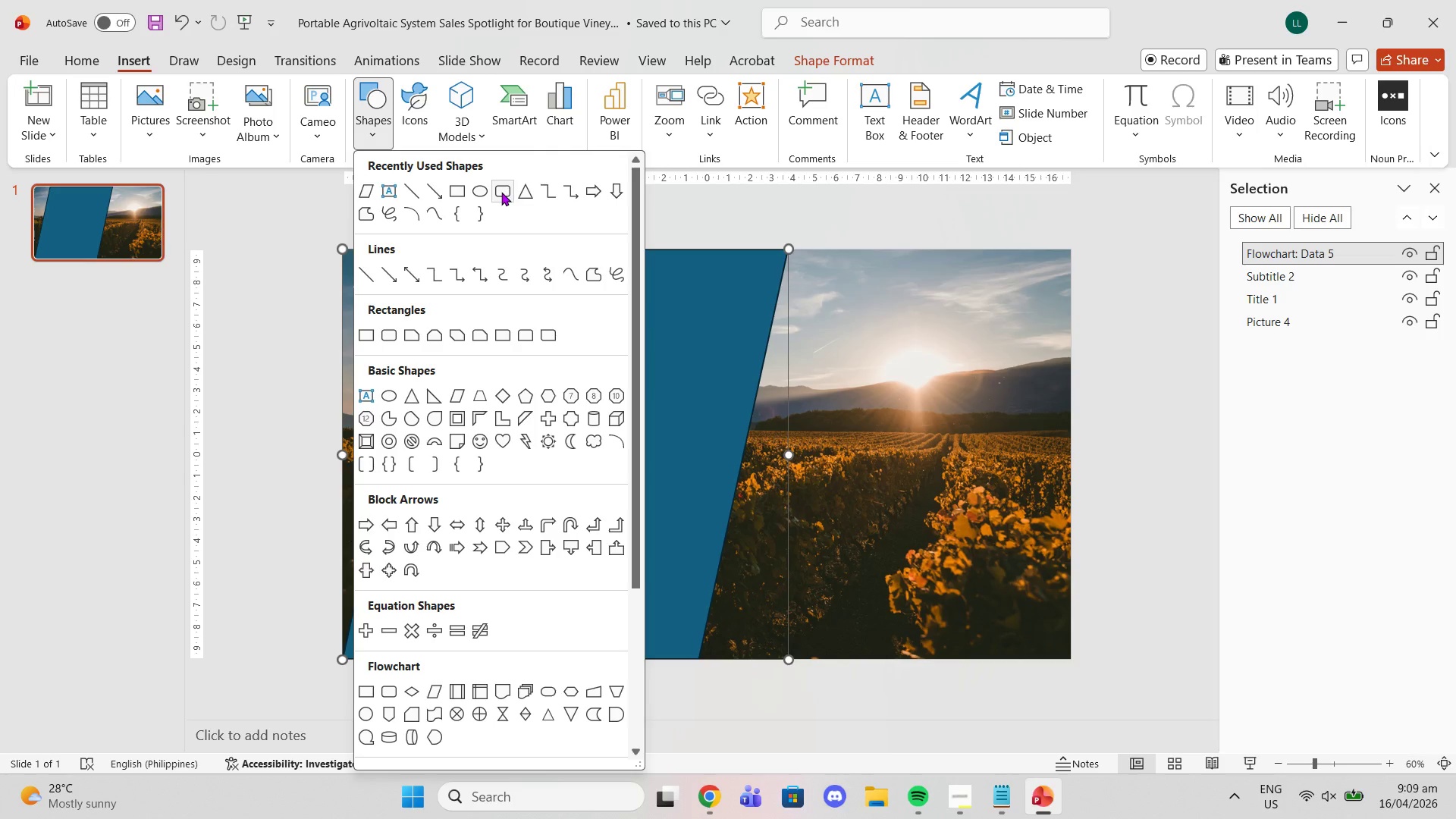 
left_click([462, 190])
 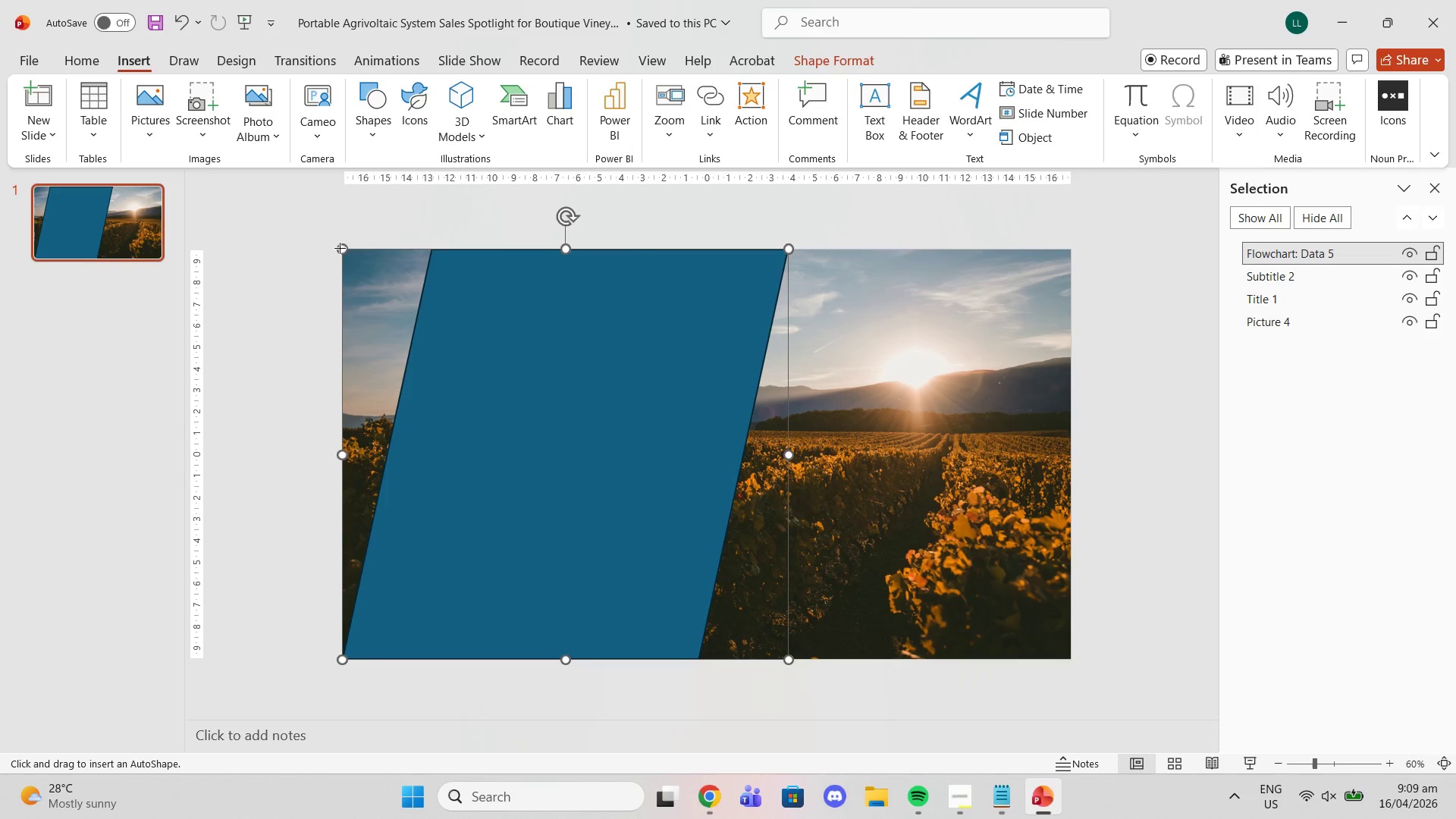 
left_click_drag(start_coordinate=[340, 248], to_coordinate=[449, 658])
 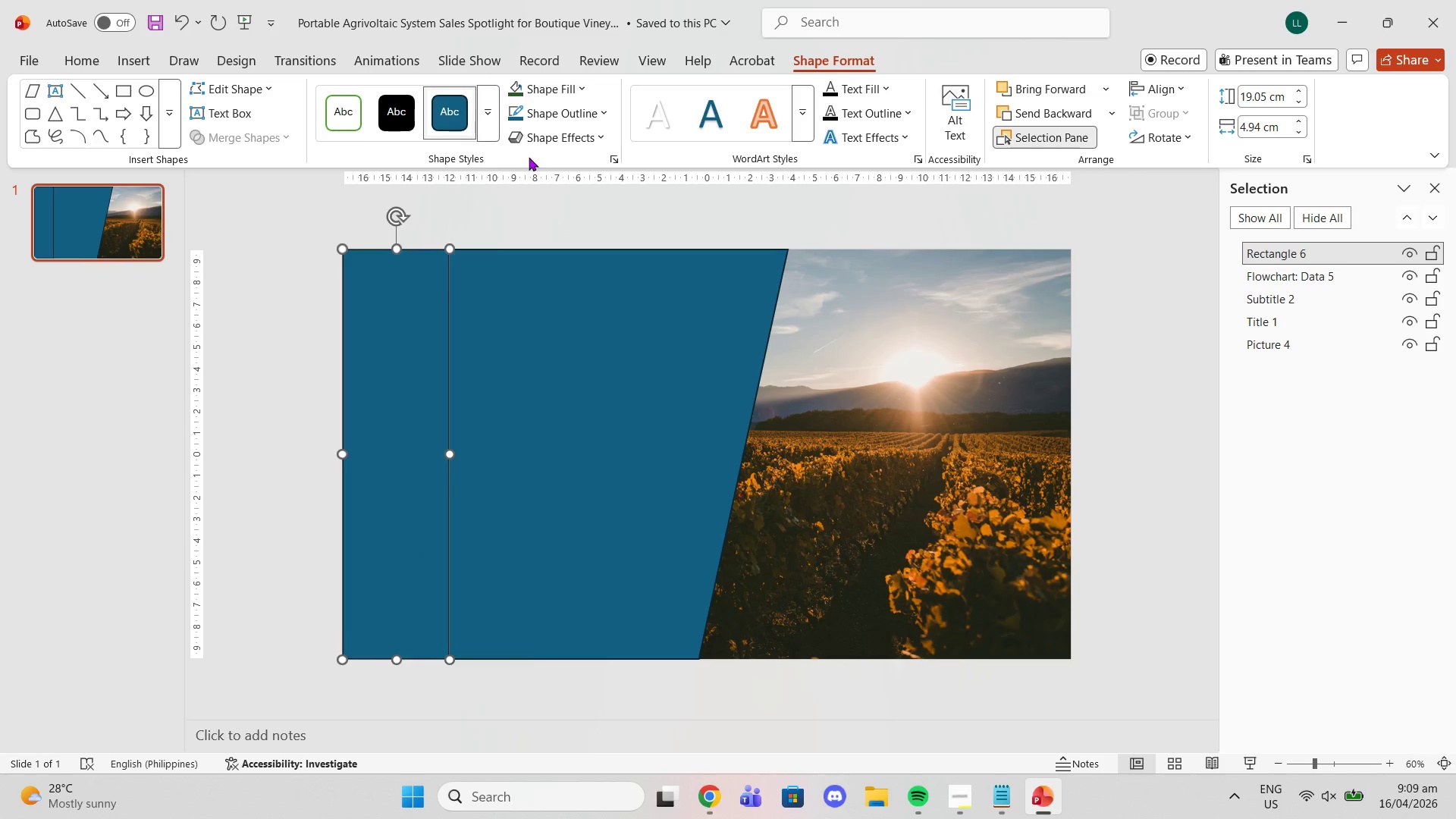 
left_click([569, 108])
 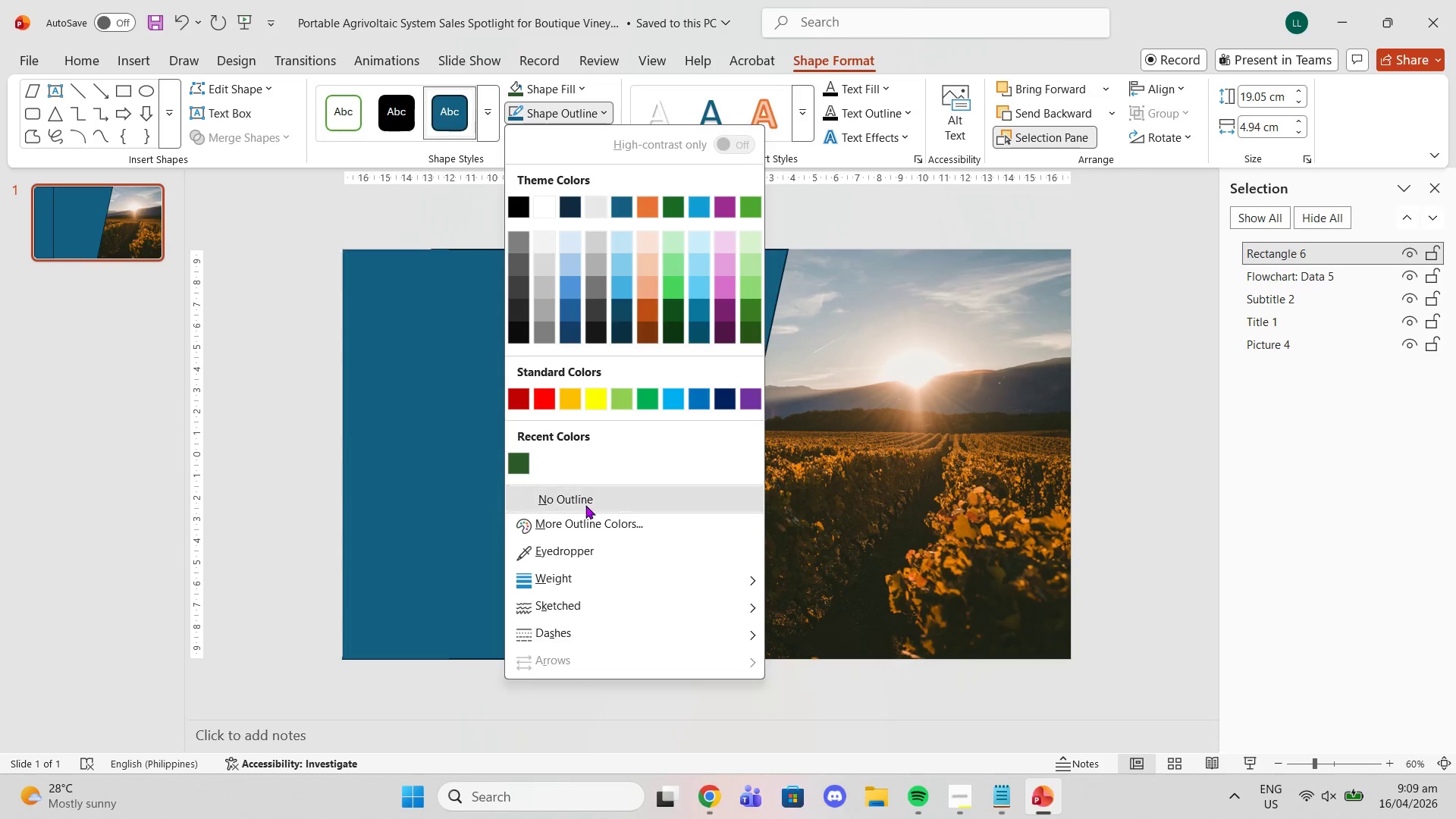 
double_click([557, 457])
 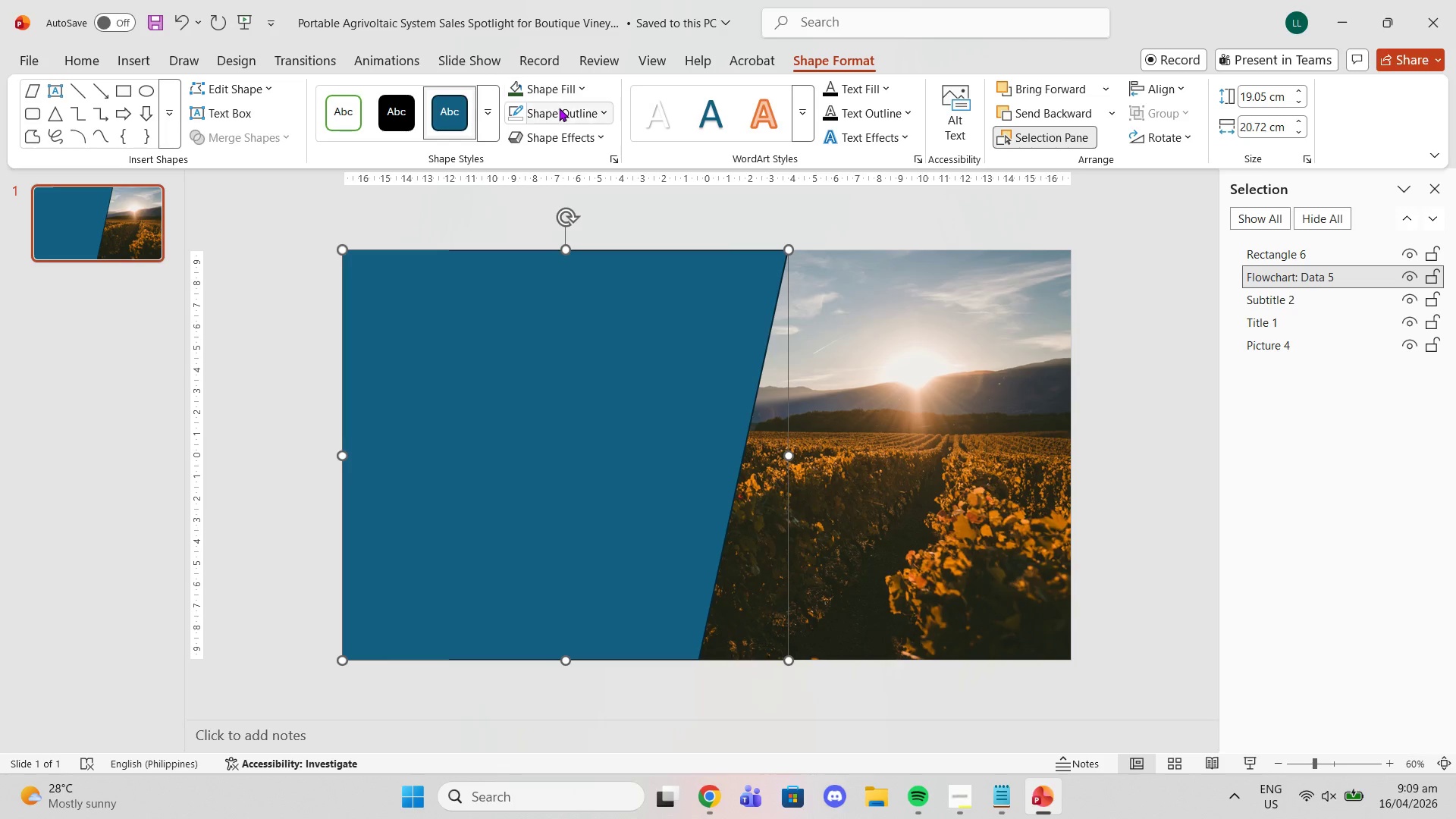 
left_click([559, 115])
 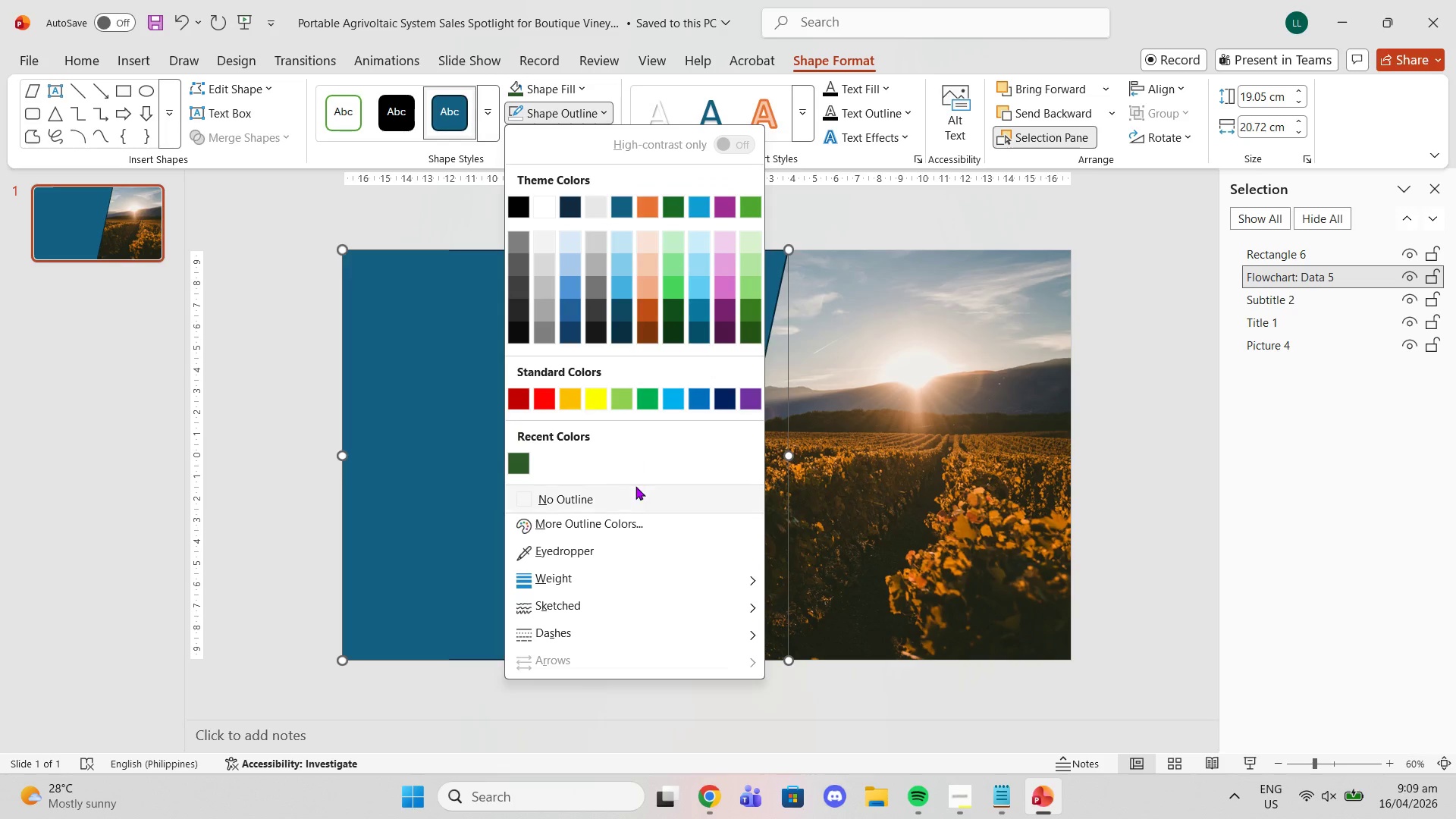 
left_click([643, 500])
 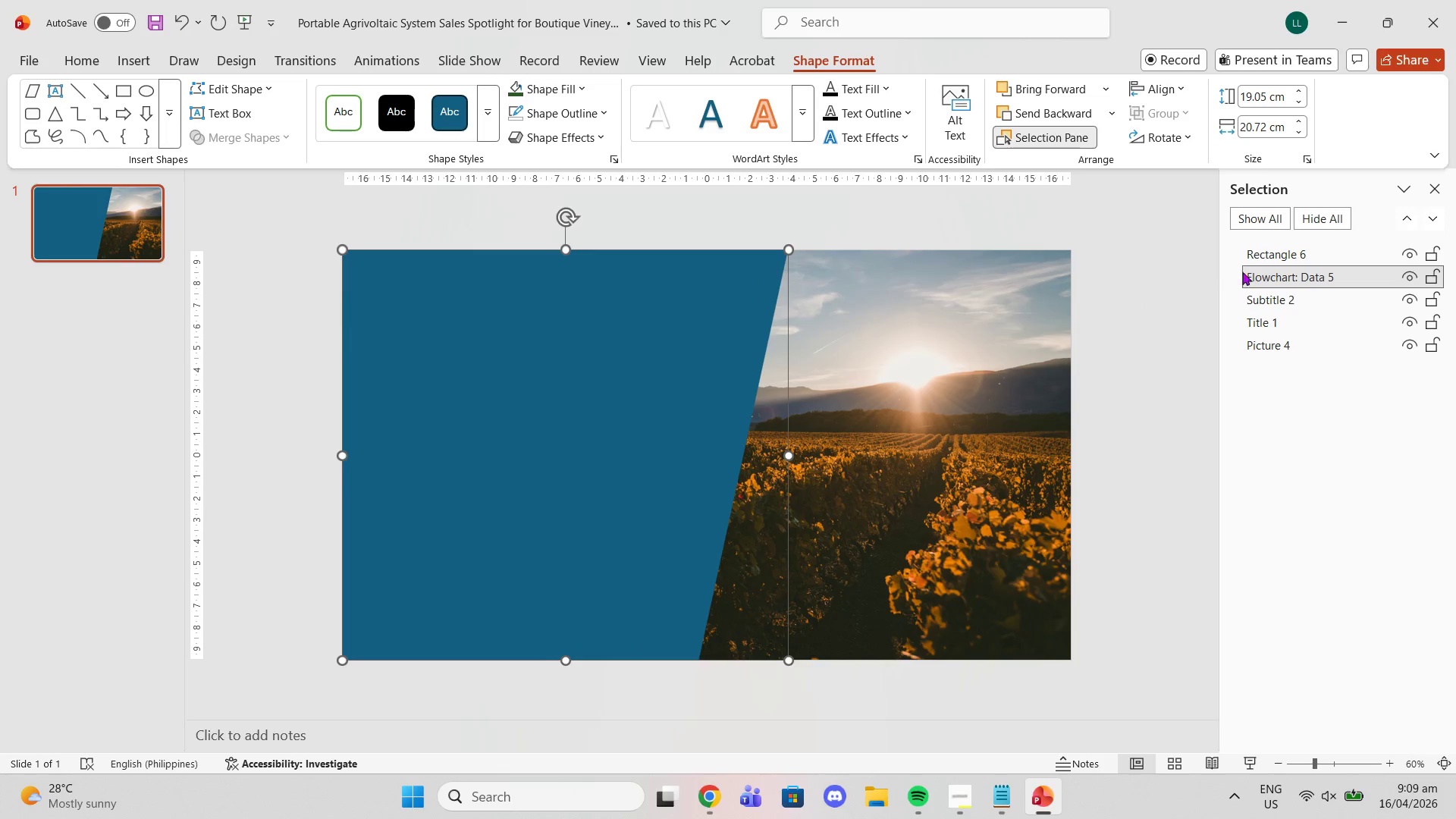 
left_click_drag(start_coordinate=[1268, 280], to_coordinate=[1286, 362])
 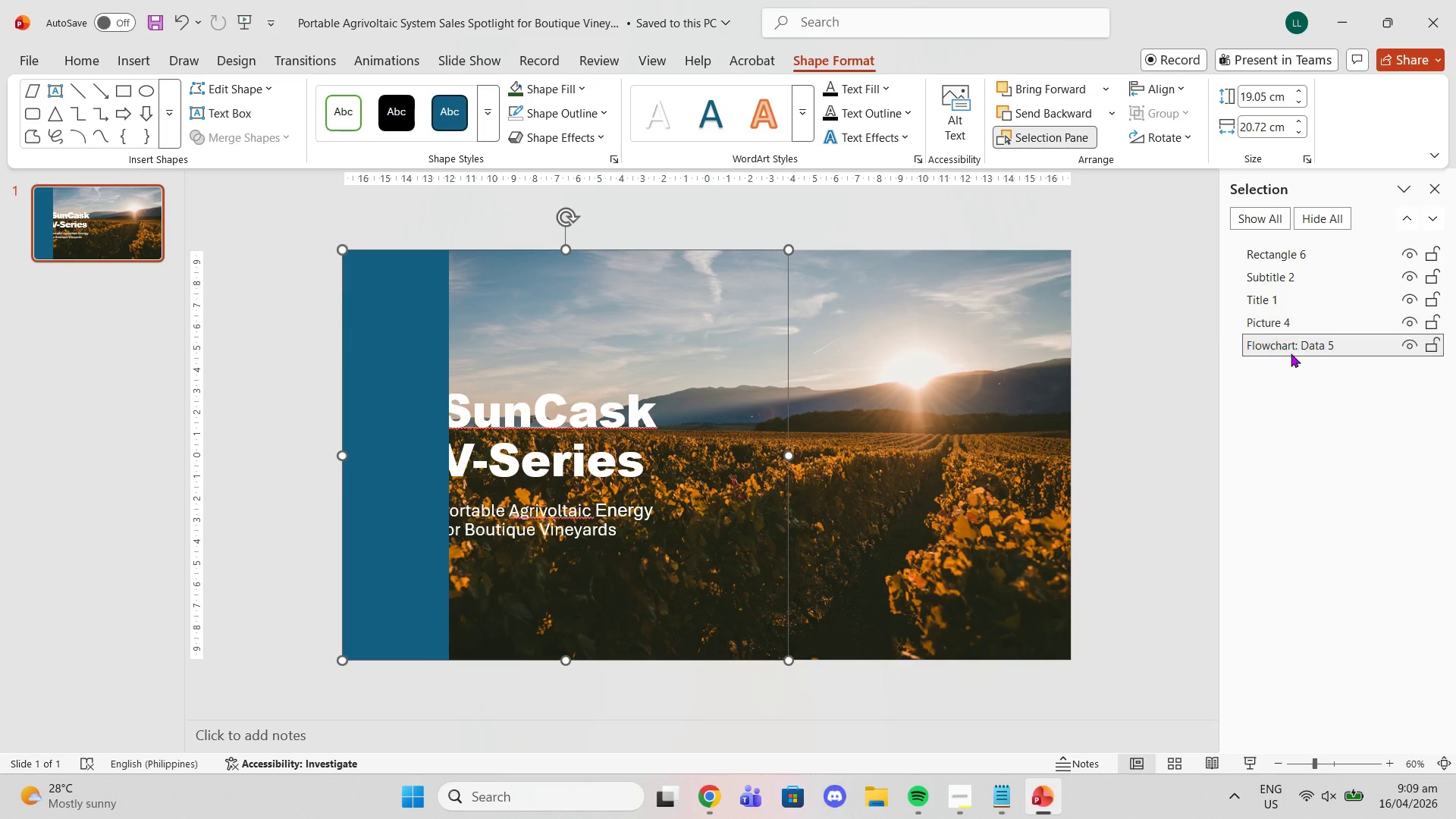 
left_click_drag(start_coordinate=[1278, 348], to_coordinate=[1265, 303])
 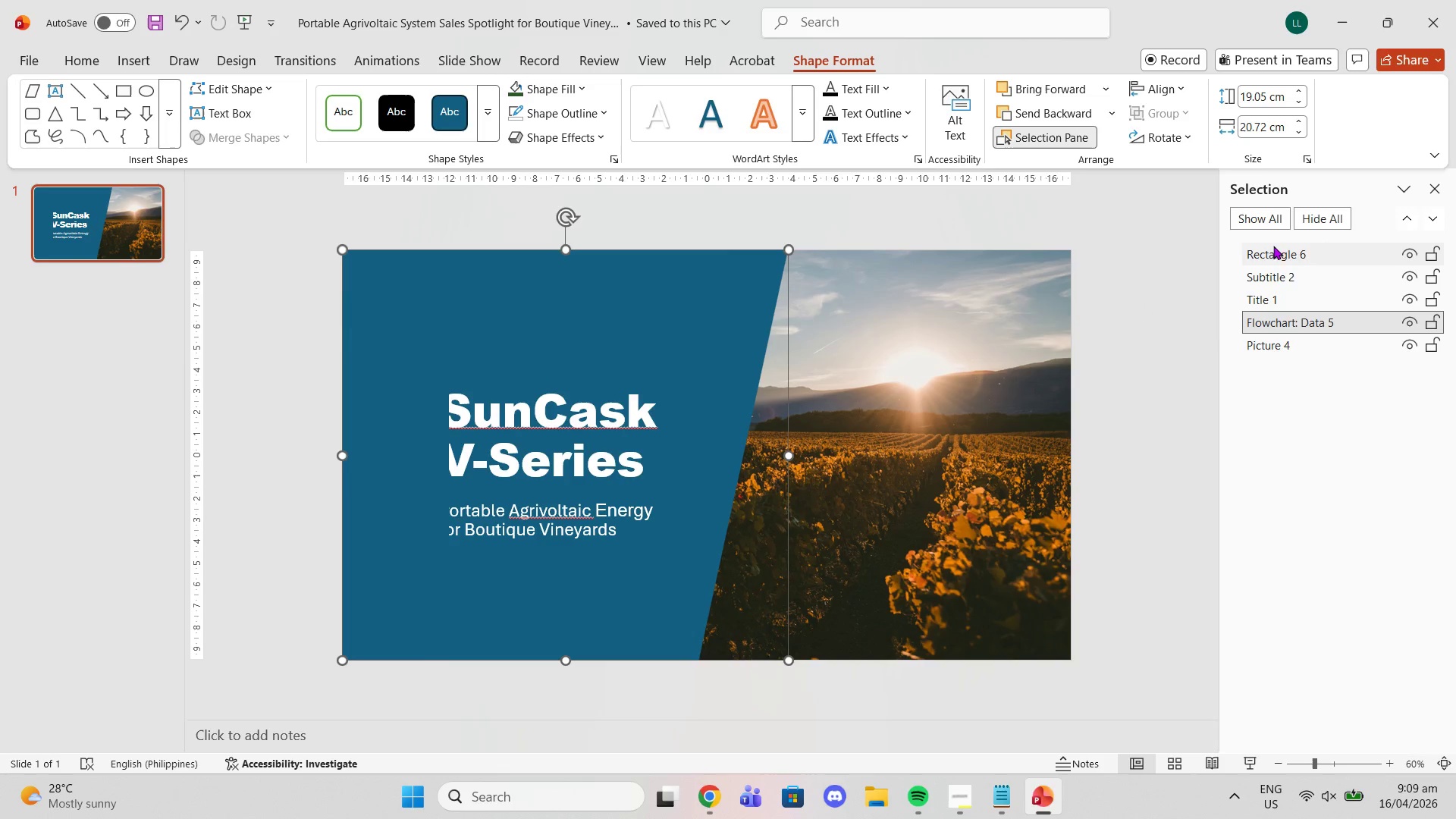 
left_click_drag(start_coordinate=[1274, 248], to_coordinate=[1286, 339])
 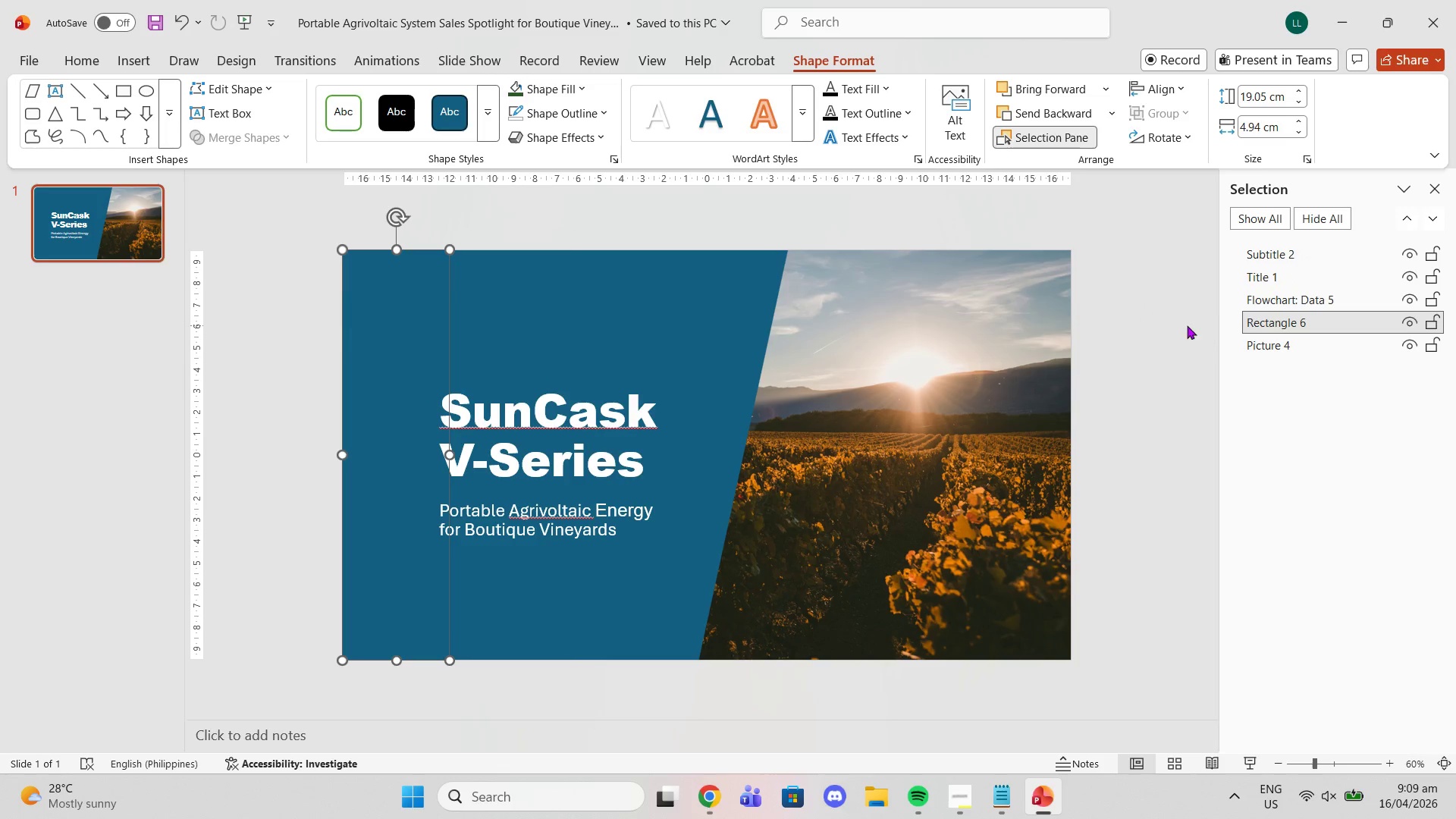 
left_click([1180, 325])
 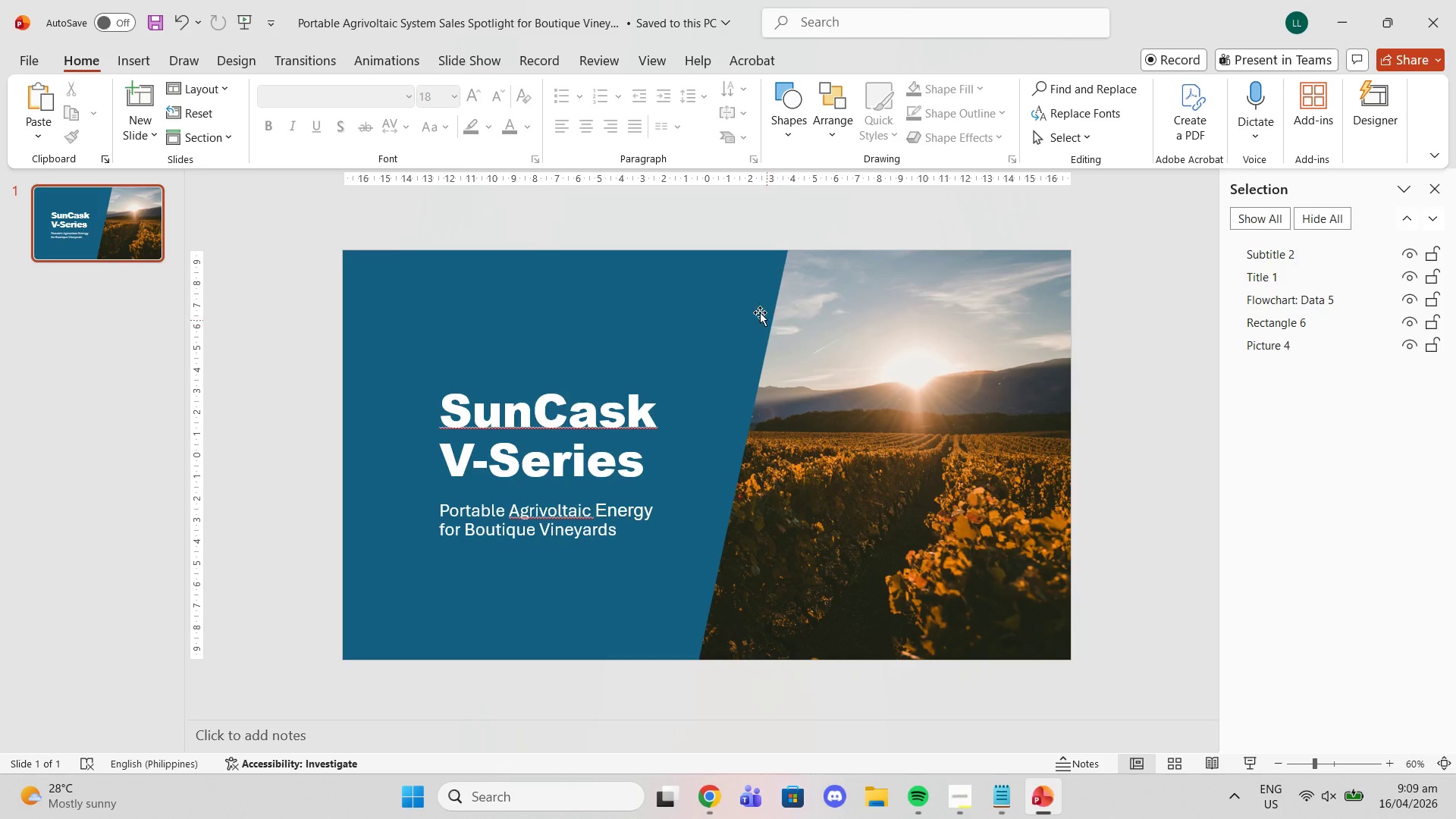 
left_click([698, 274])
 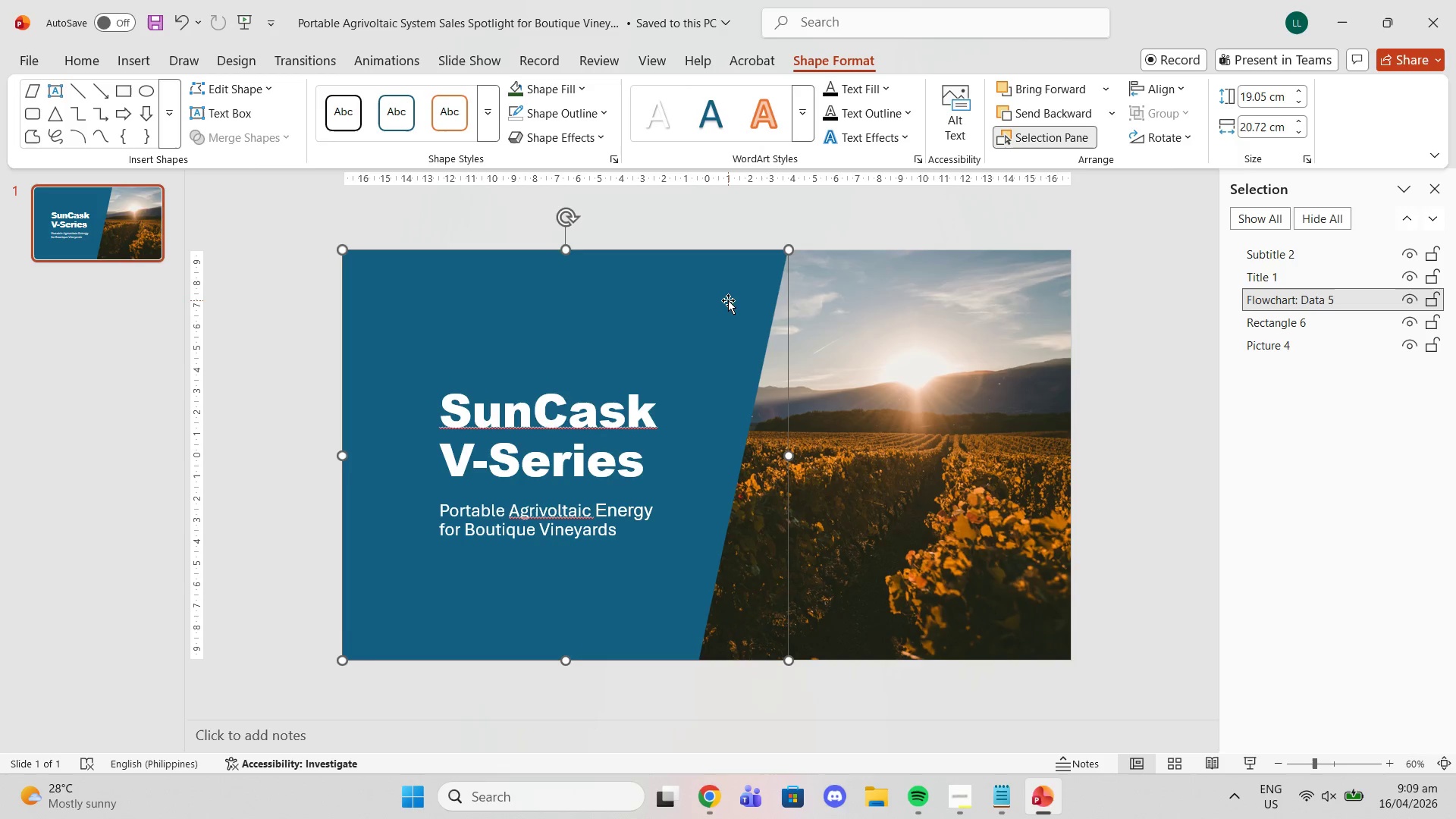 
left_click_drag(start_coordinate=[728, 300], to_coordinate=[743, 300])
 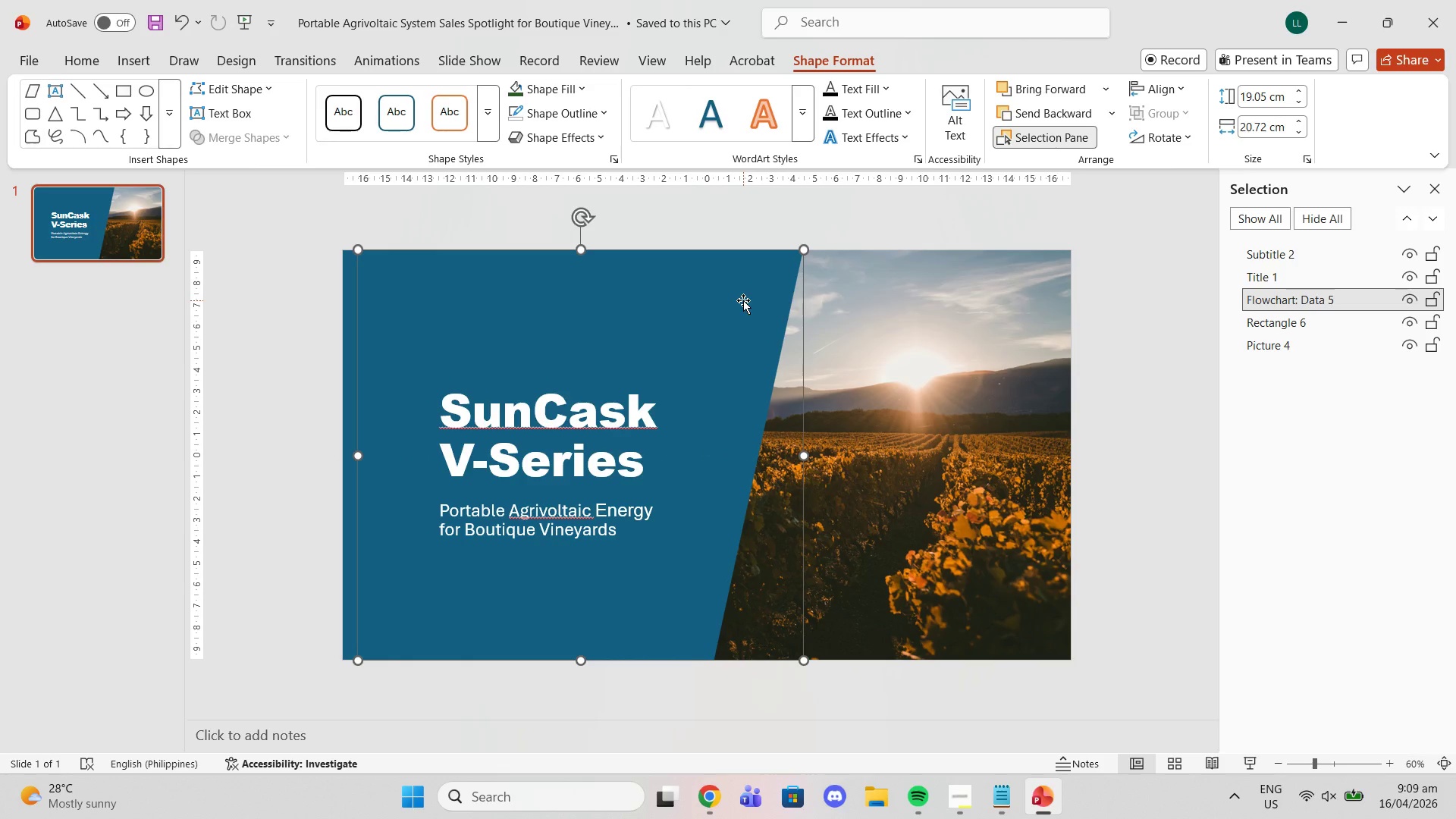 
left_click_drag(start_coordinate=[740, 300], to_coordinate=[723, 299])
 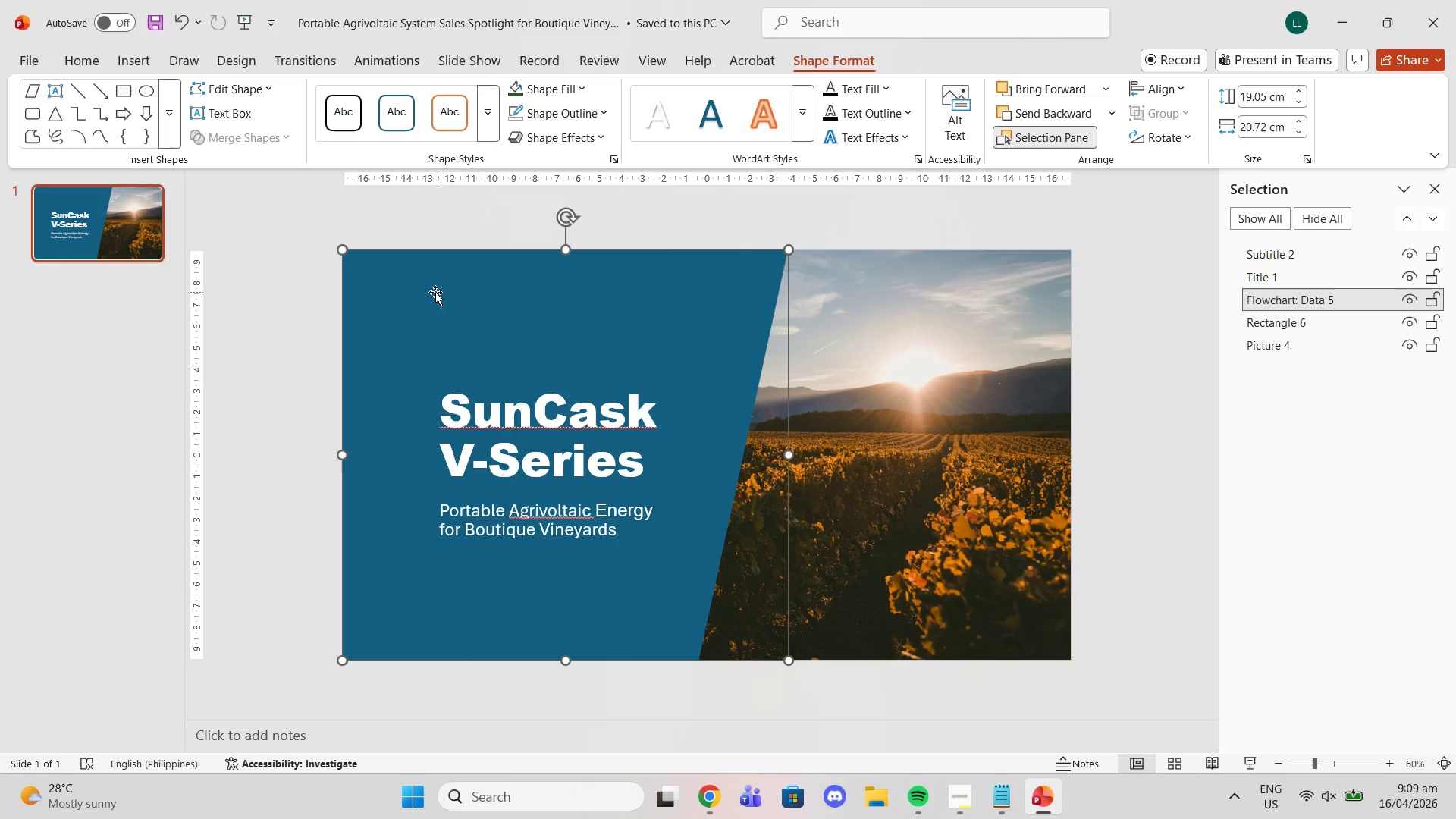 
left_click([428, 294])
 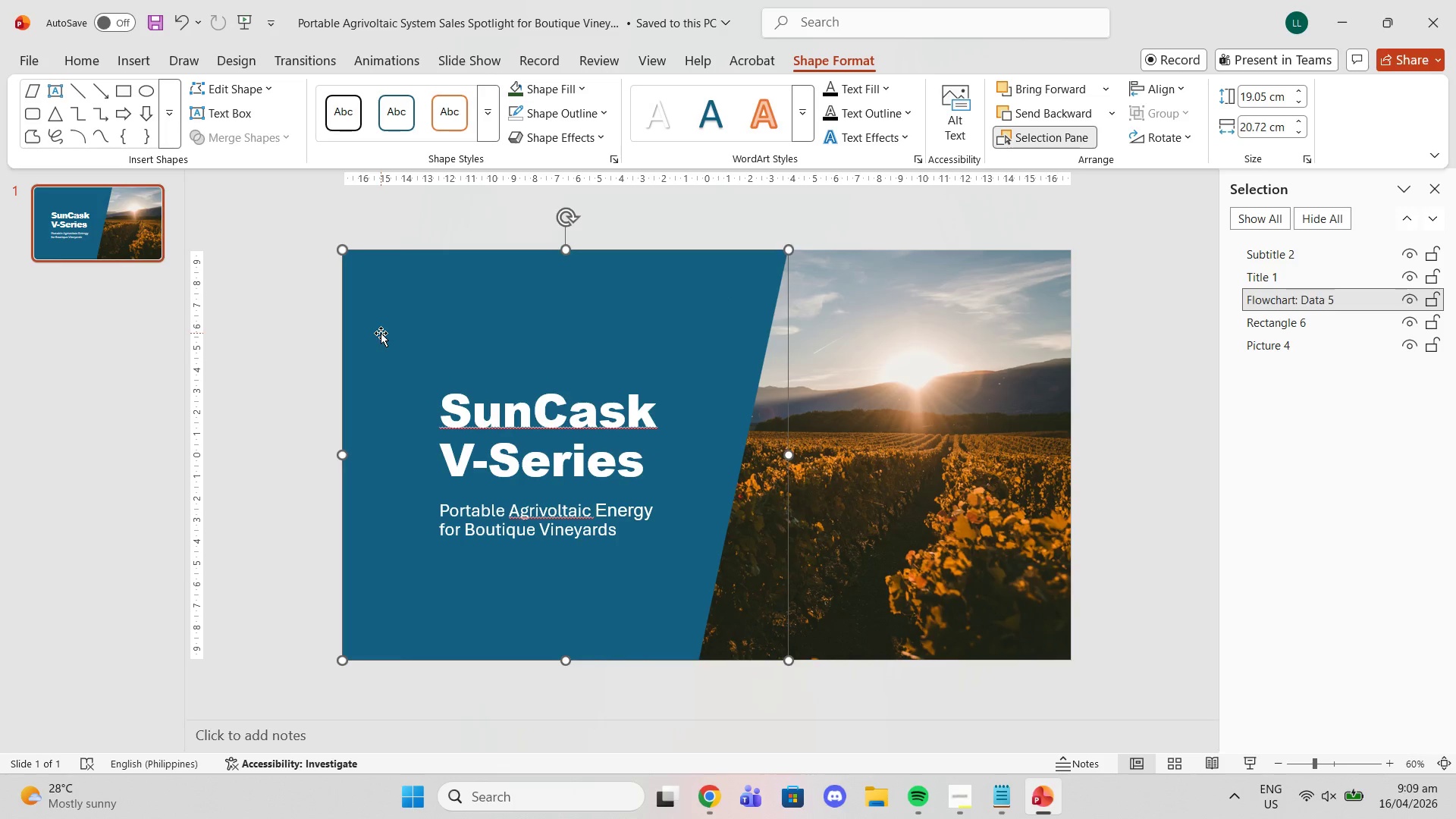 
left_click([381, 333])
 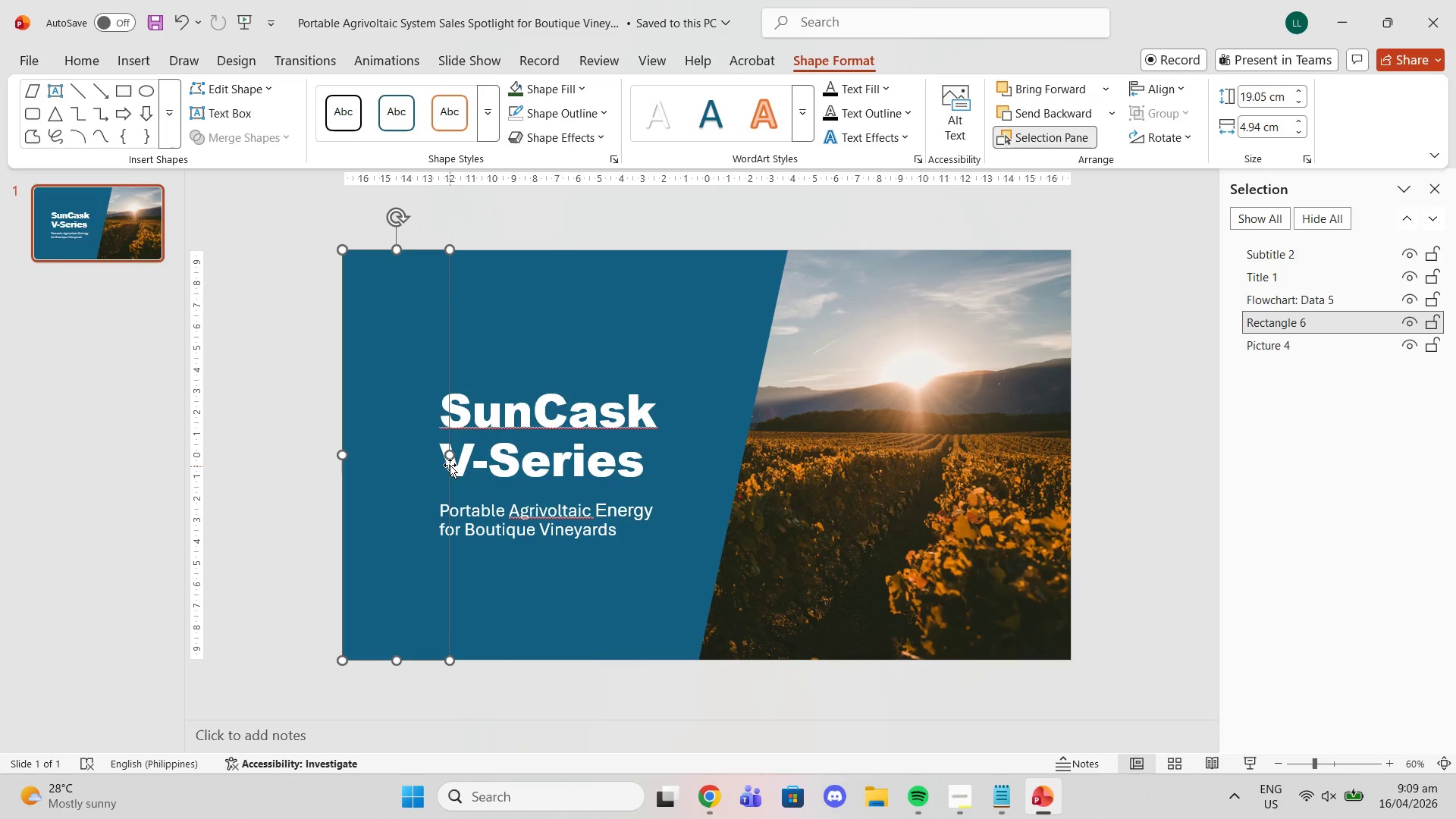 
left_click_drag(start_coordinate=[448, 455], to_coordinate=[433, 450])
 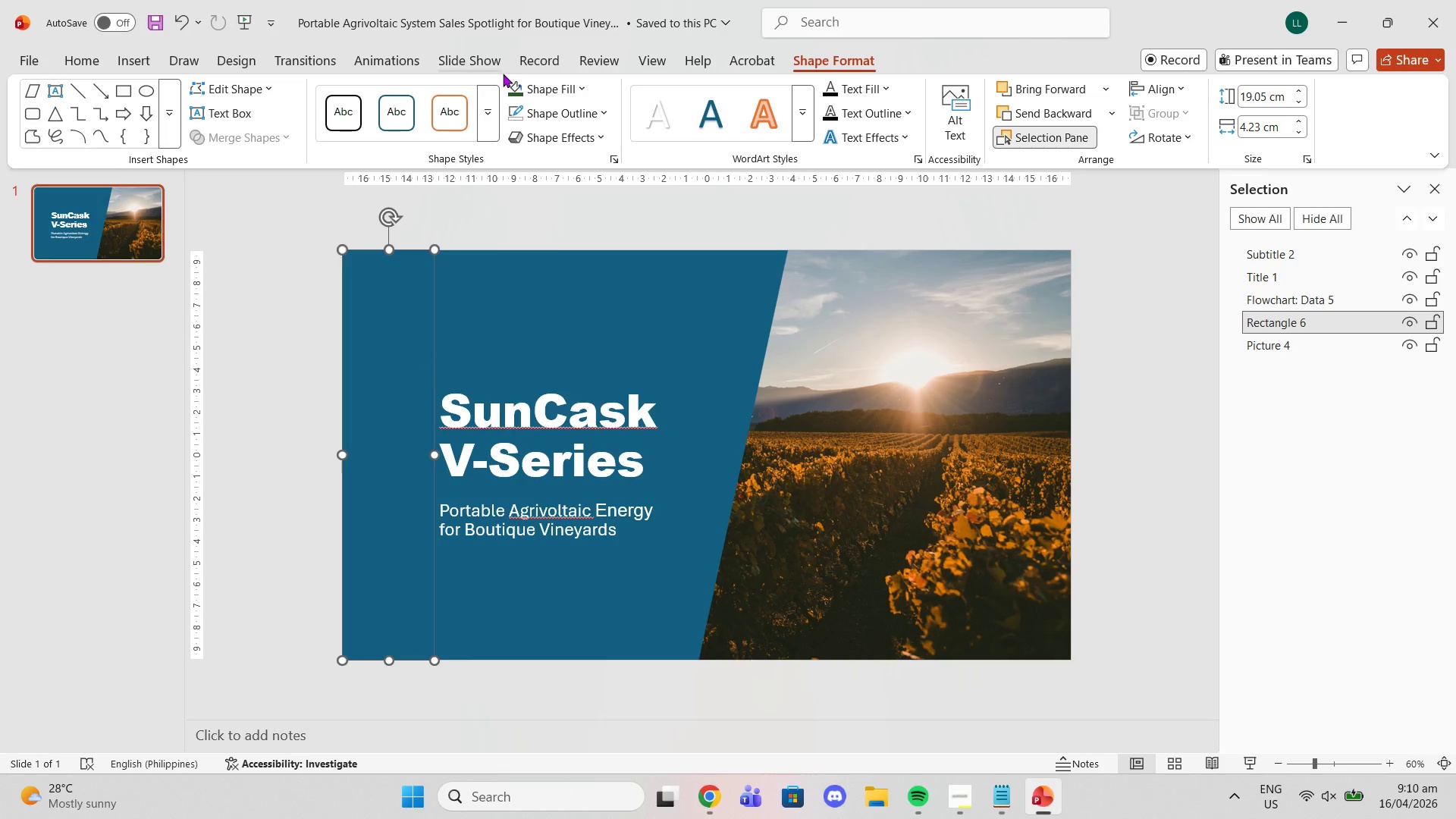 
left_click([574, 82])
 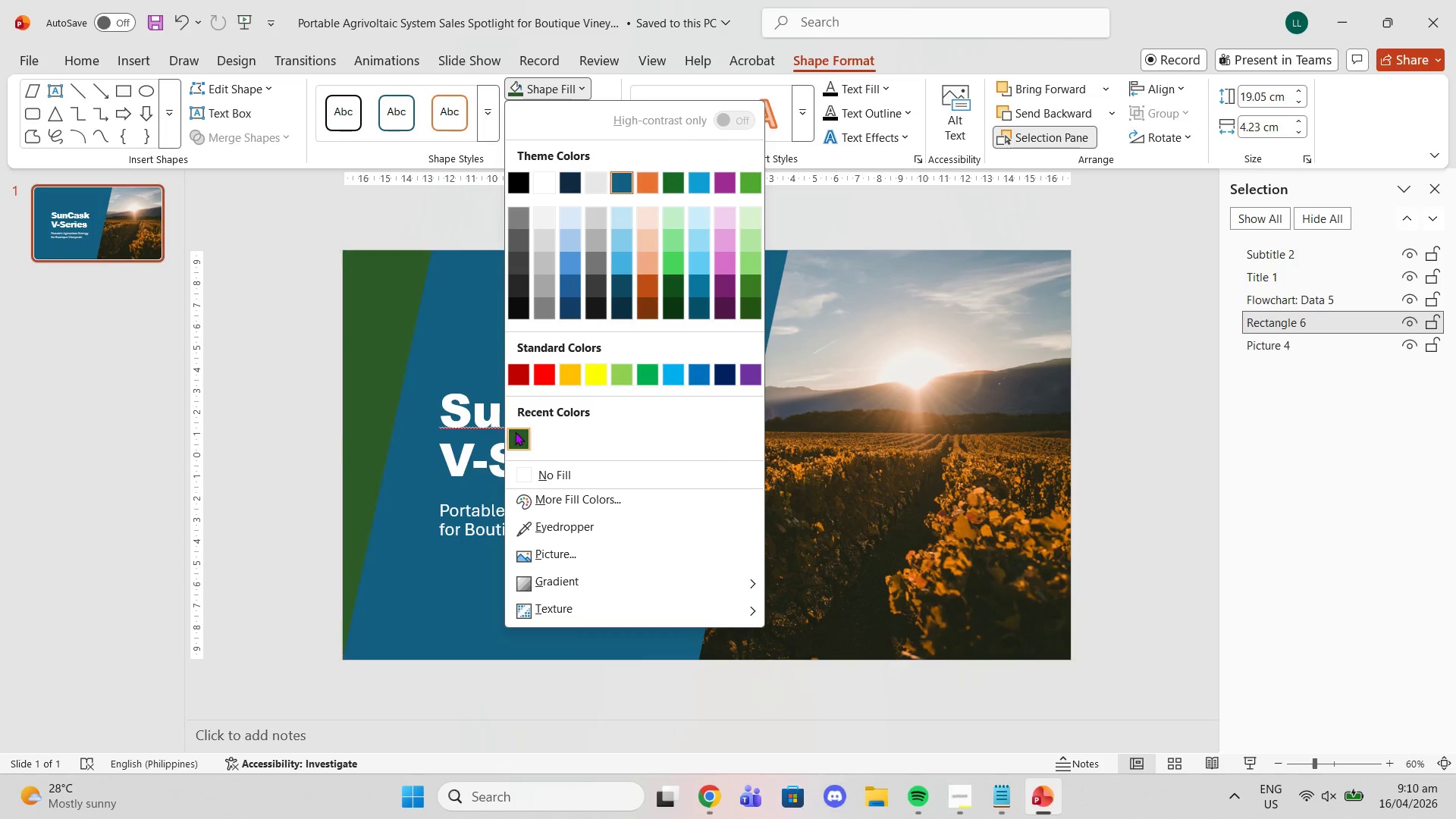 
double_click([483, 341])
 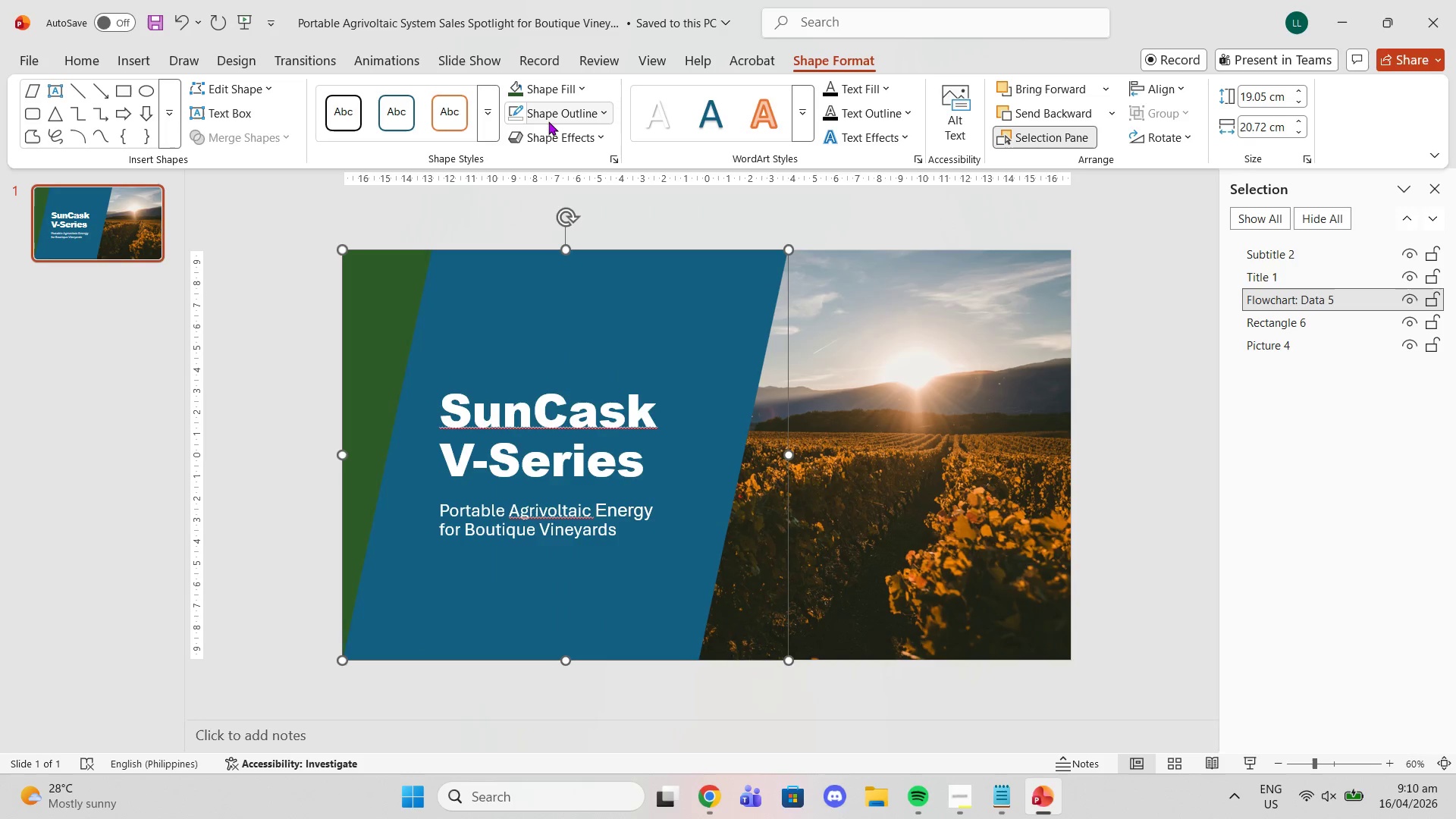 
left_click([548, 121])
 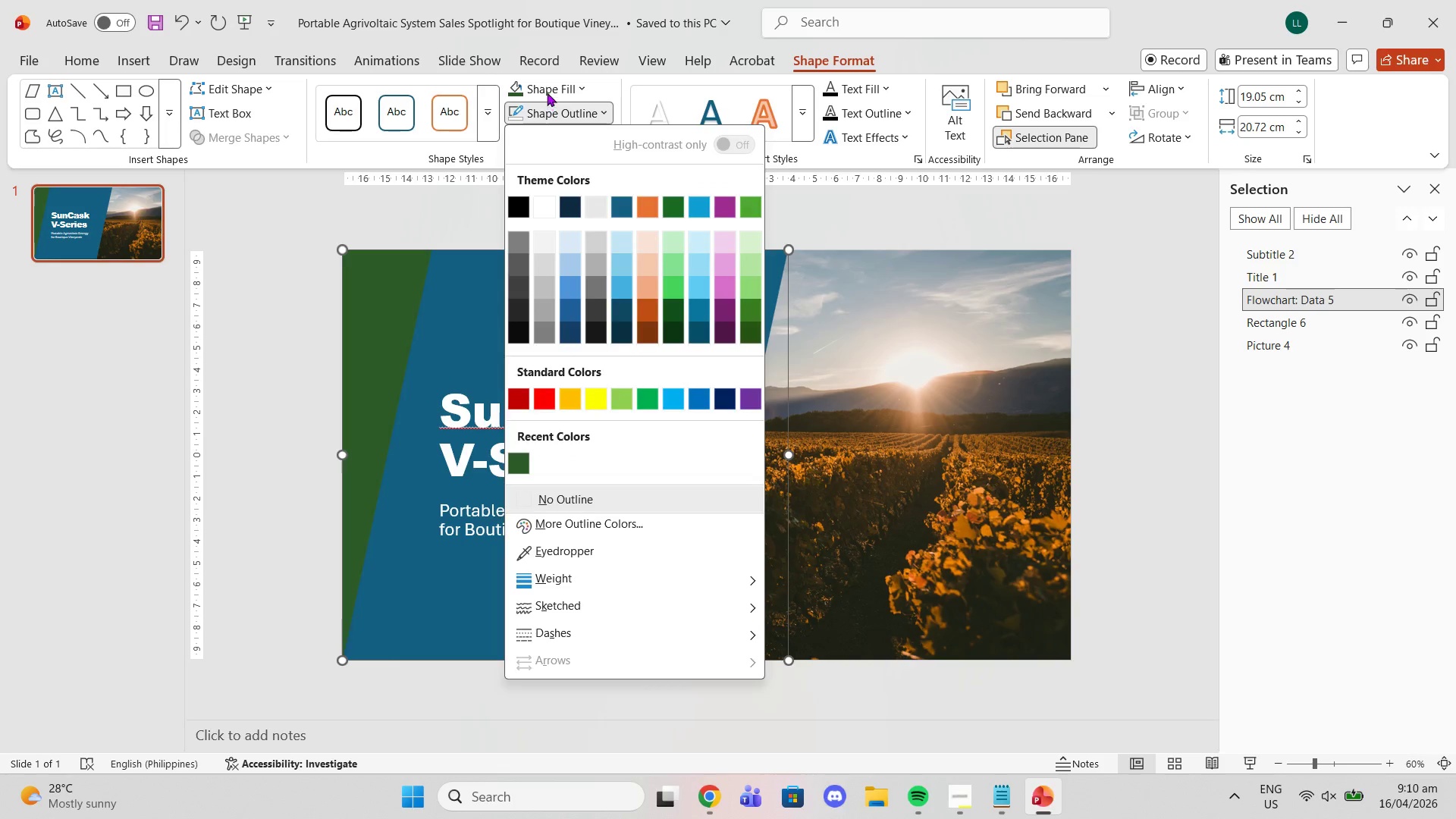 
left_click([547, 93])
 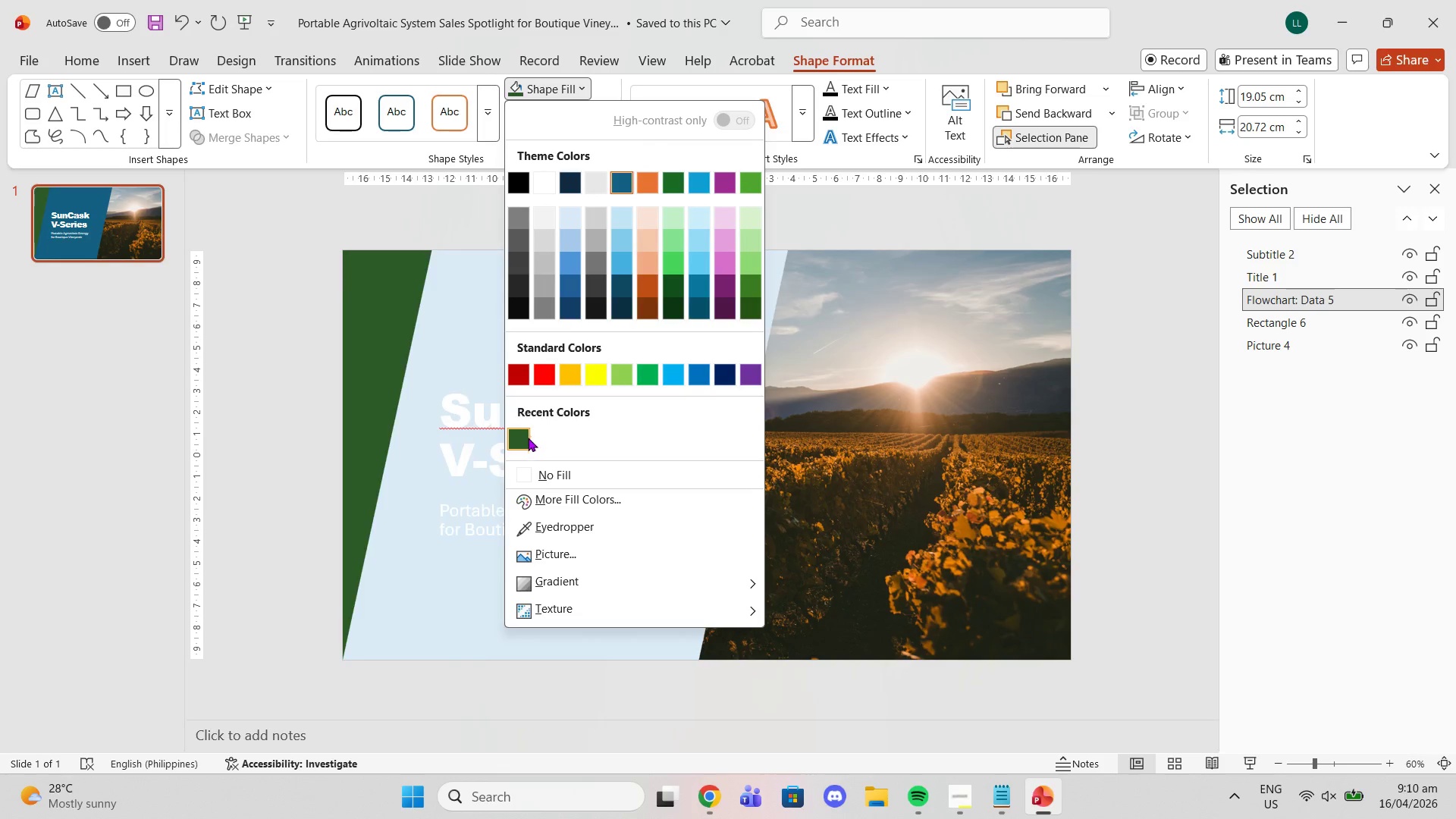 
left_click([527, 438])
 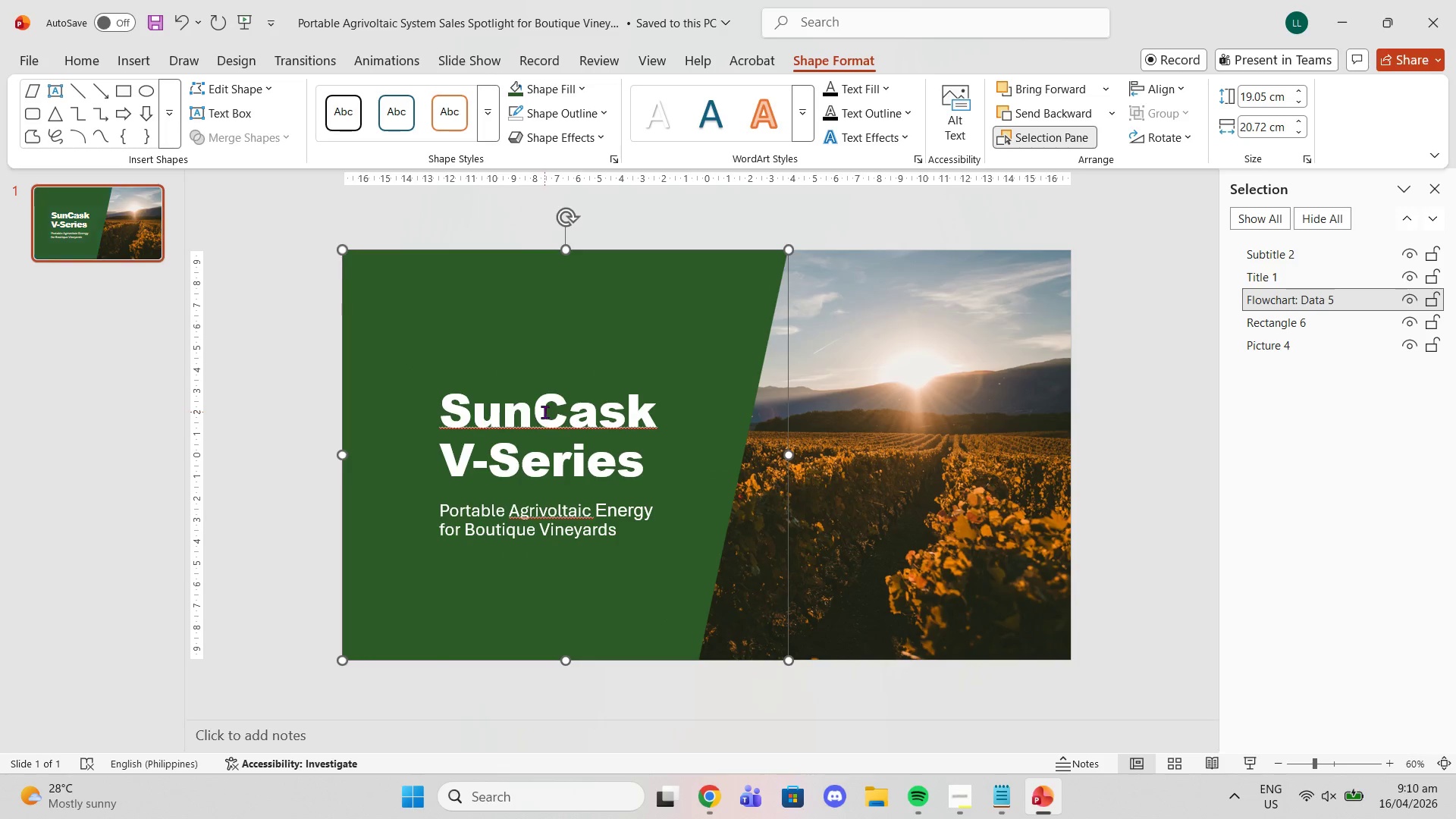 
left_click([544, 412])
 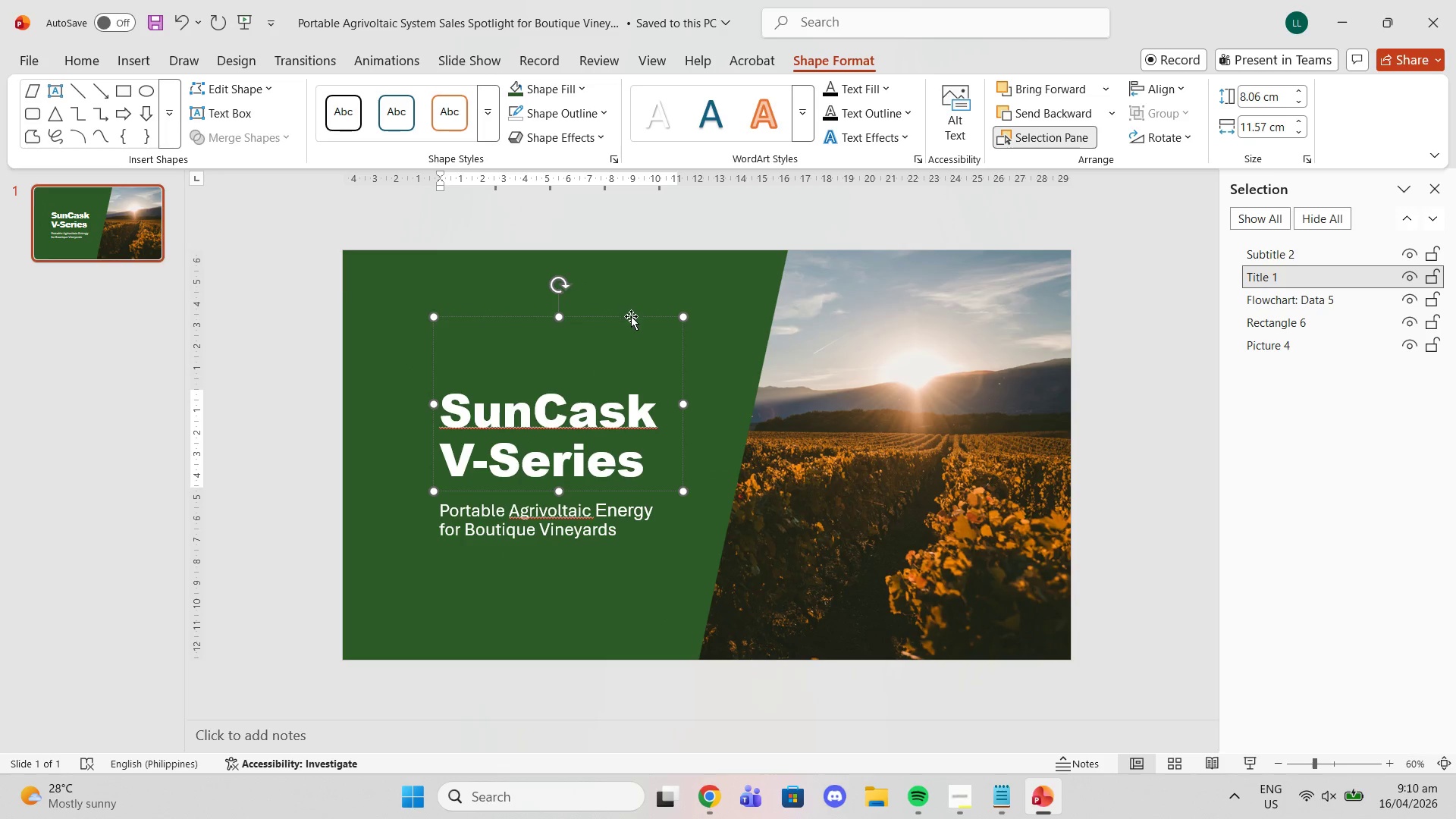 
left_click_drag(start_coordinate=[630, 318], to_coordinate=[581, 312])
 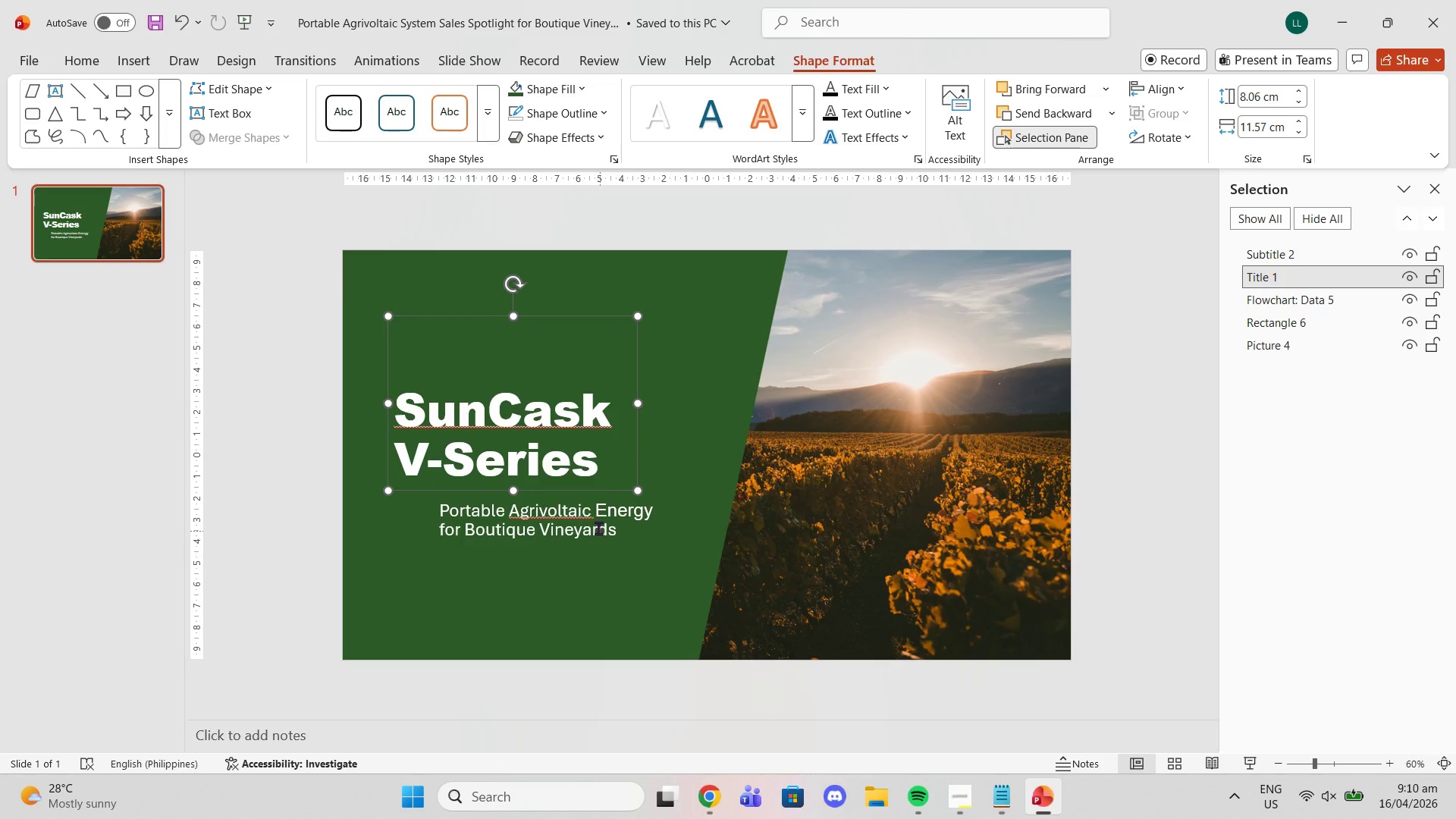 
left_click([590, 511])
 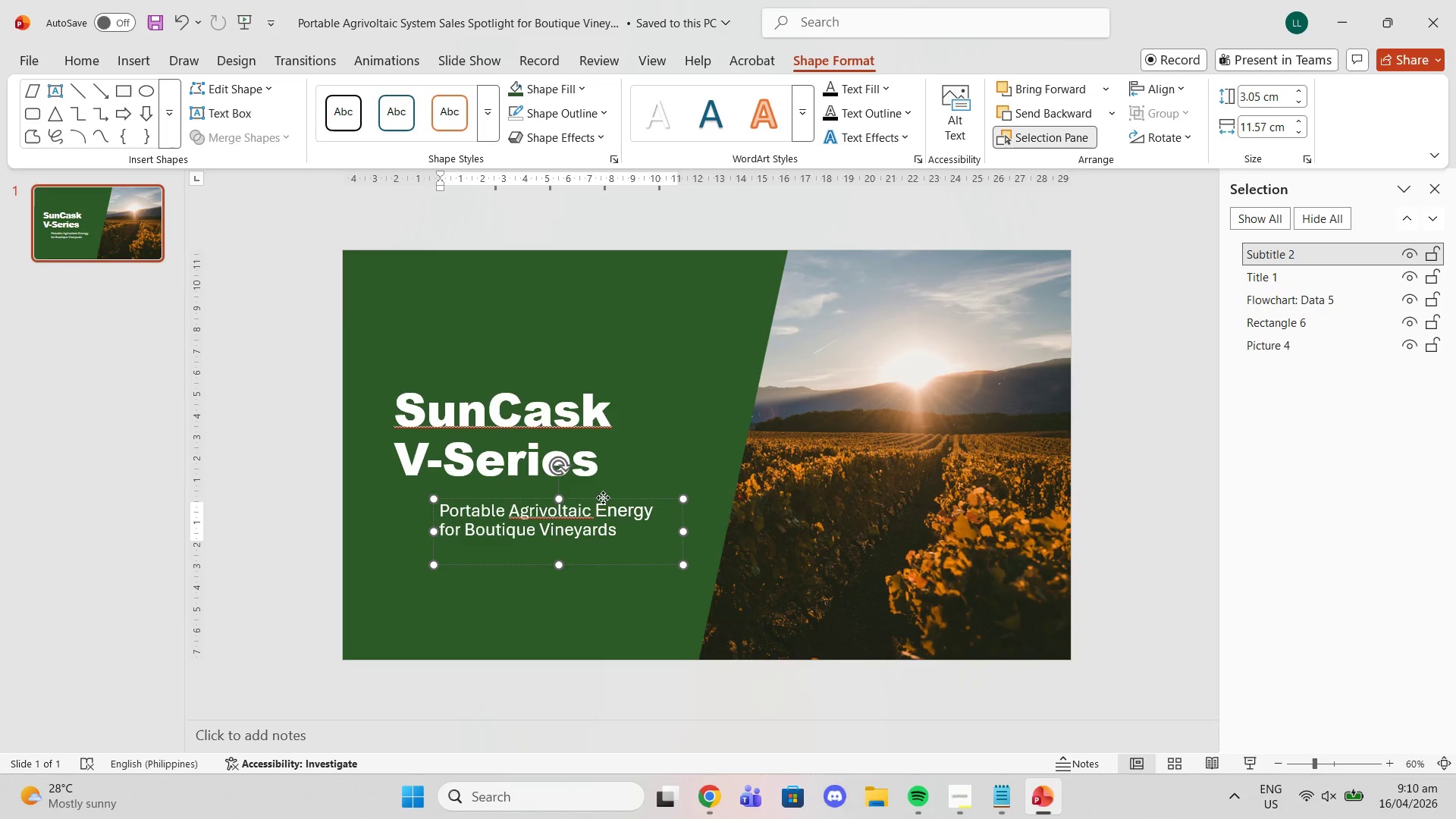 
left_click_drag(start_coordinate=[603, 497], to_coordinate=[560, 499])
 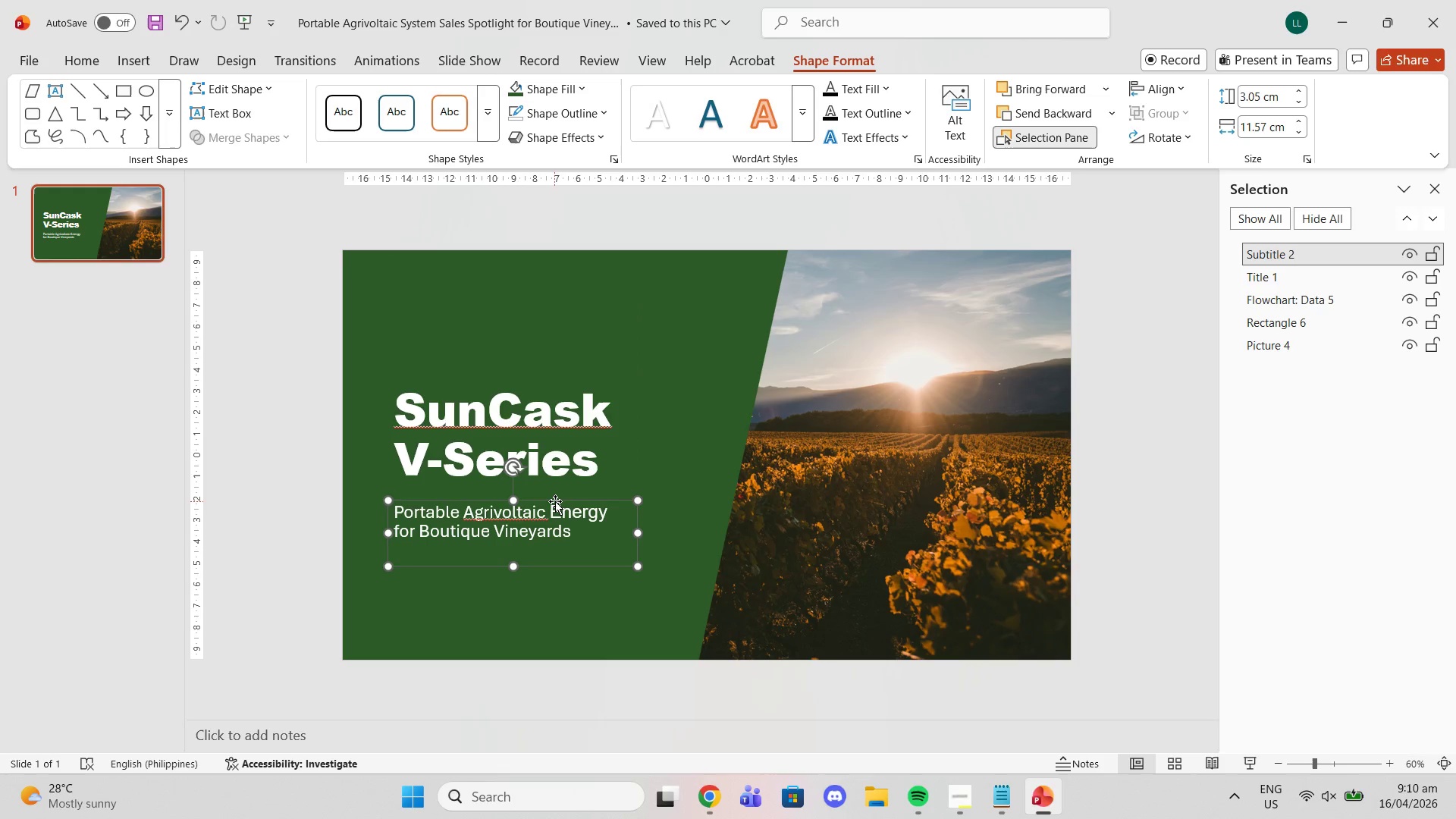 
left_click_drag(start_coordinate=[555, 501], to_coordinate=[555, 516])
 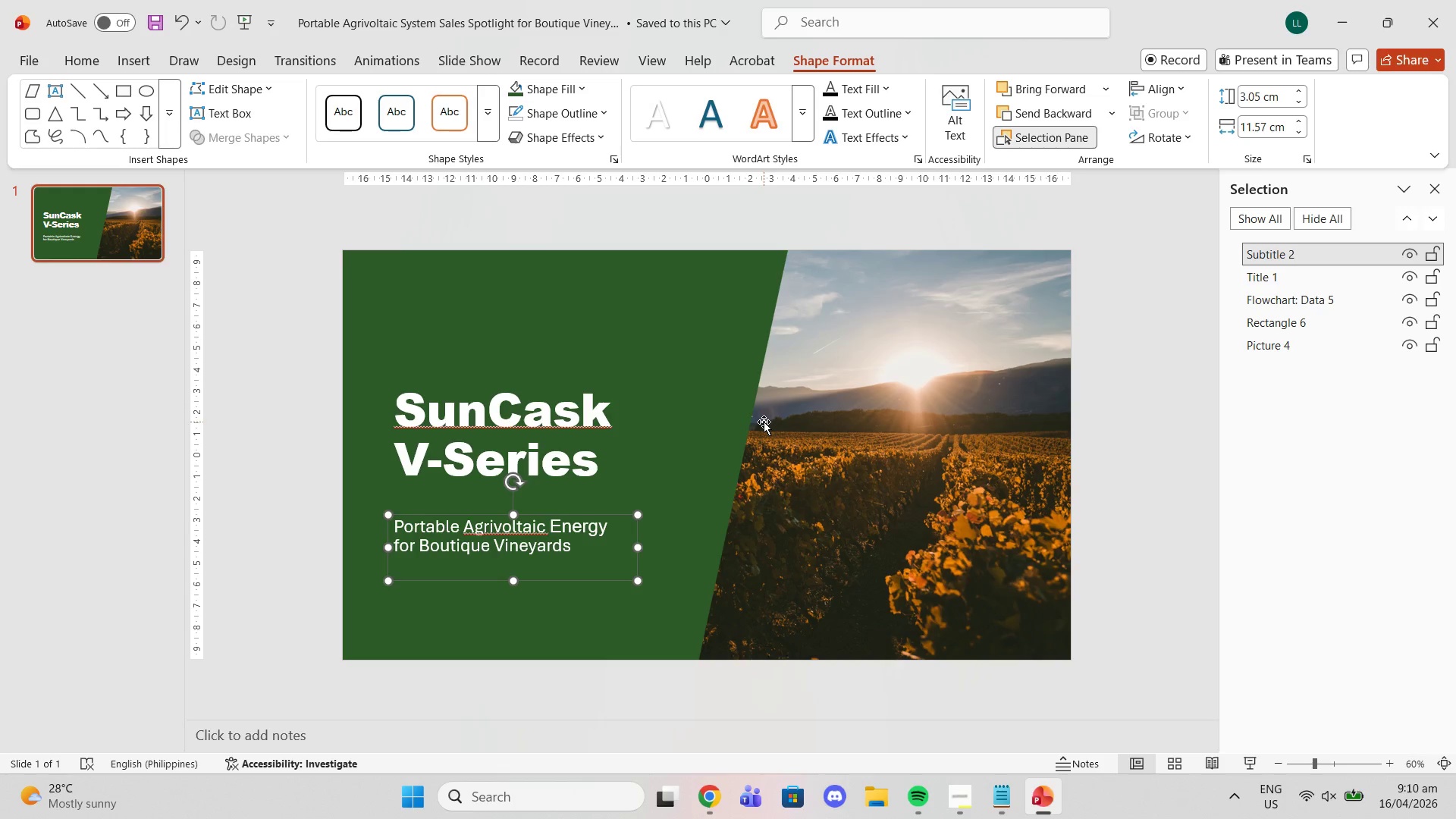 
wait(16.75)
 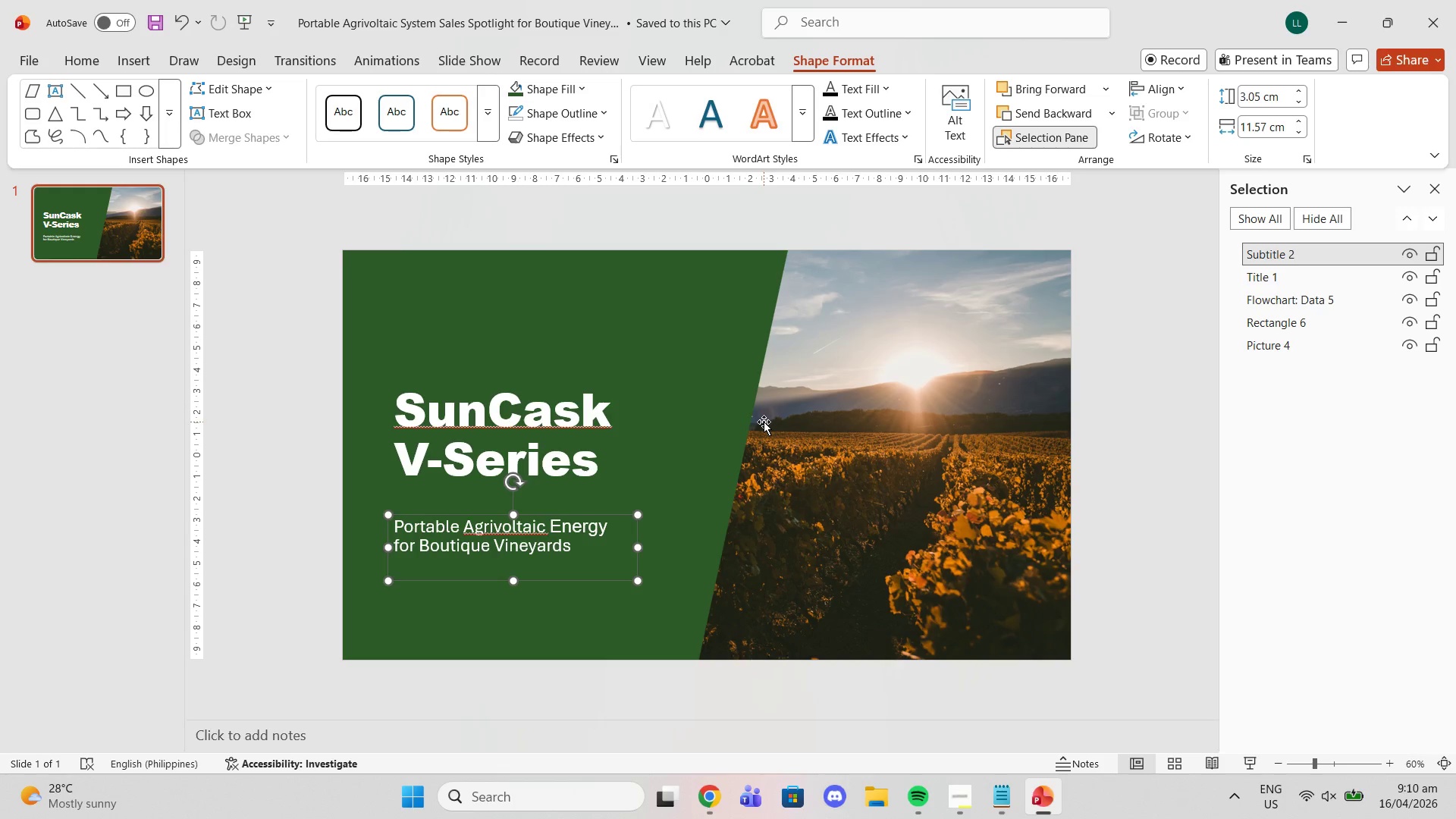 
left_click([710, 291])
 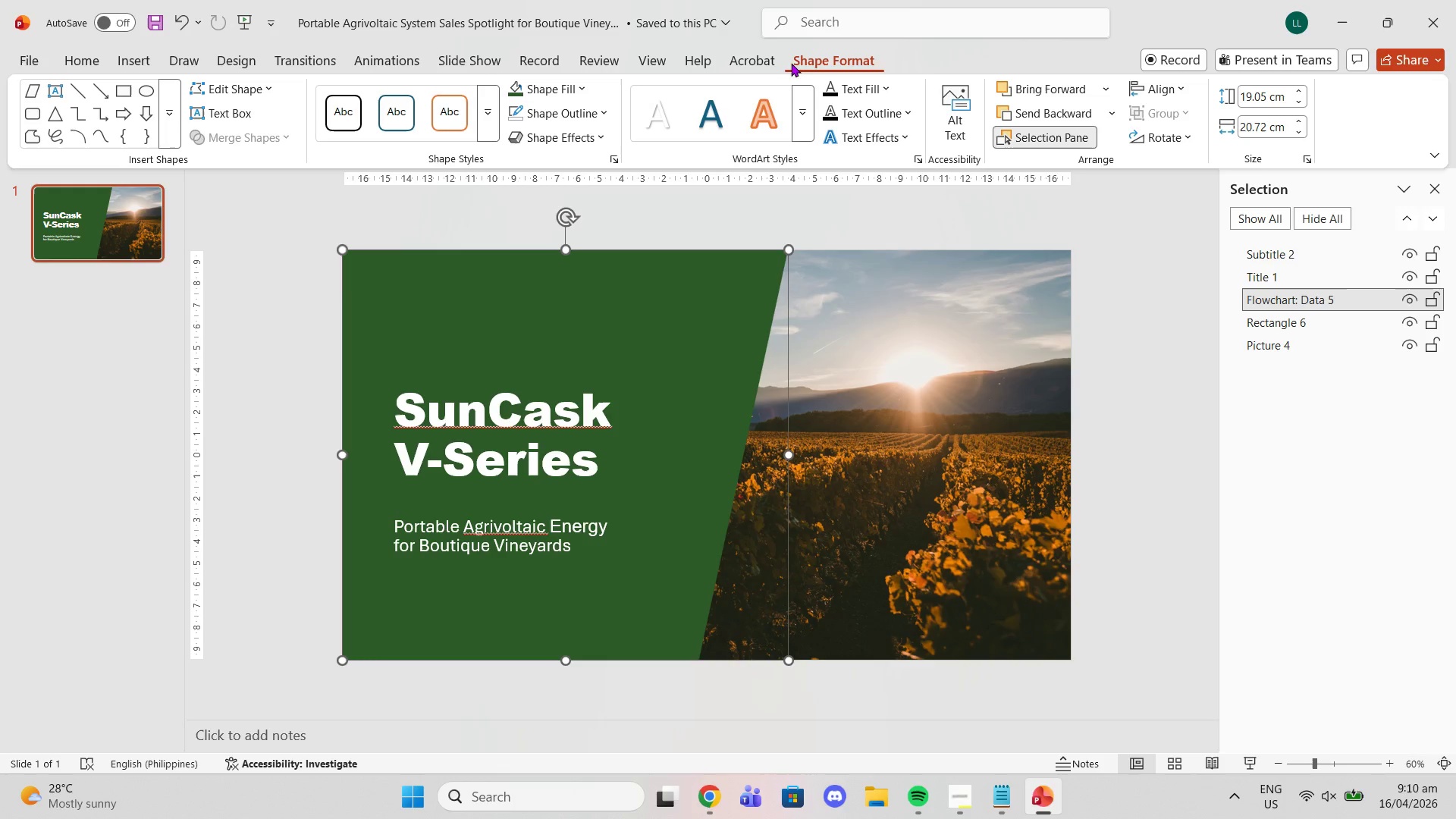 
mouse_move([788, 92])
 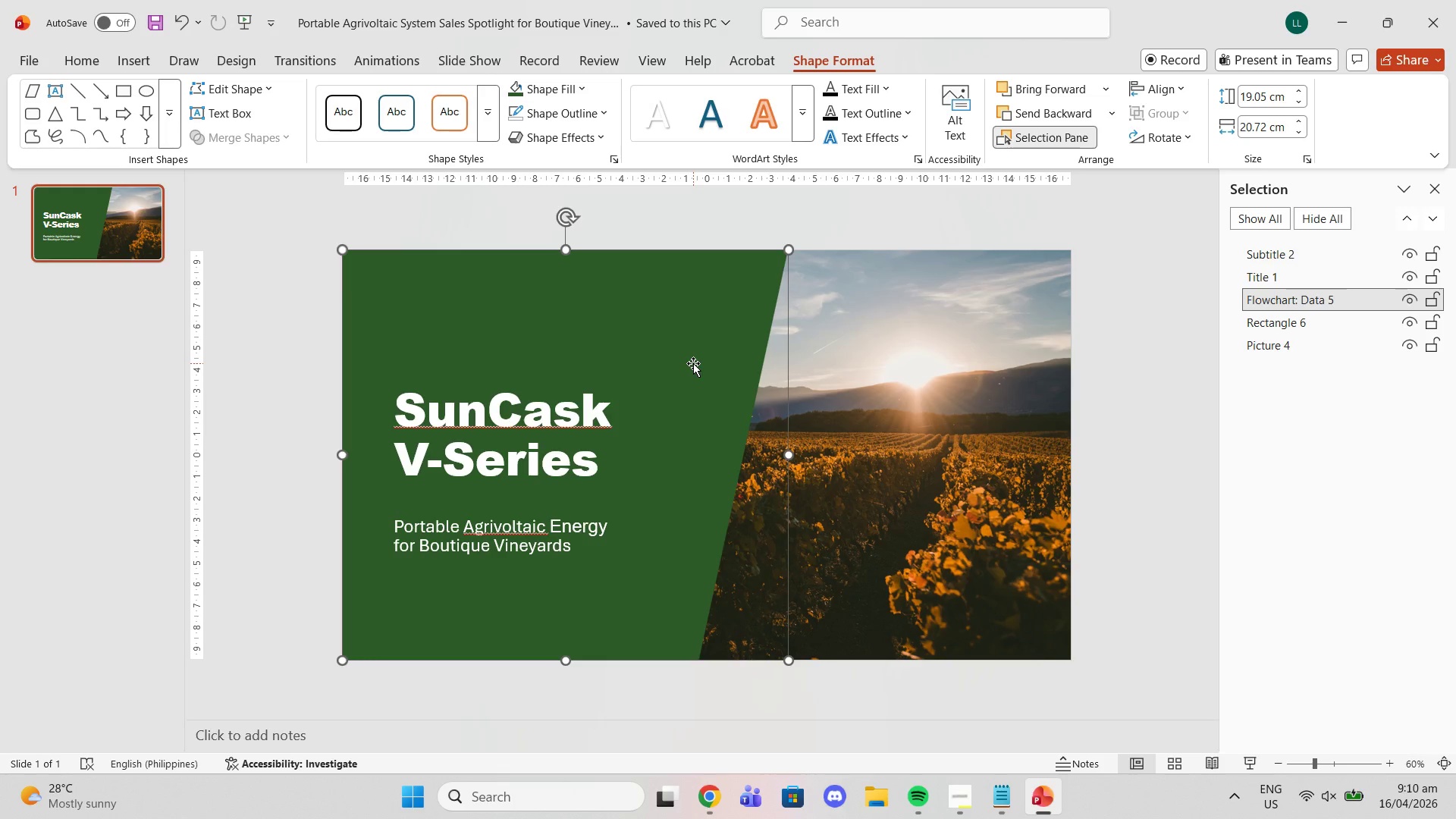 
wait(5.46)
 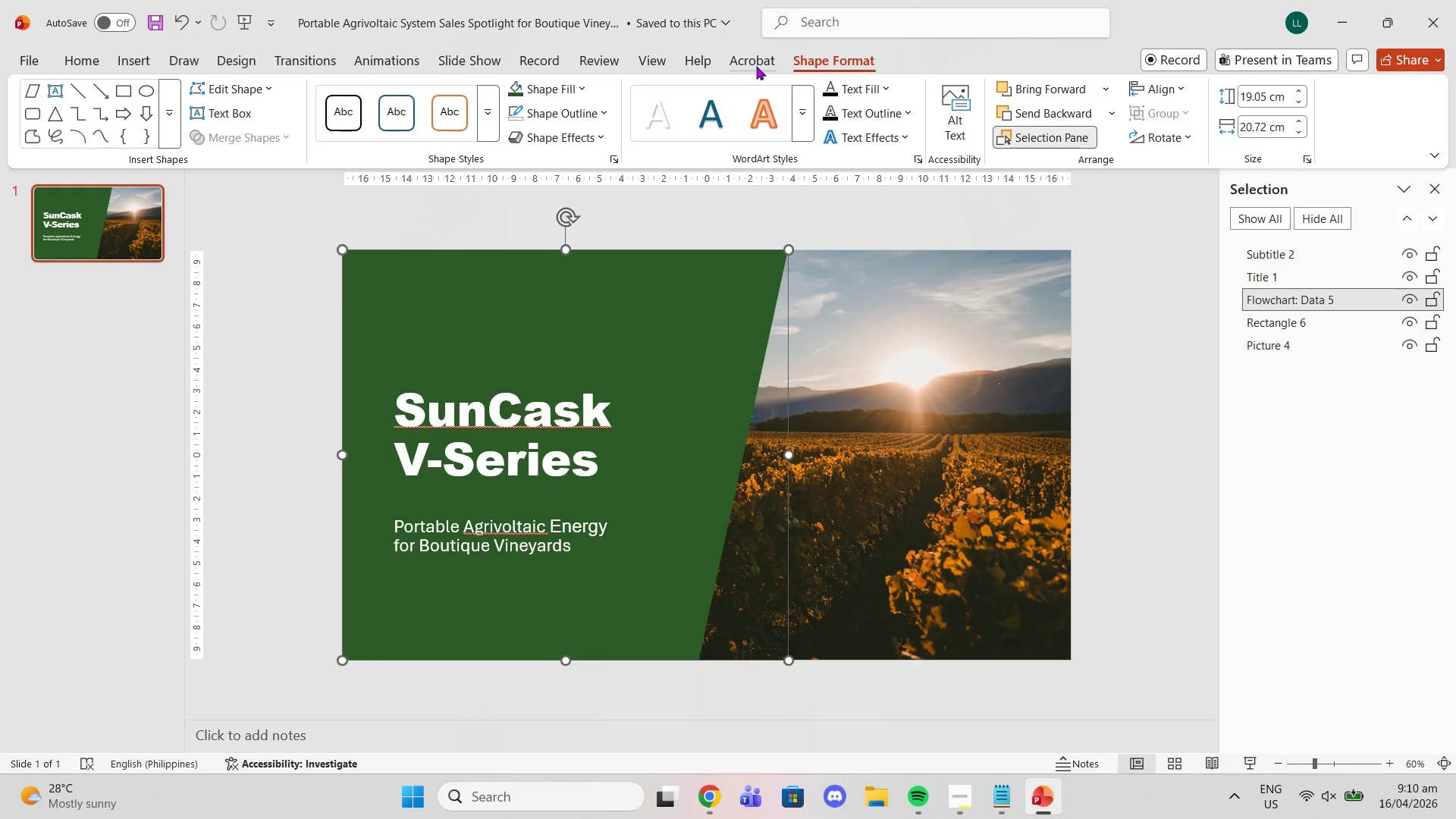 
right_click([695, 359])
 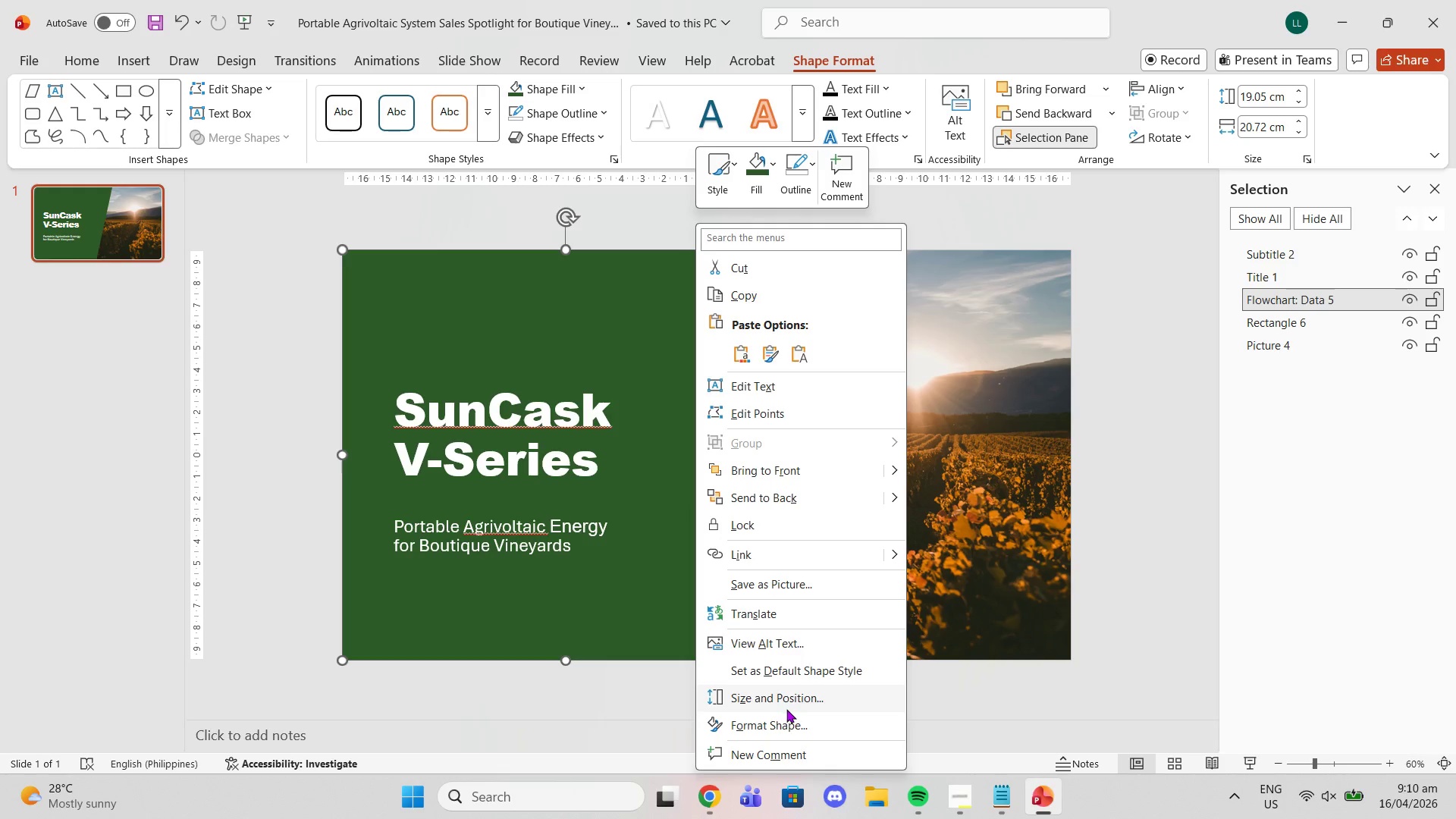 
left_click([794, 726])
 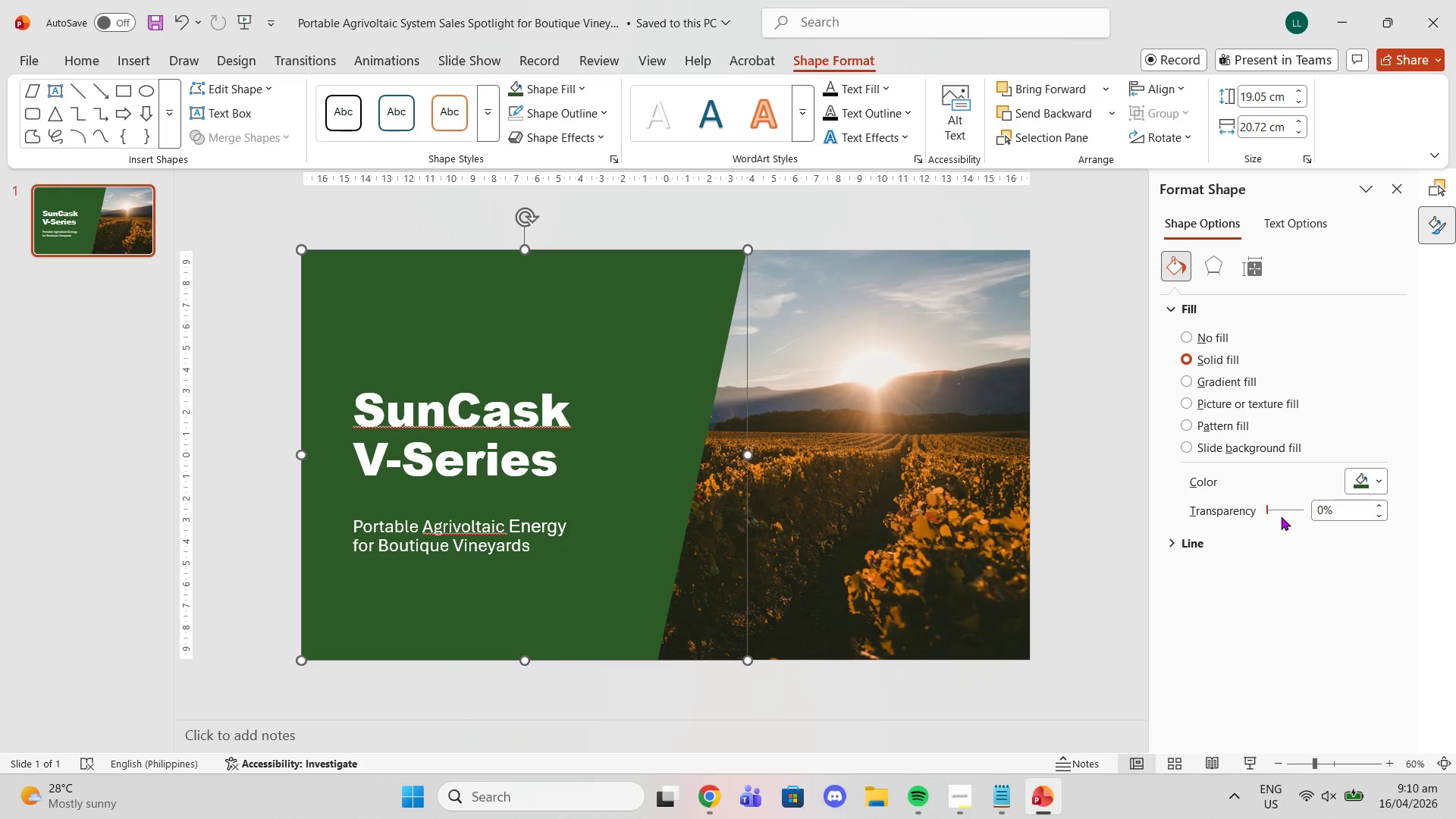 
left_click_drag(start_coordinate=[1266, 513], to_coordinate=[1276, 511])
 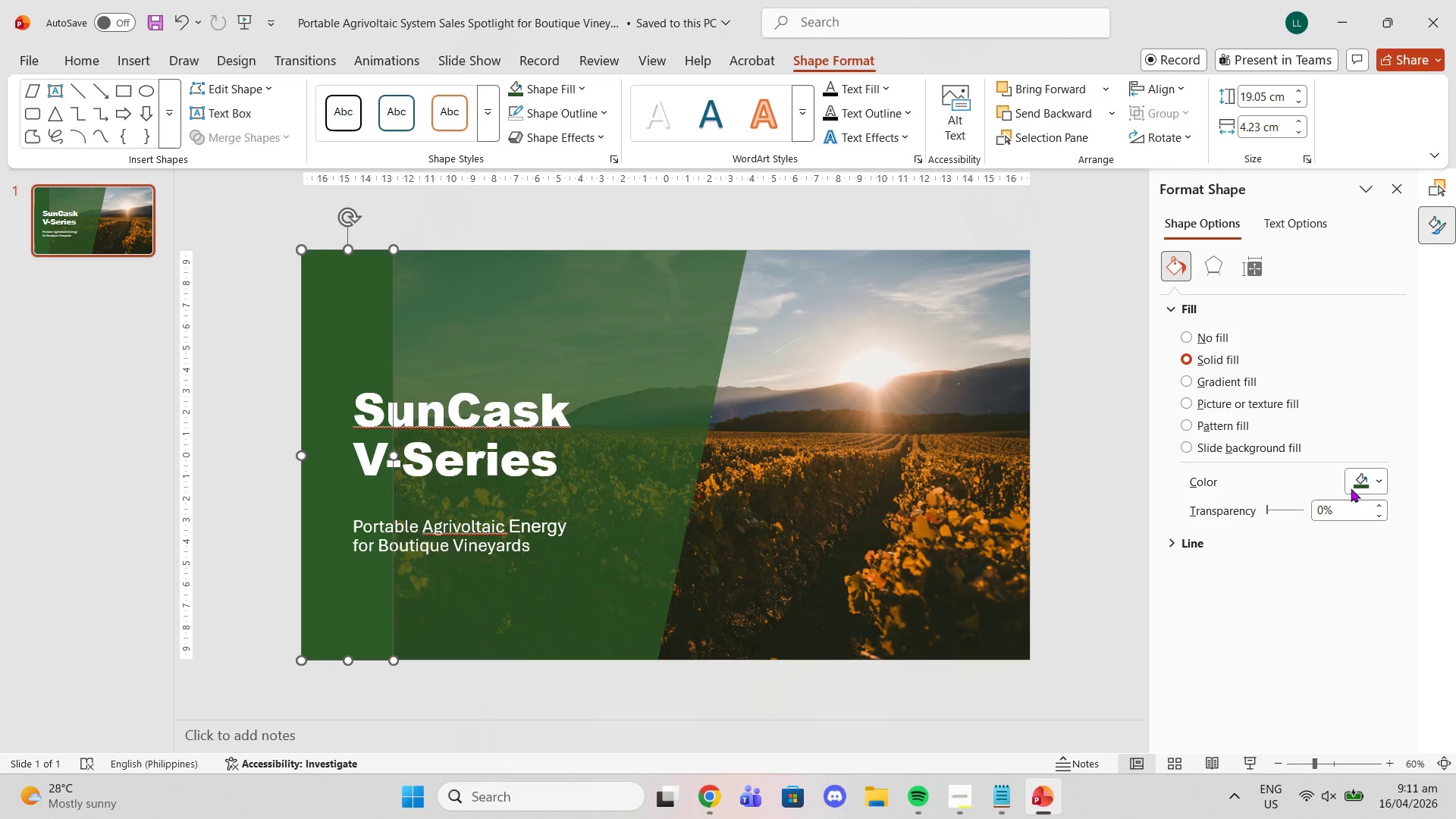 
double_click([1382, 505])
 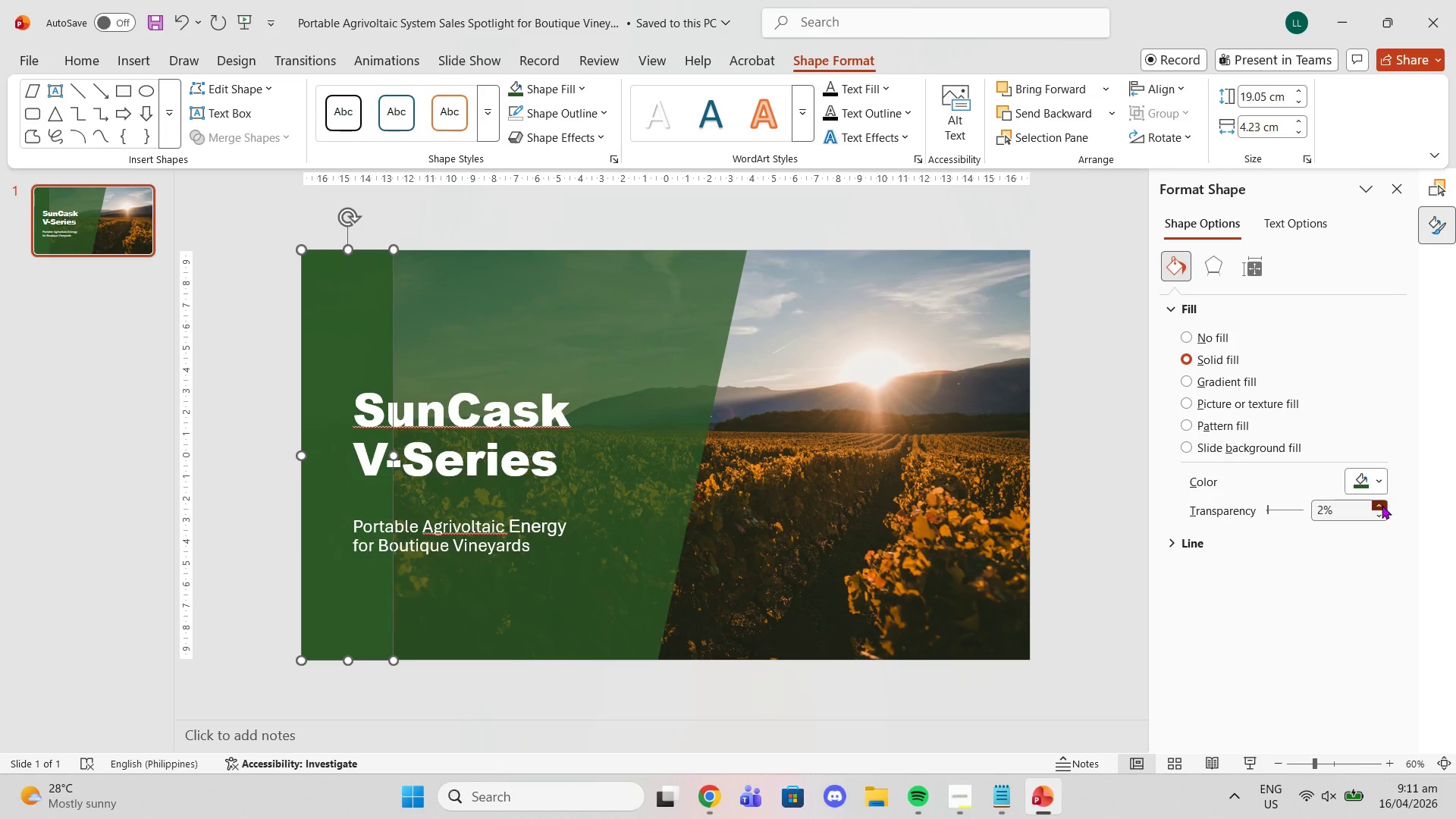 
triple_click([1382, 505])
 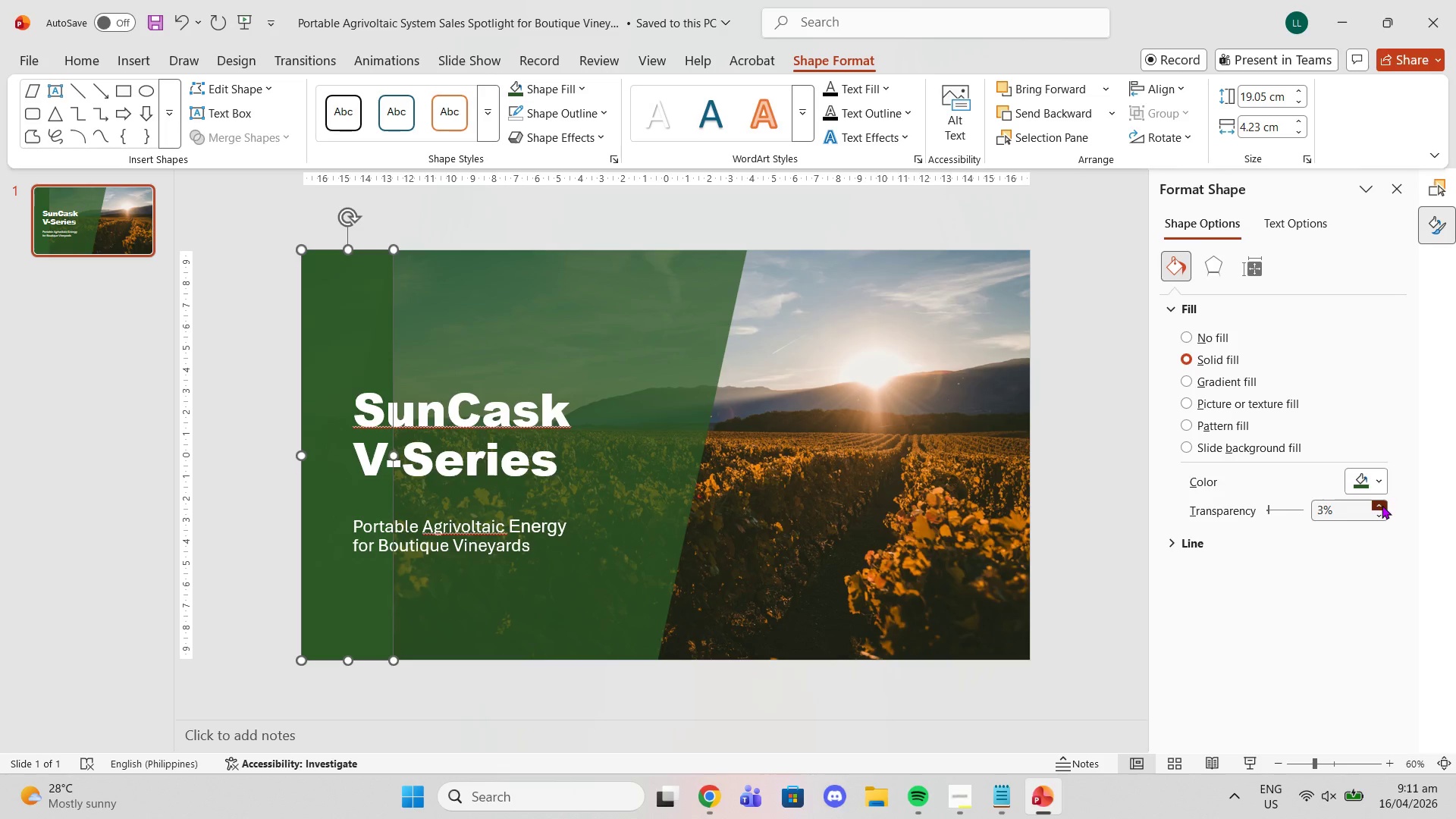 
triple_click([1382, 505])
 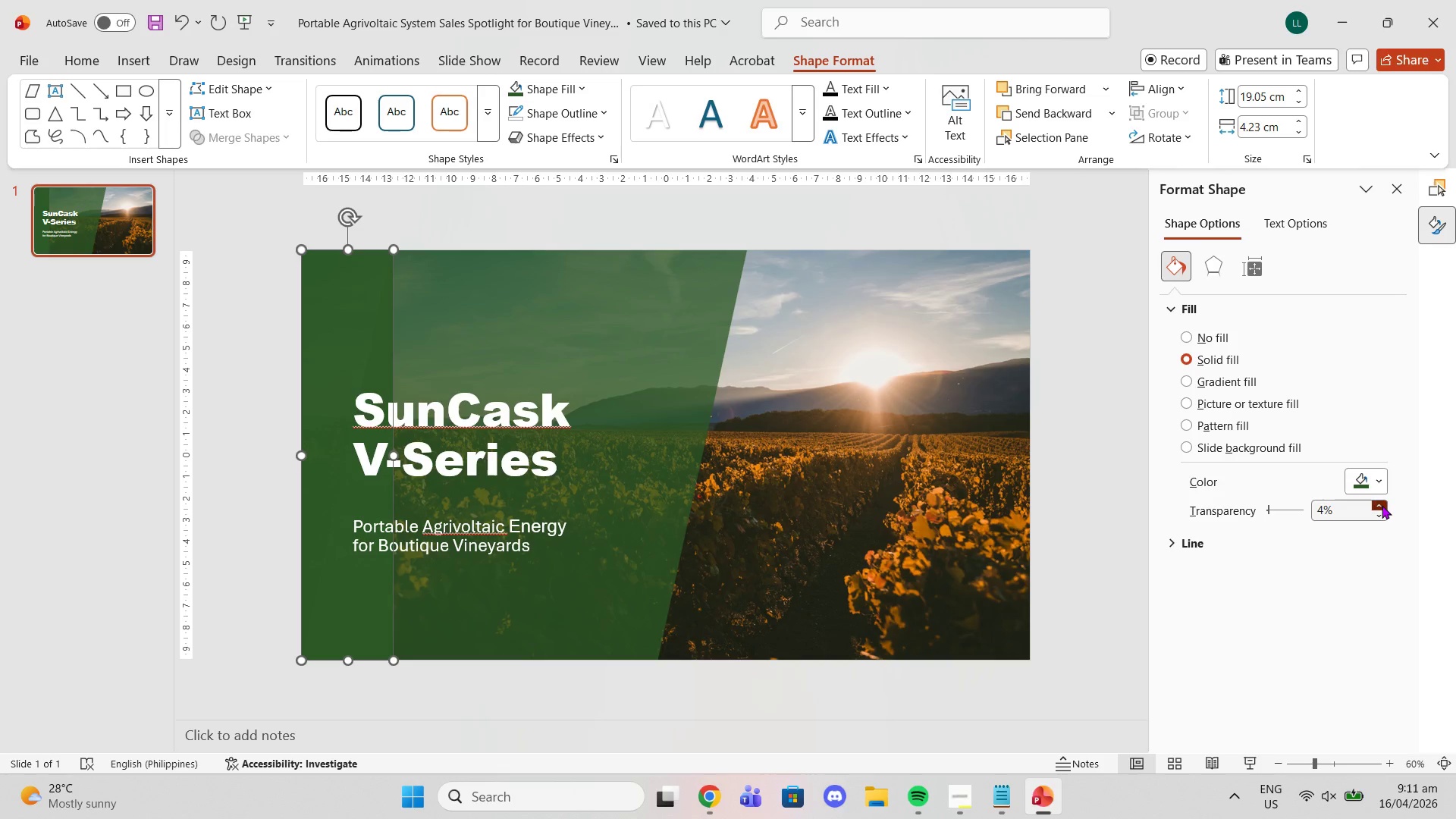 
triple_click([1382, 505])
 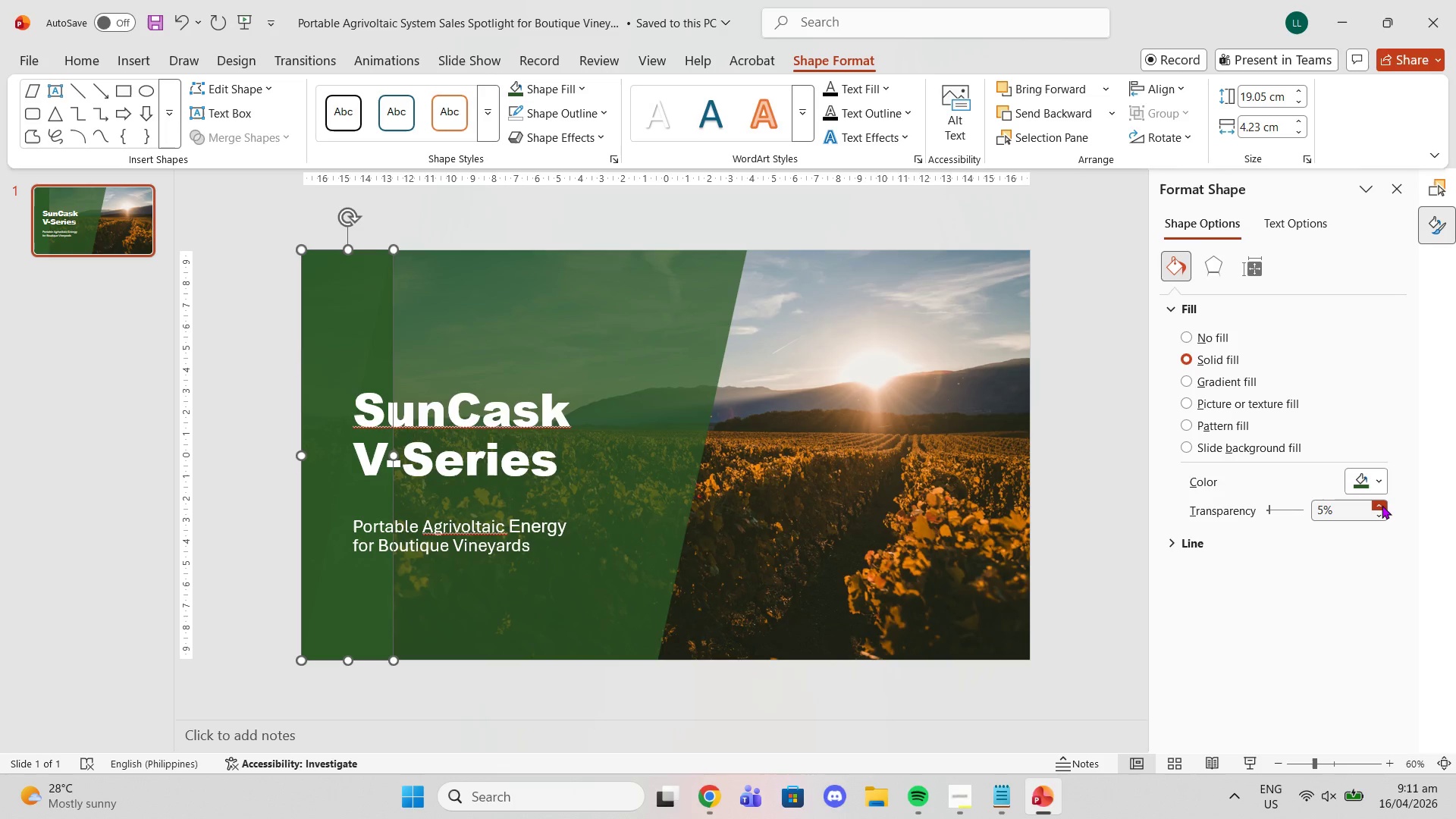 
triple_click([1382, 505])
 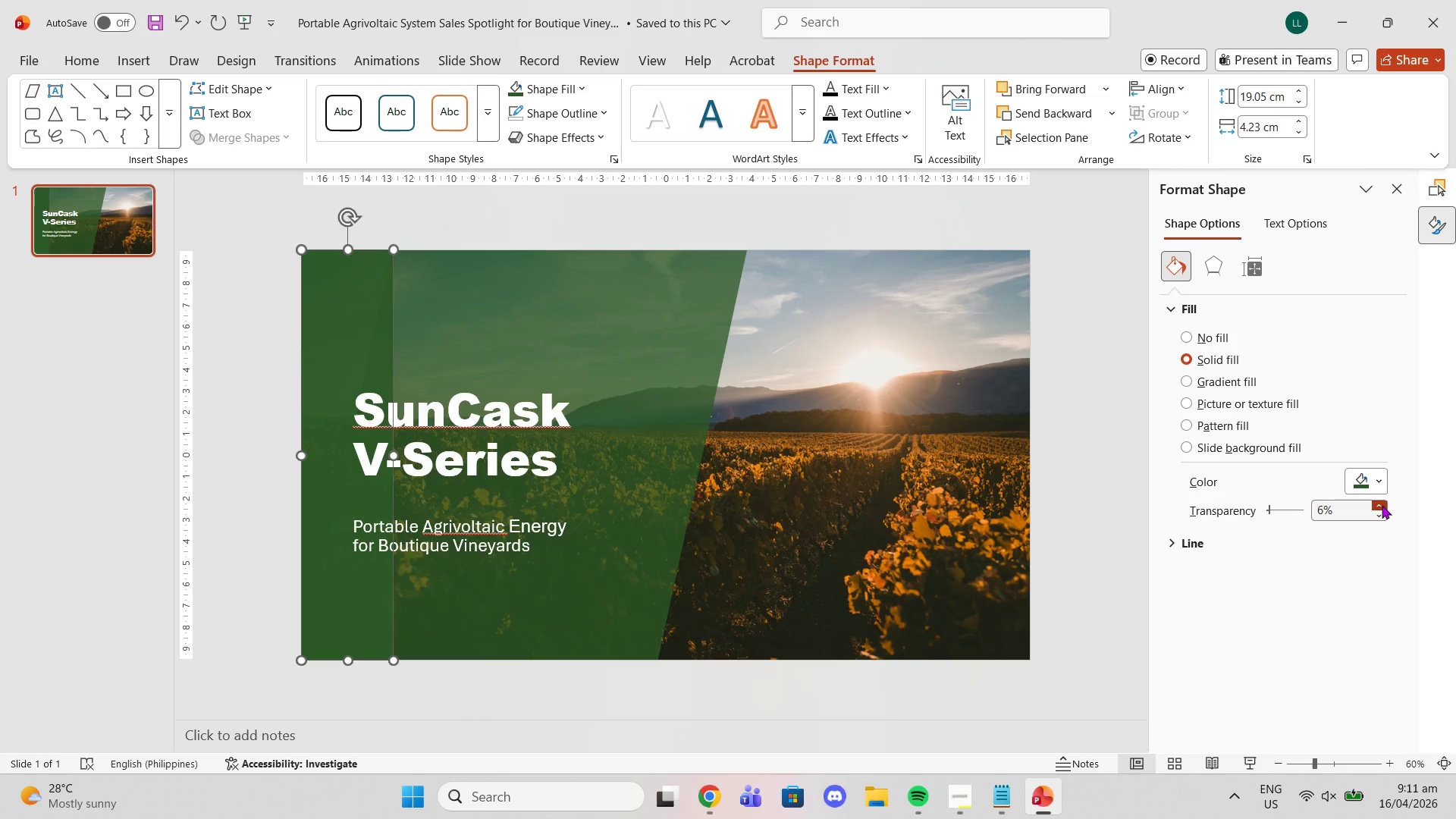 
triple_click([1382, 505])
 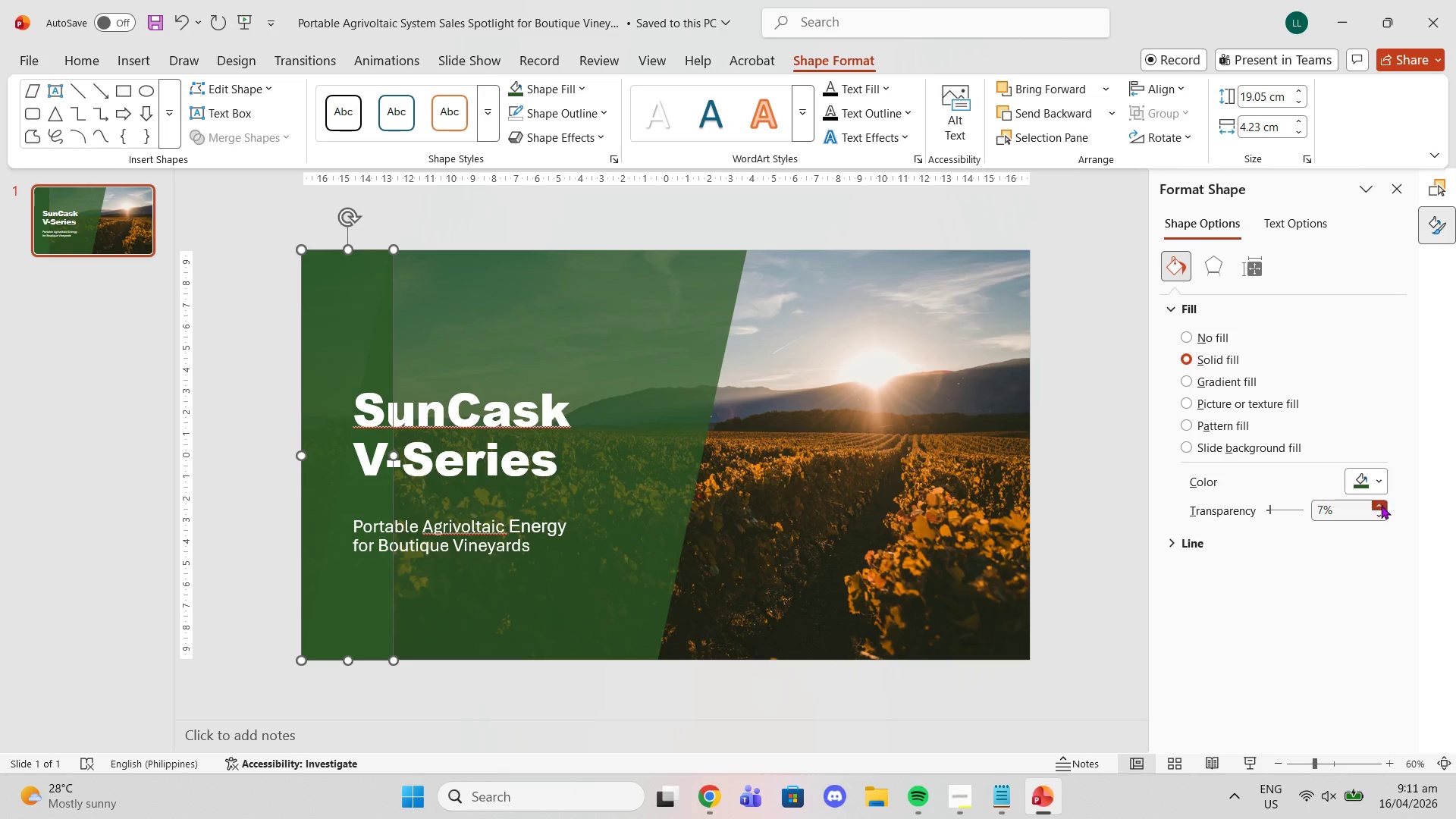 
triple_click([1381, 505])
 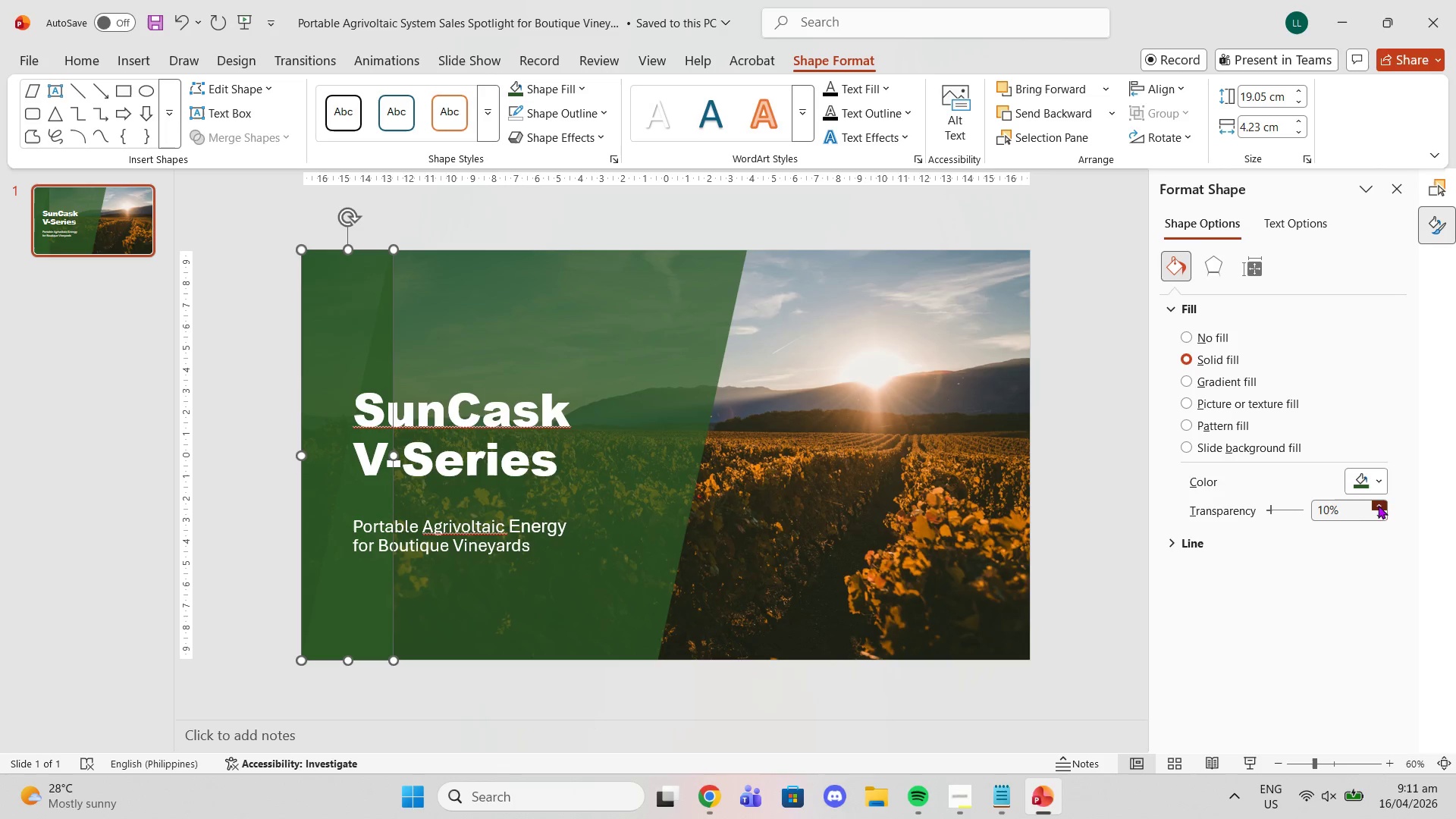 
triple_click([1380, 505])
 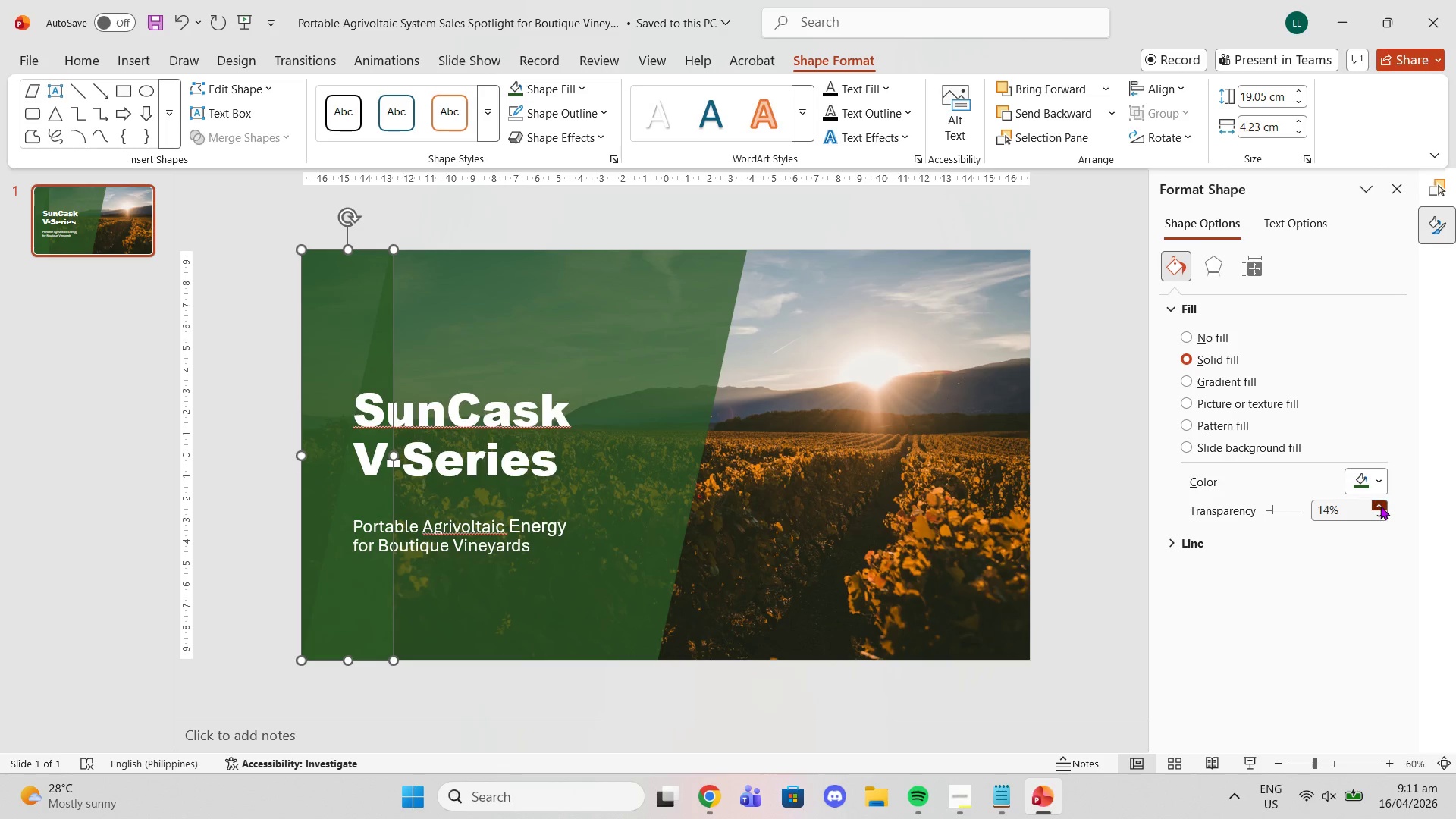 
triple_click([1380, 506])
 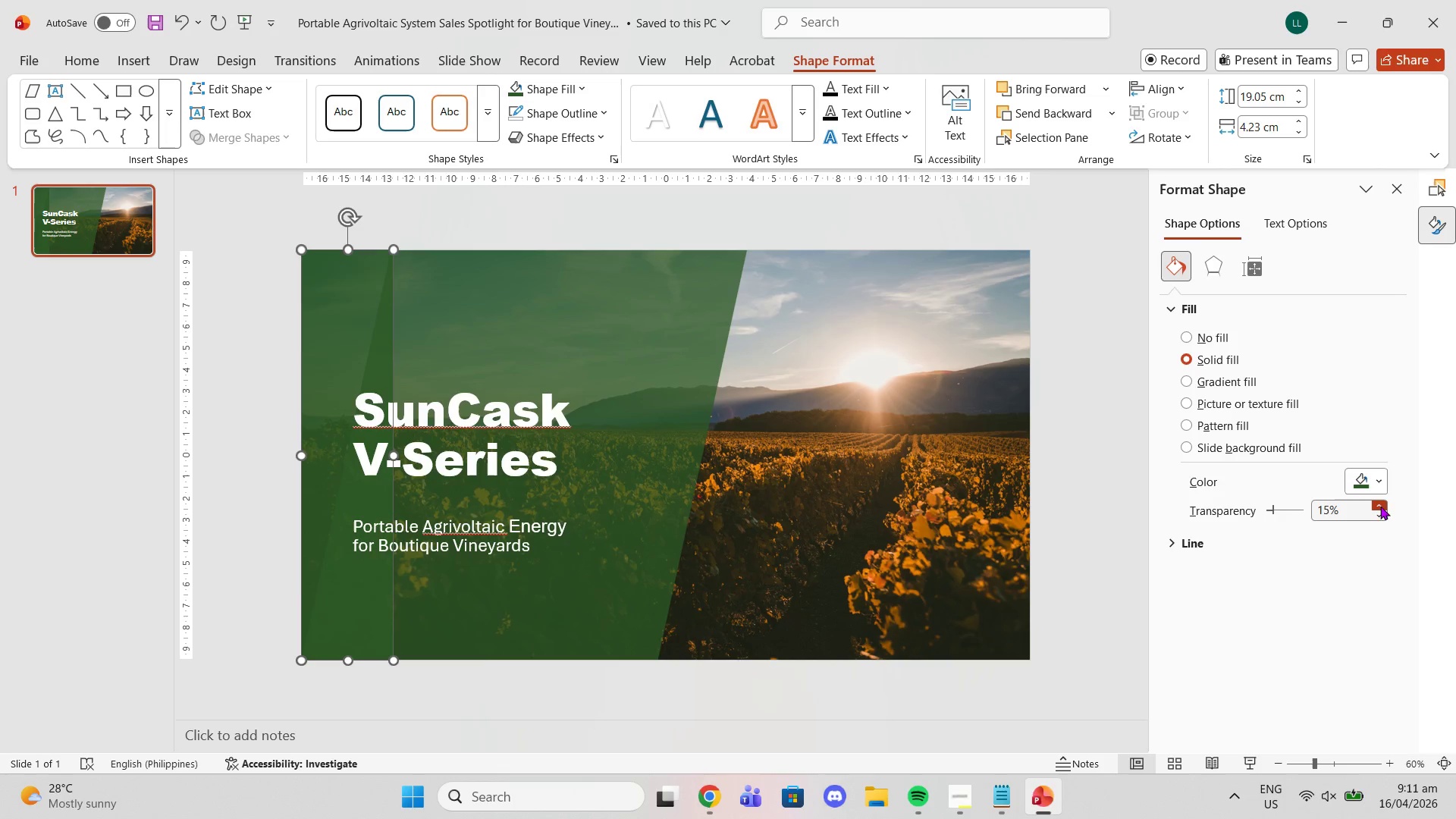 
triple_click([1380, 506])
 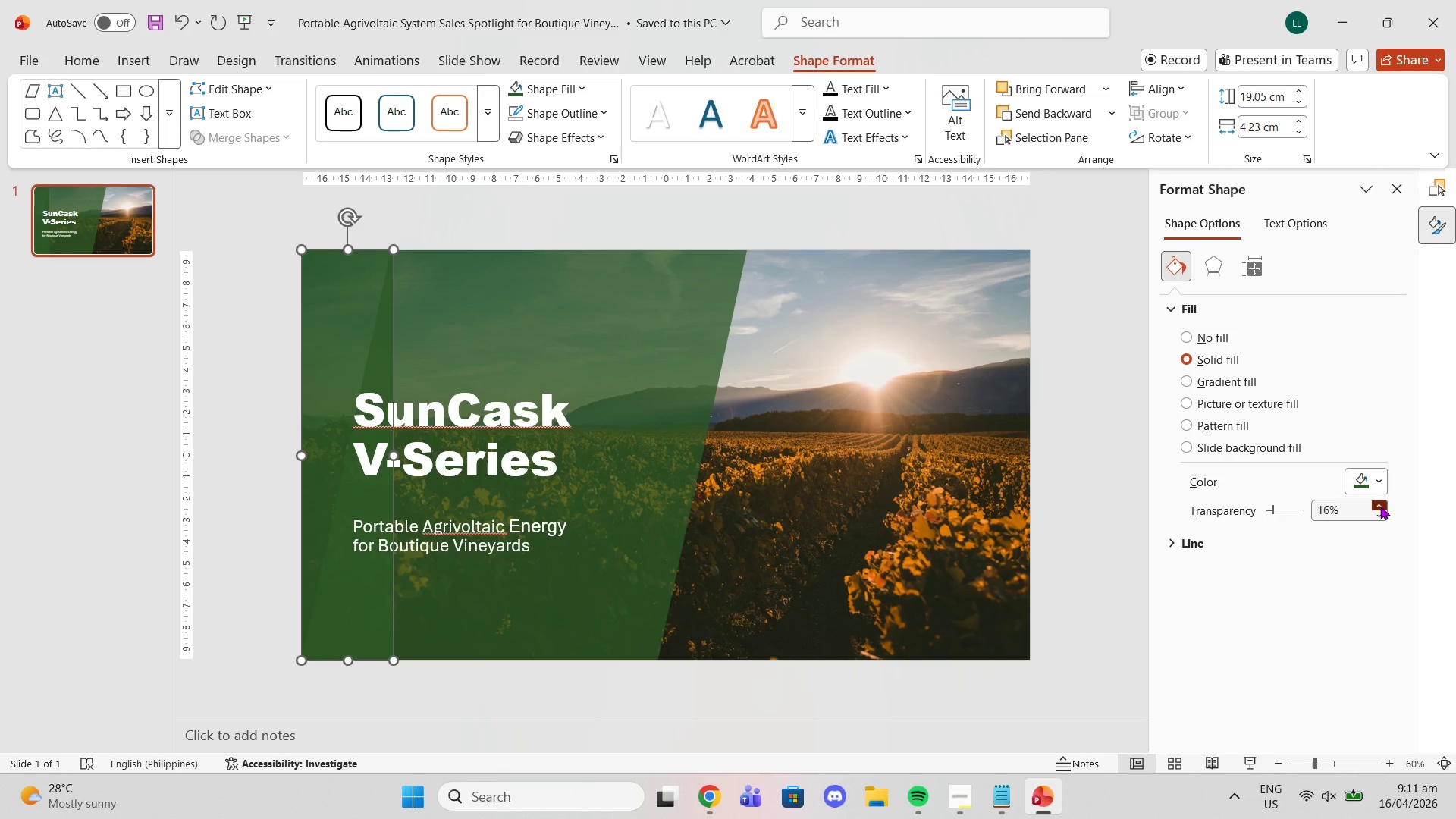 
triple_click([1380, 506])
 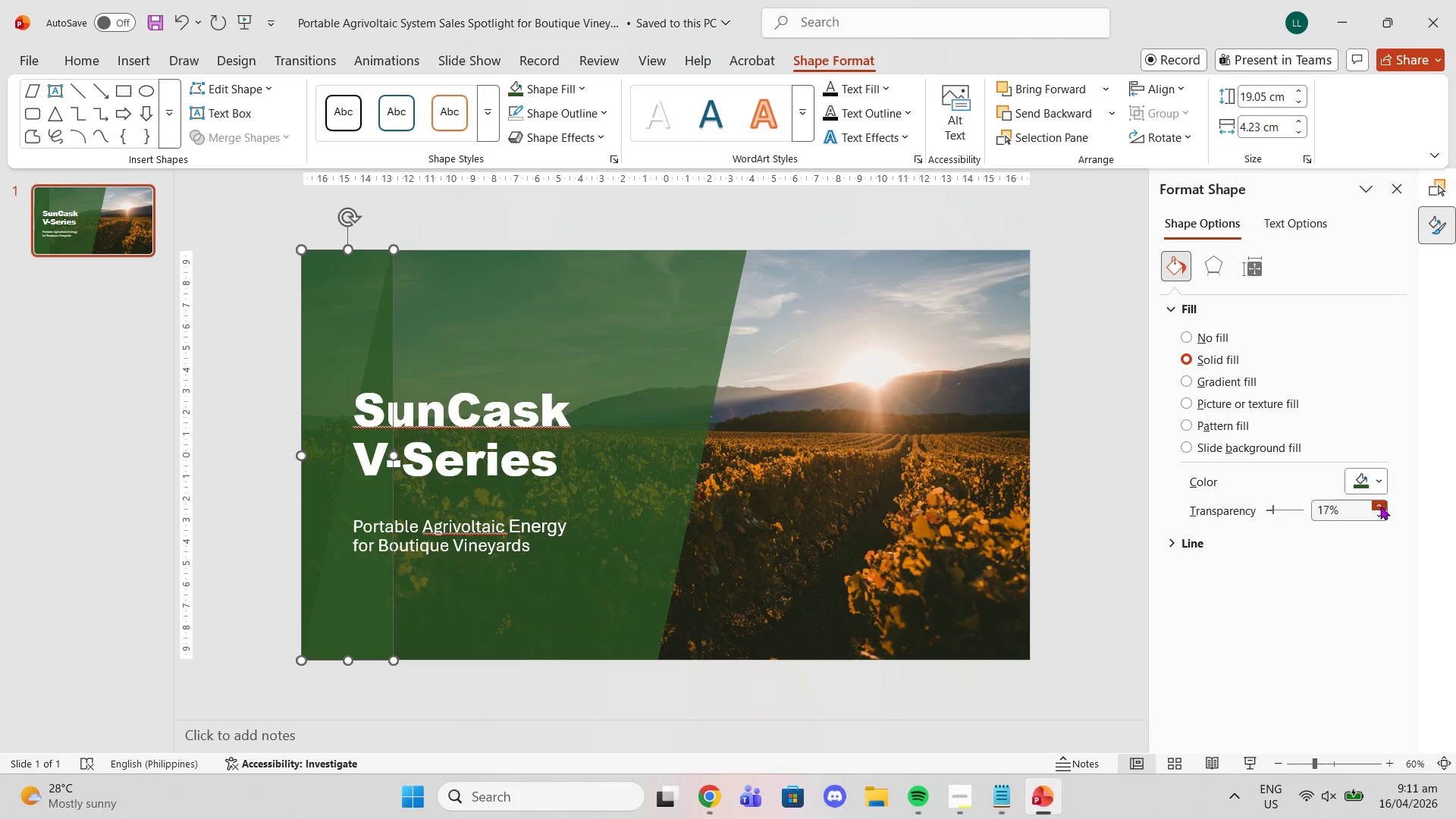 
triple_click([1380, 506])
 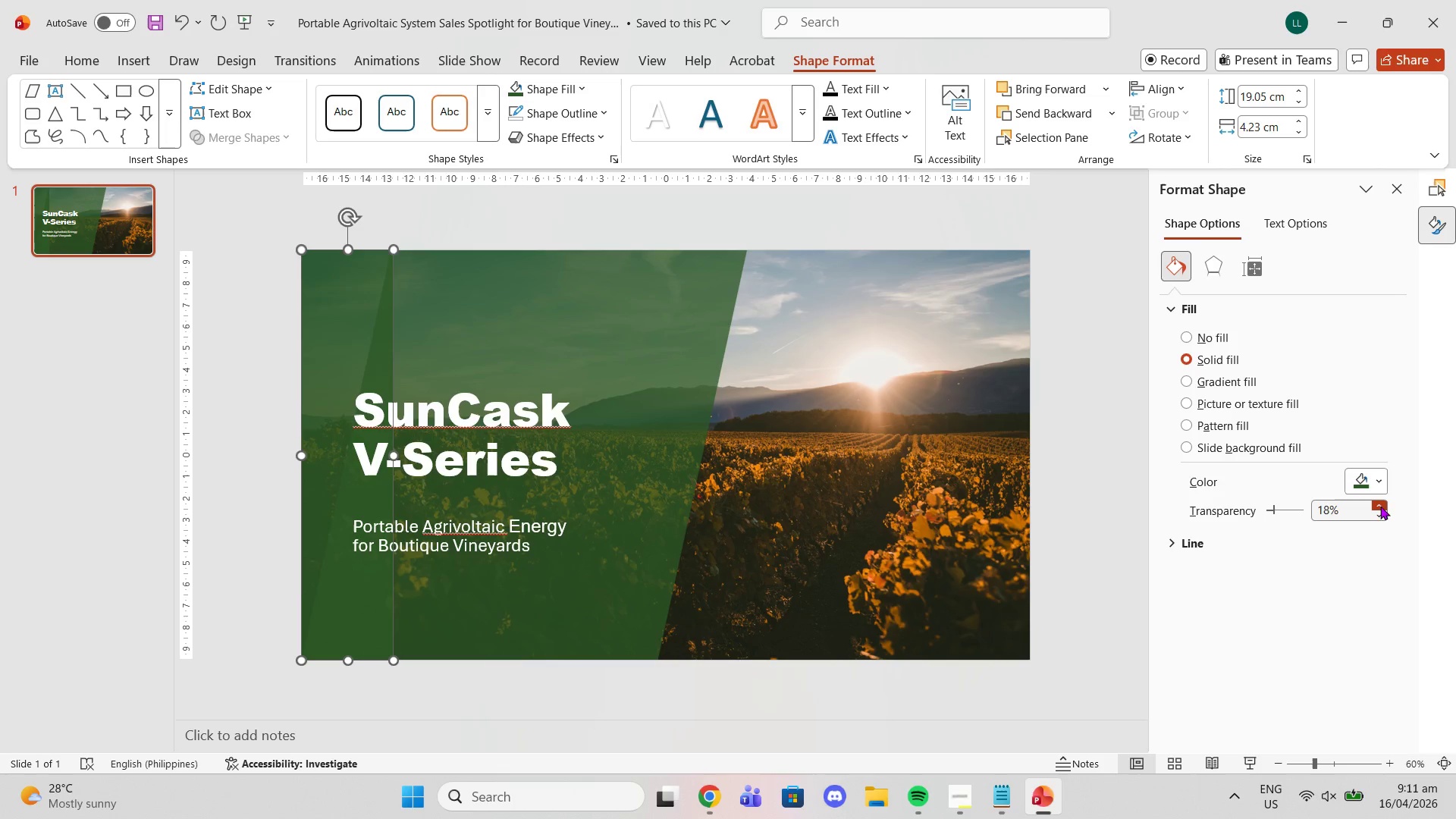 
triple_click([1380, 506])
 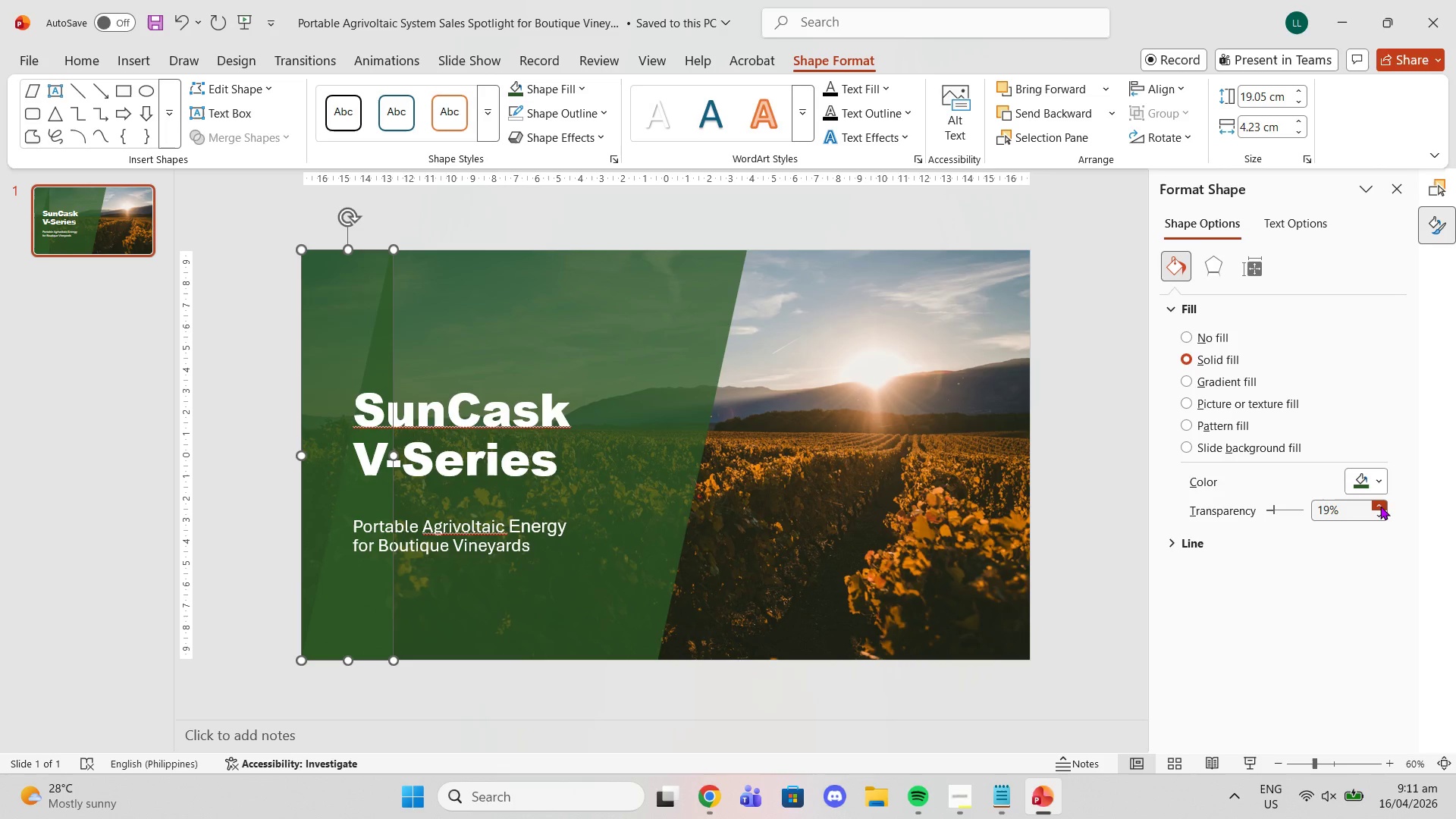 
triple_click([1380, 506])
 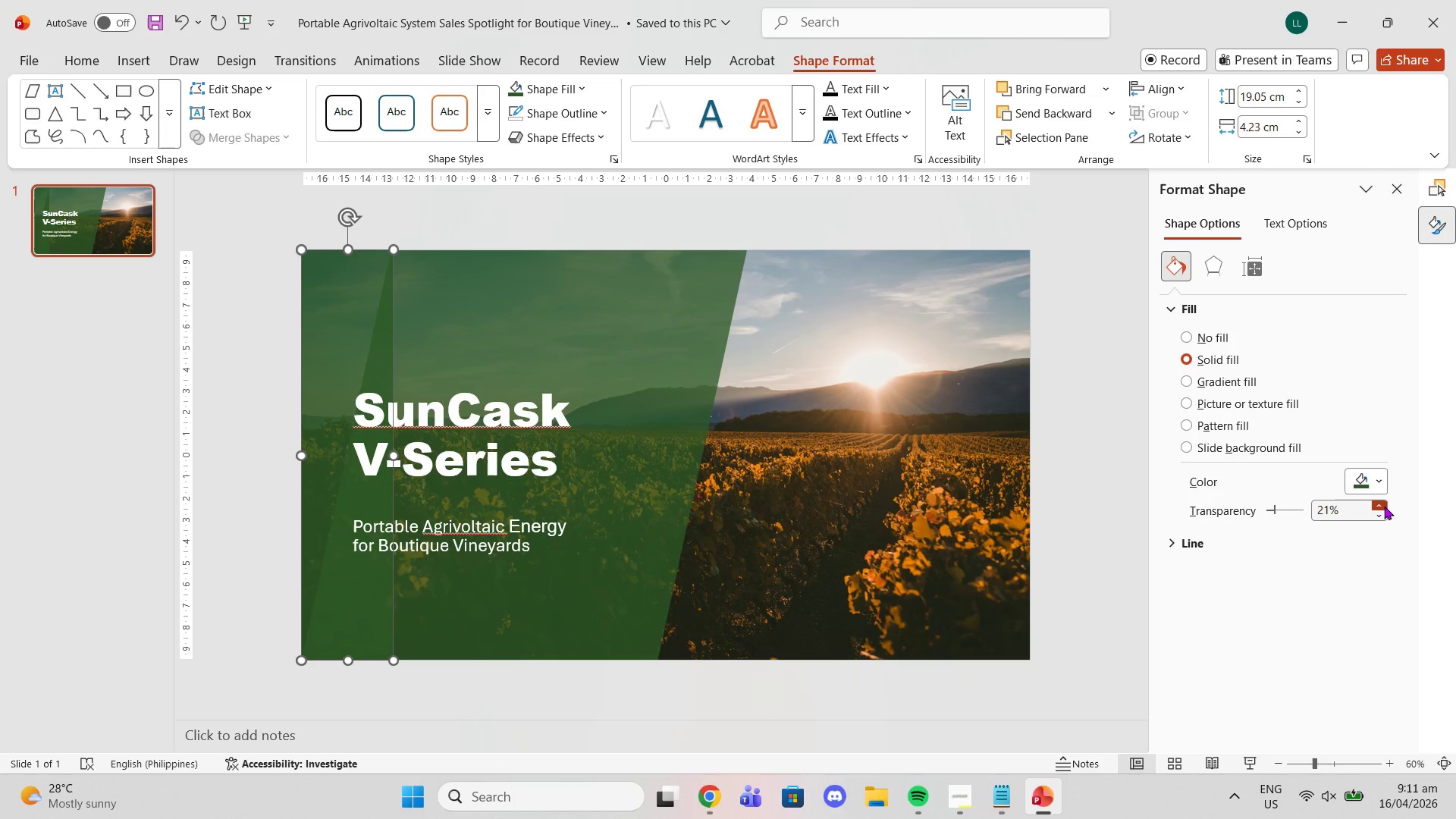 
triple_click([1384, 506])
 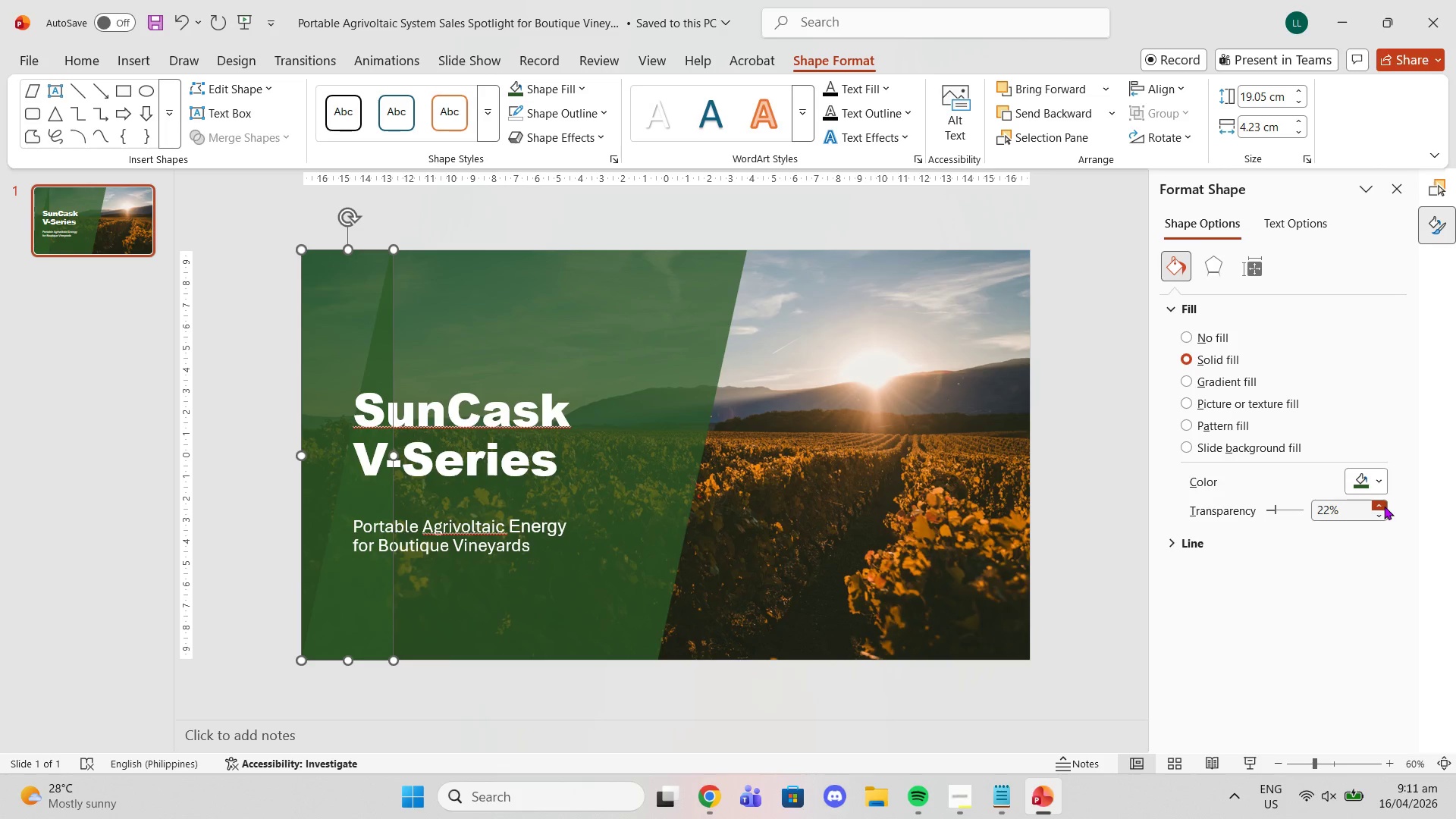 
triple_click([1384, 506])
 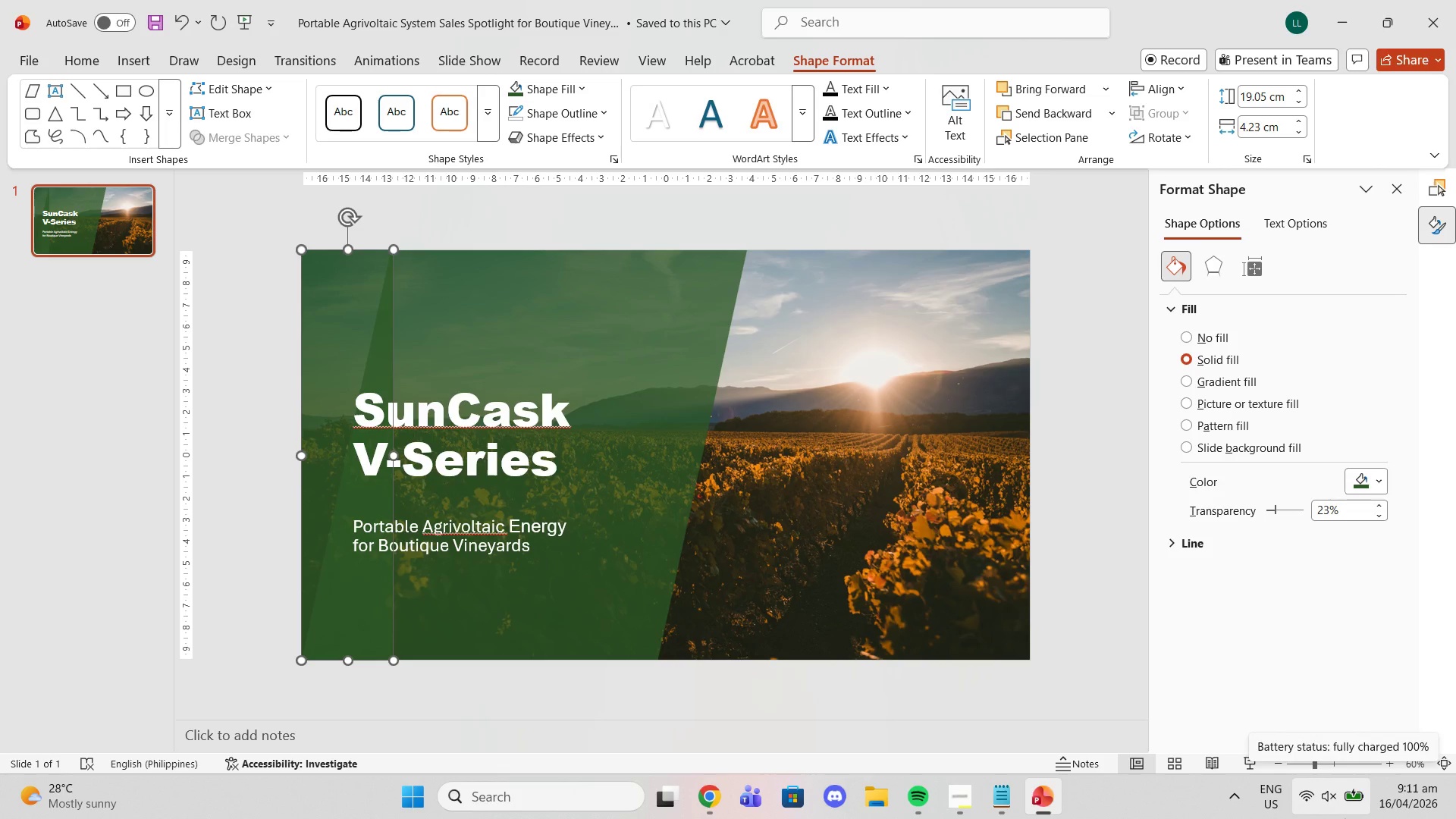 
wait(17.16)
 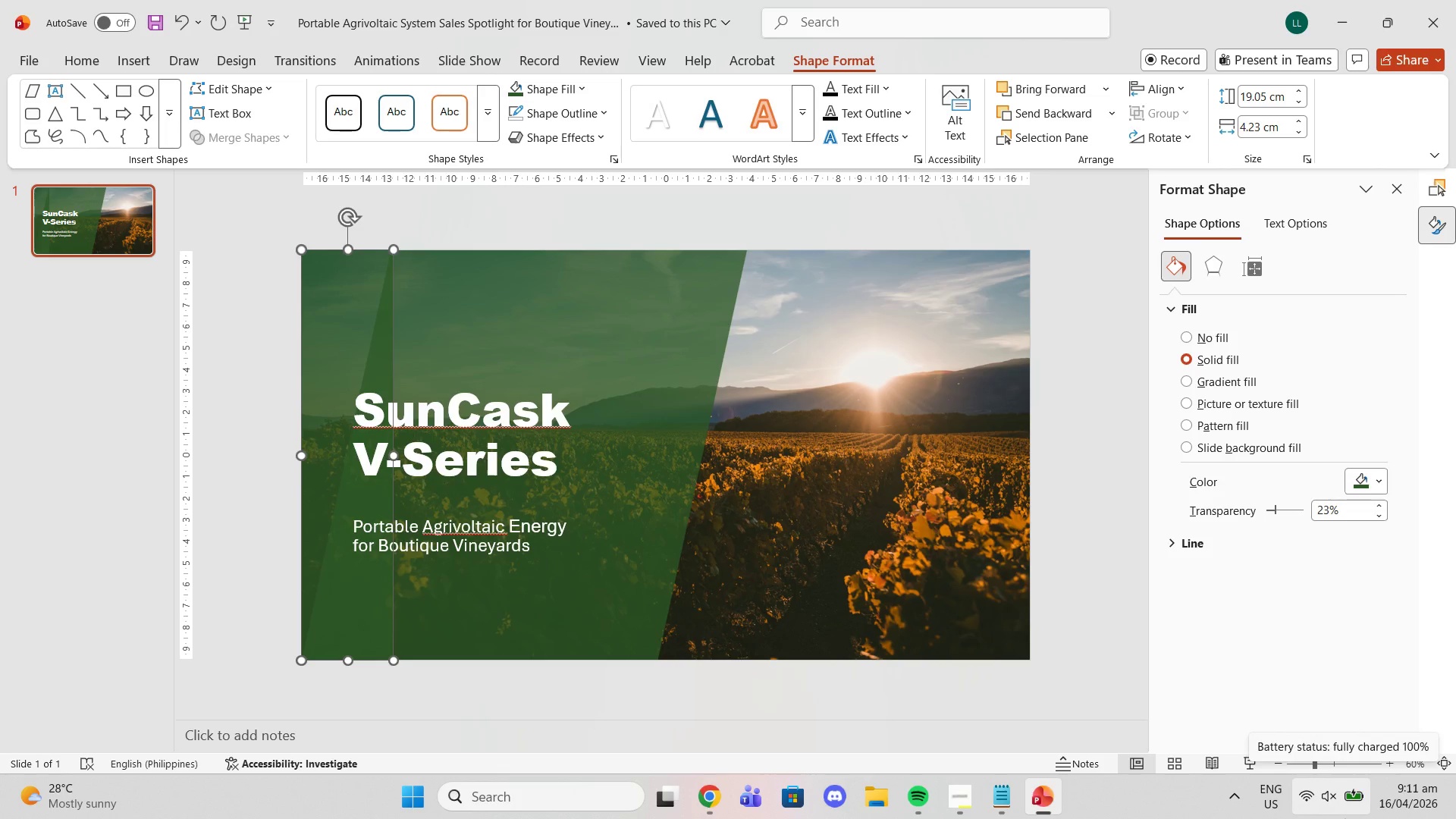 
key(Delete)
 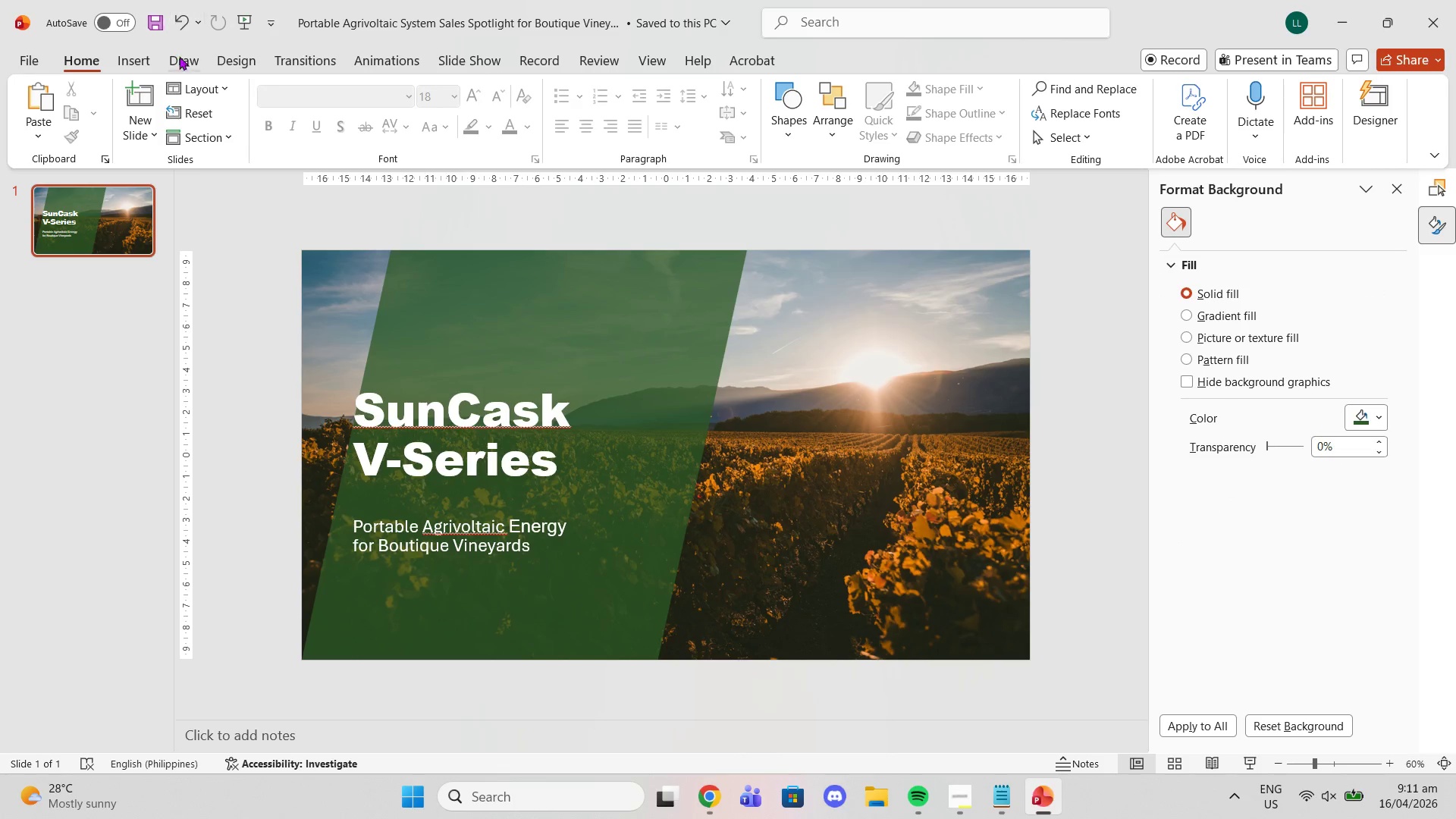 
left_click([146, 61])
 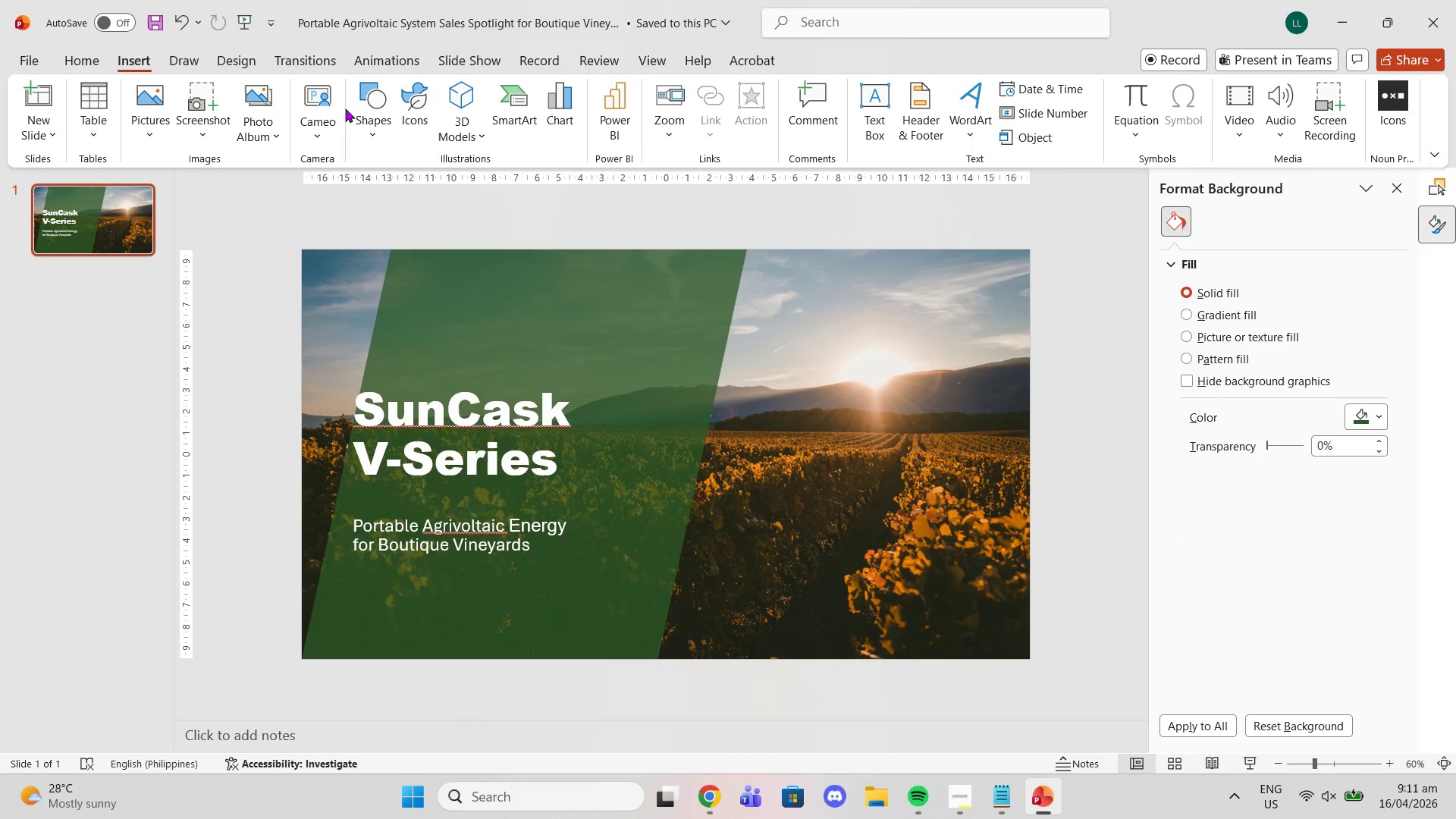 
left_click([372, 115])
 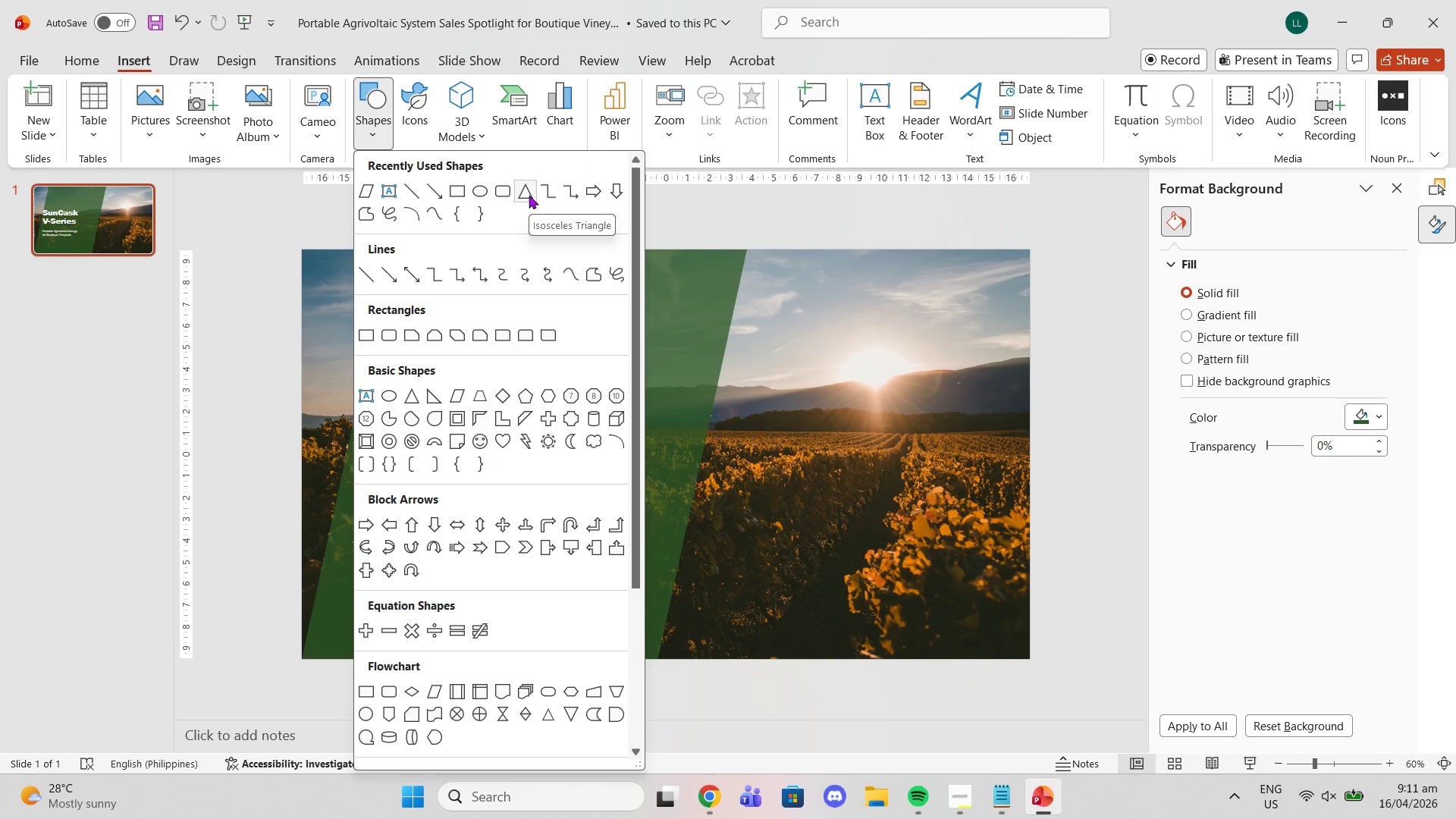 
wait(13.14)
 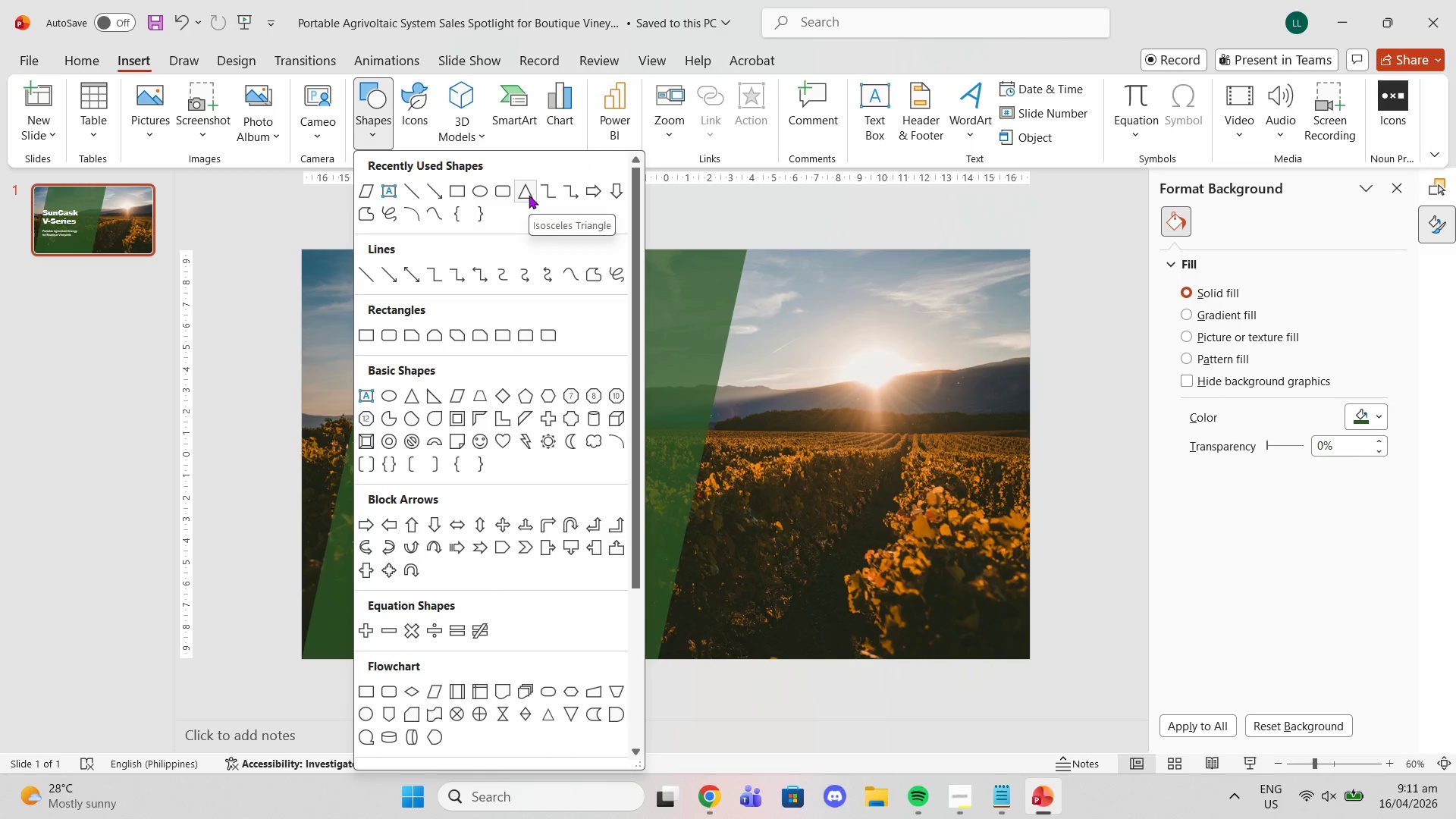 
left_click([529, 195])
 